 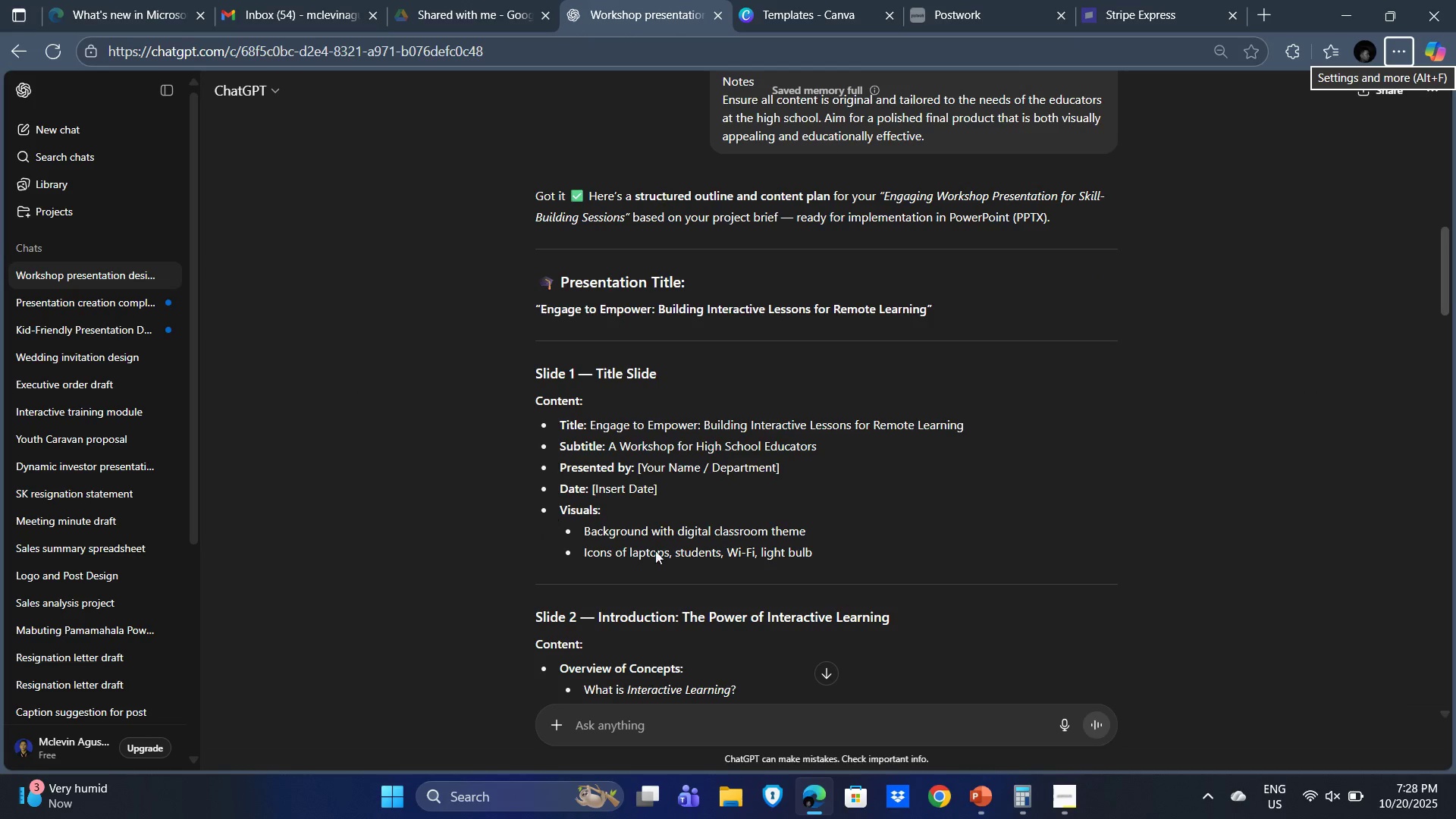 
left_click_drag(start_coordinate=[808, 529], to_coordinate=[582, 532])
 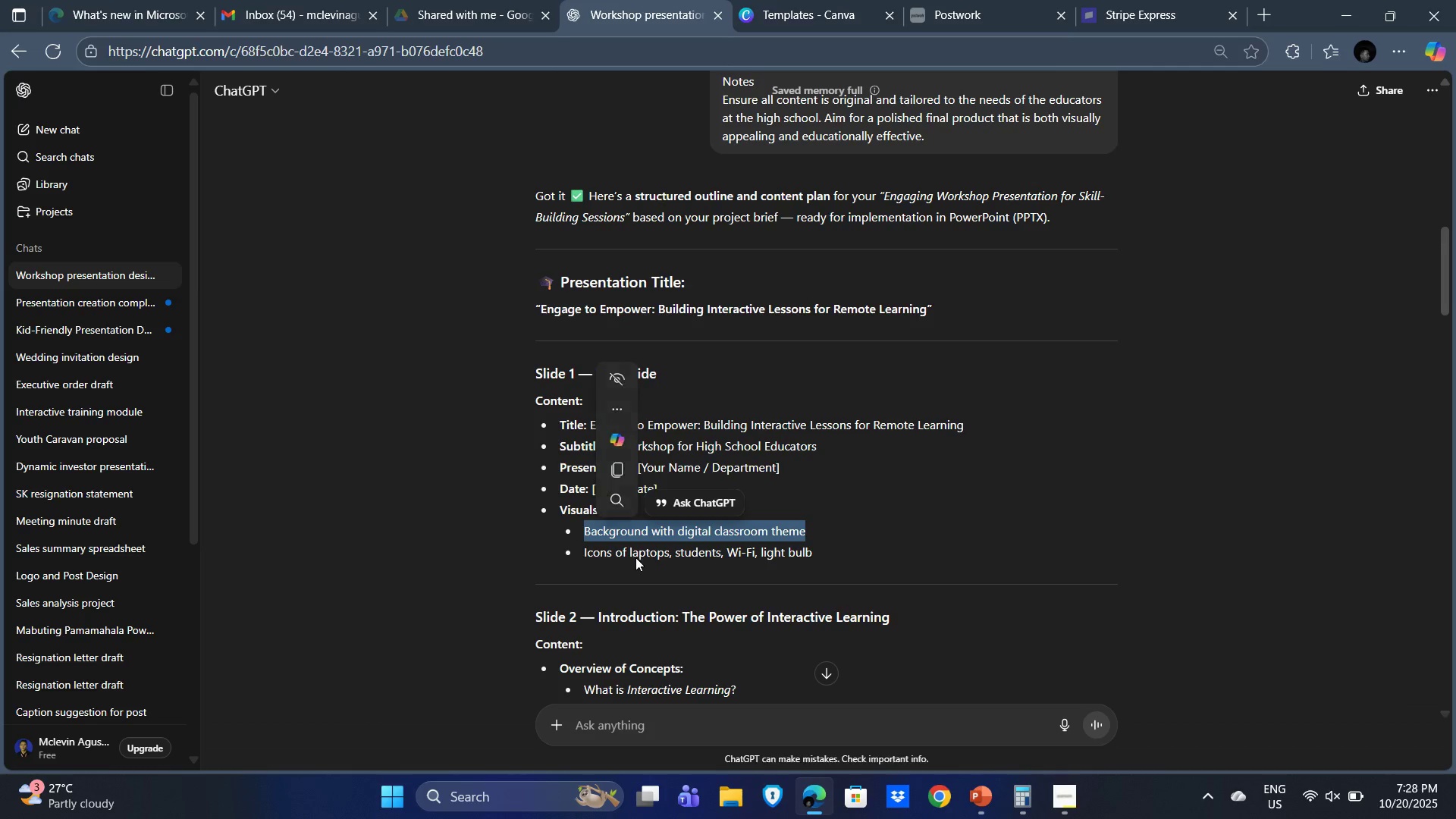 
key(Control+C)
 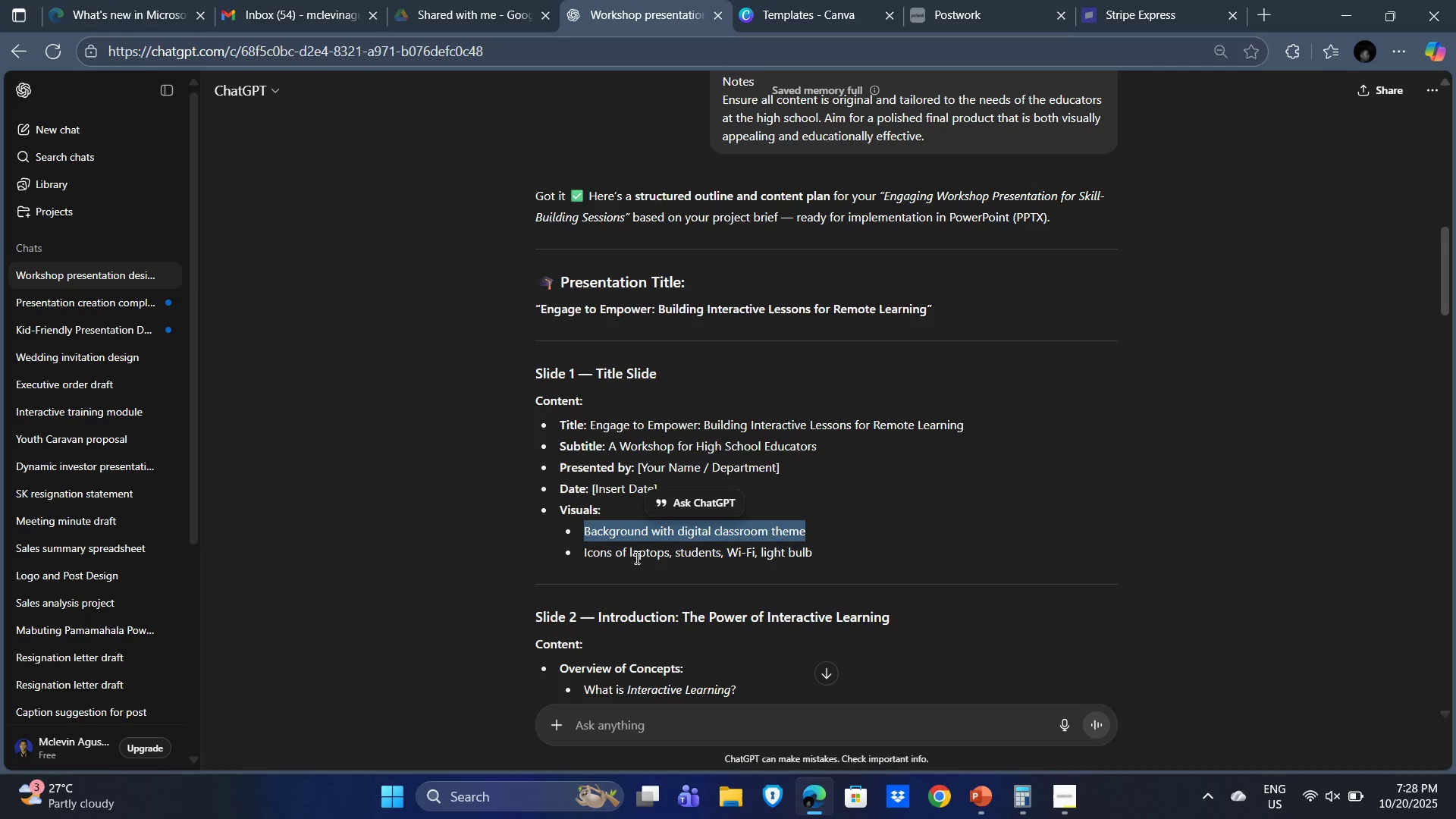 
key(Control+ControlLeft)
 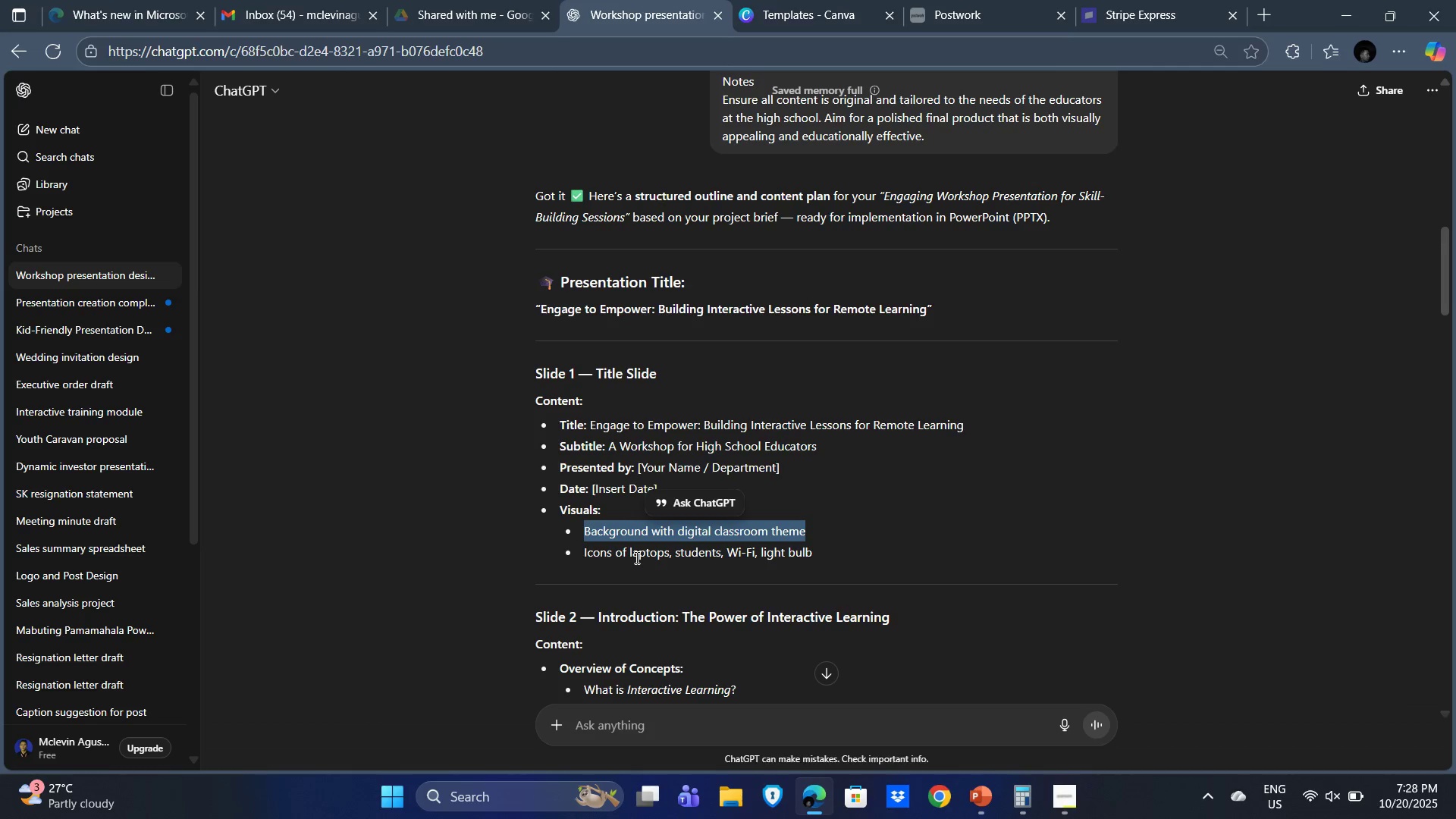 
key(Control+C)
 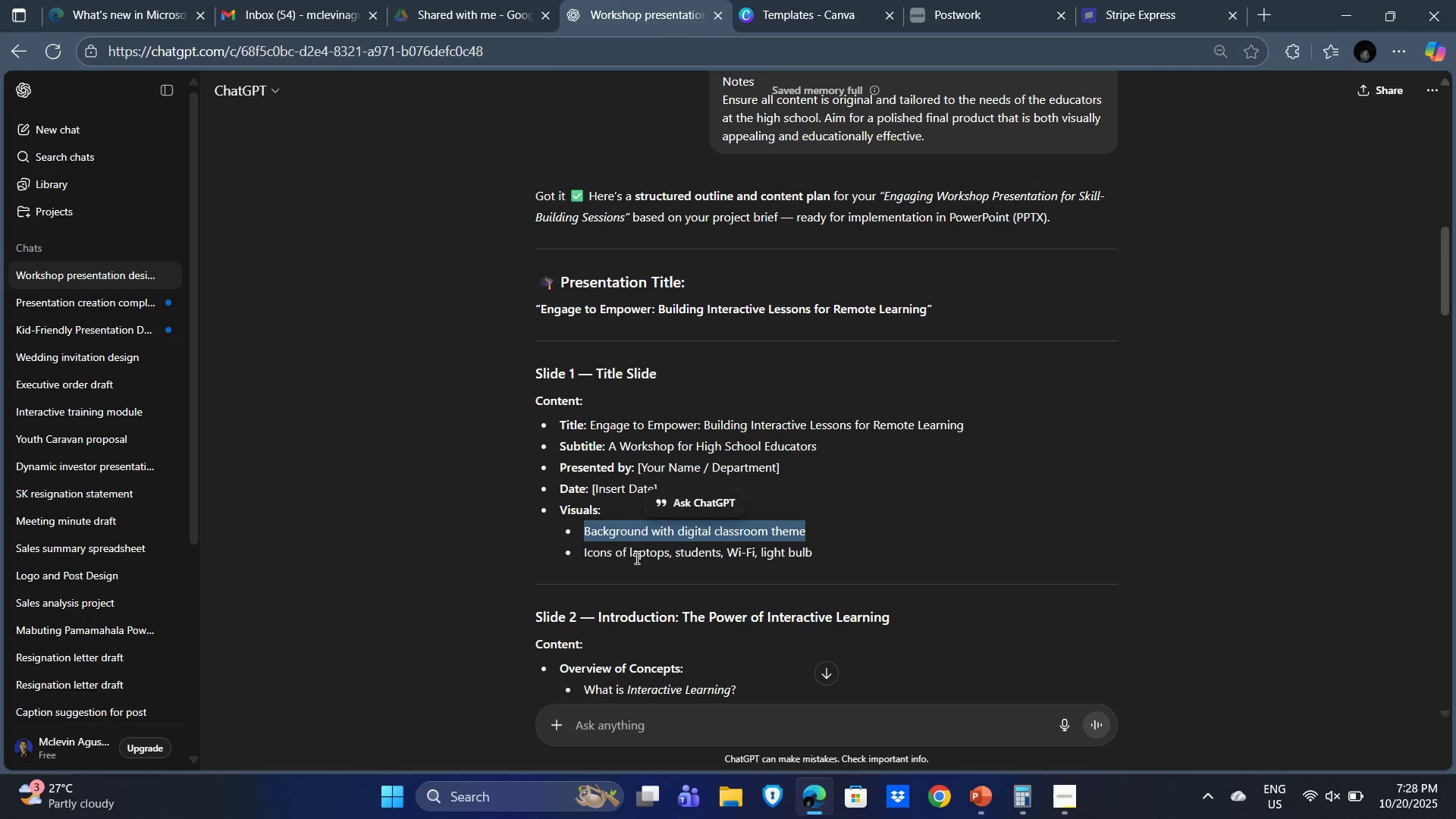 
hold_key(key=AltLeft, duration=1.44)
 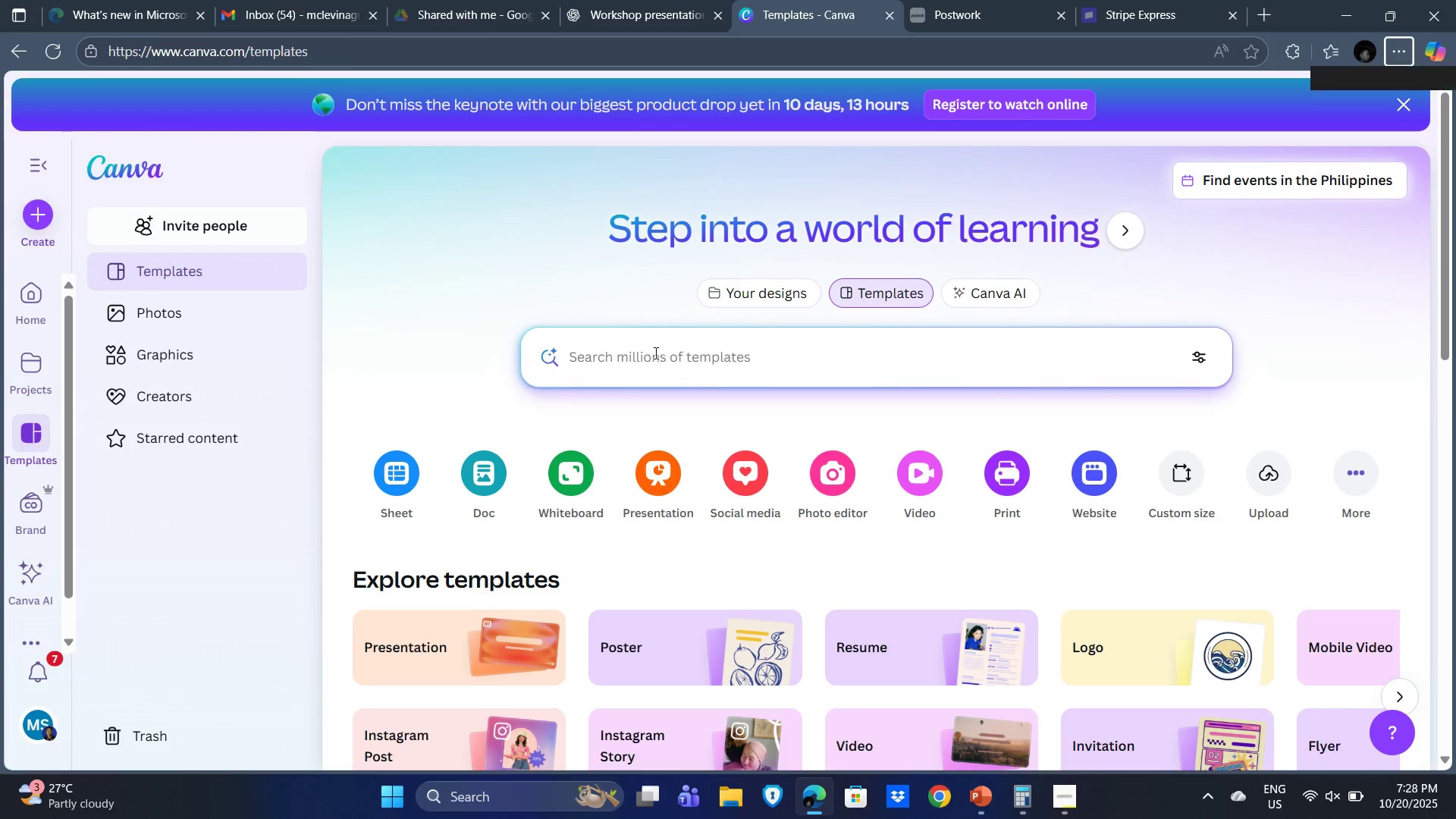 
hold_key(key=Tab, duration=0.31)
 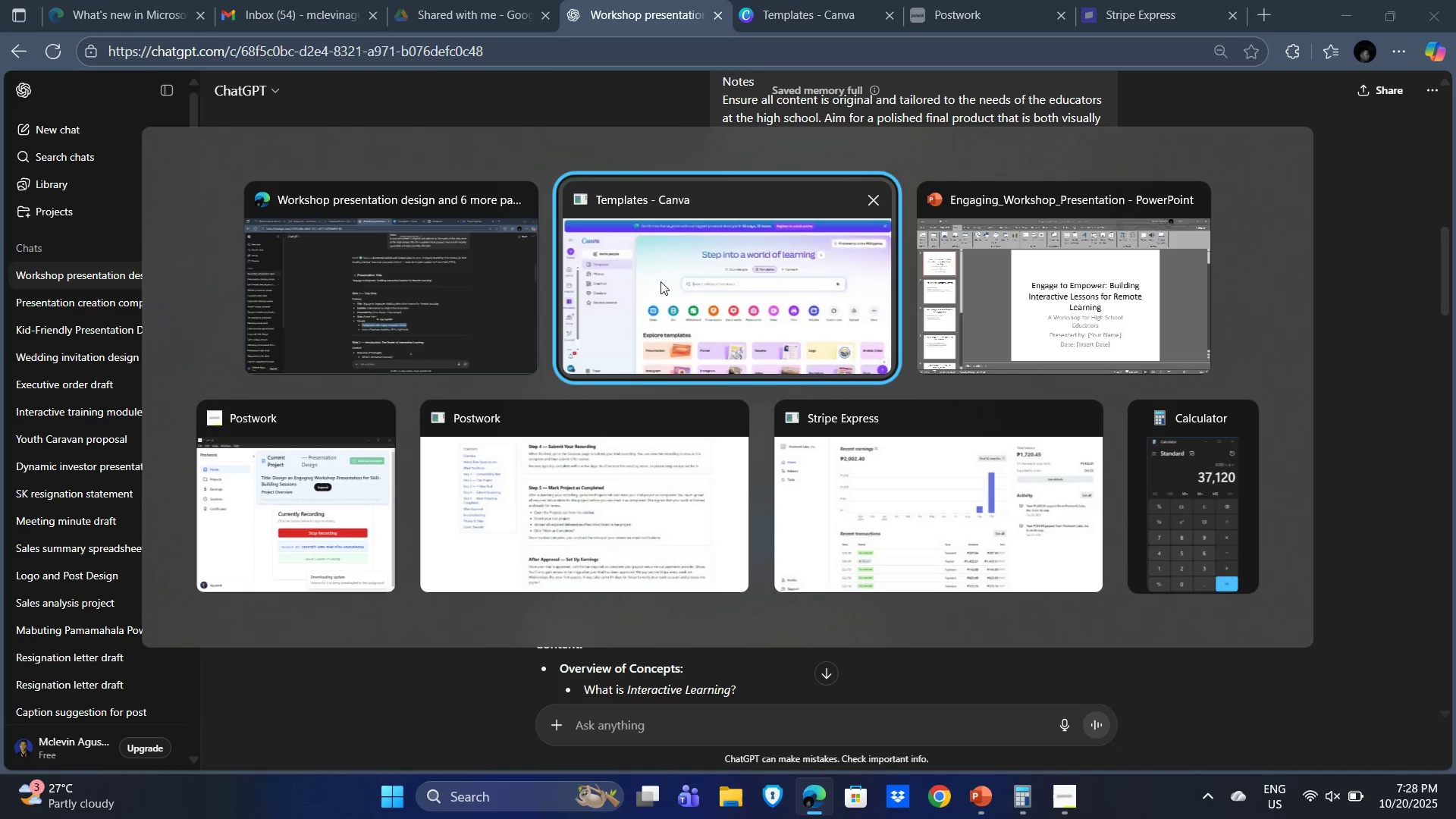 
left_click([662, 281])
 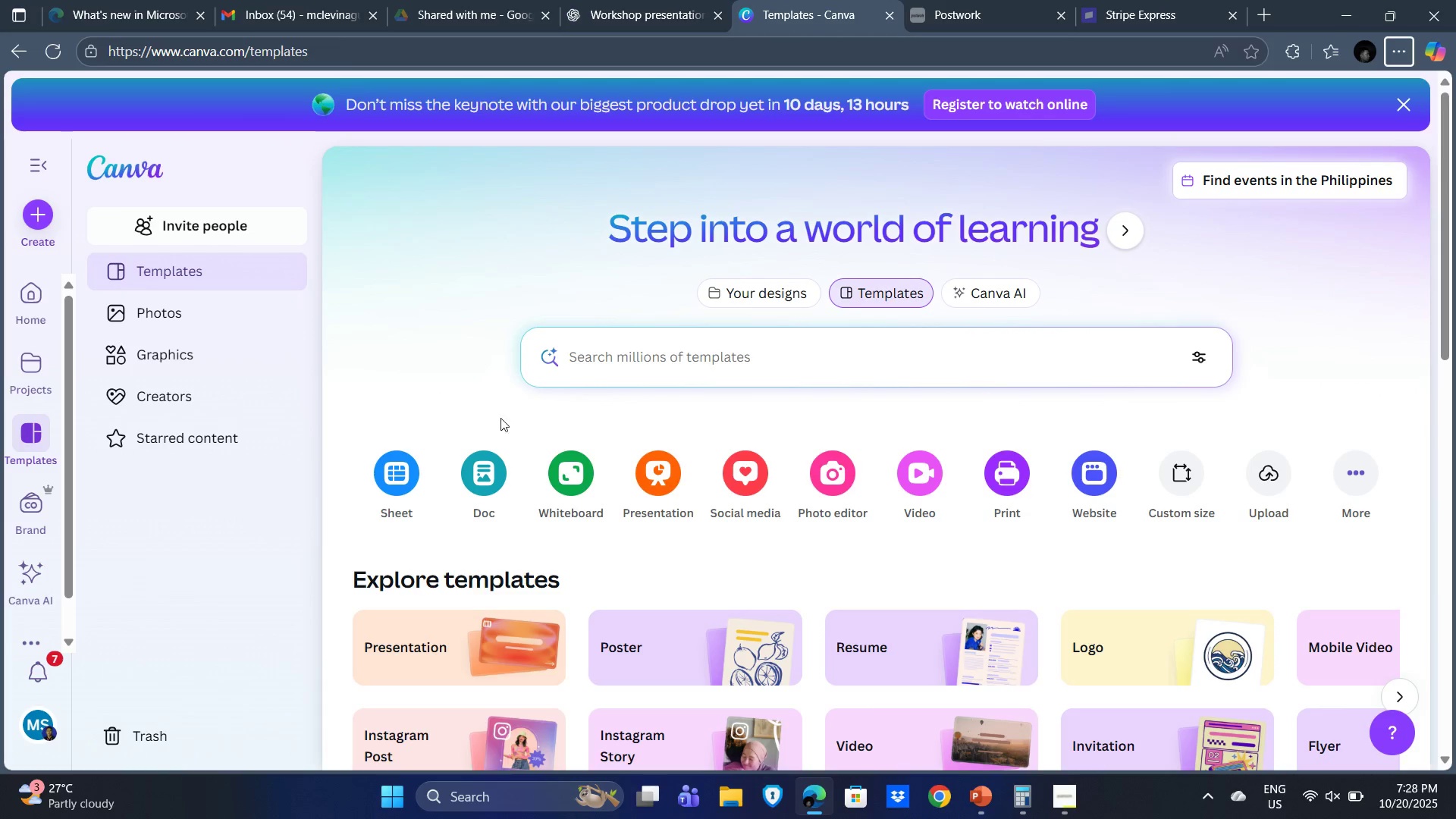 
left_click([601, 359])
 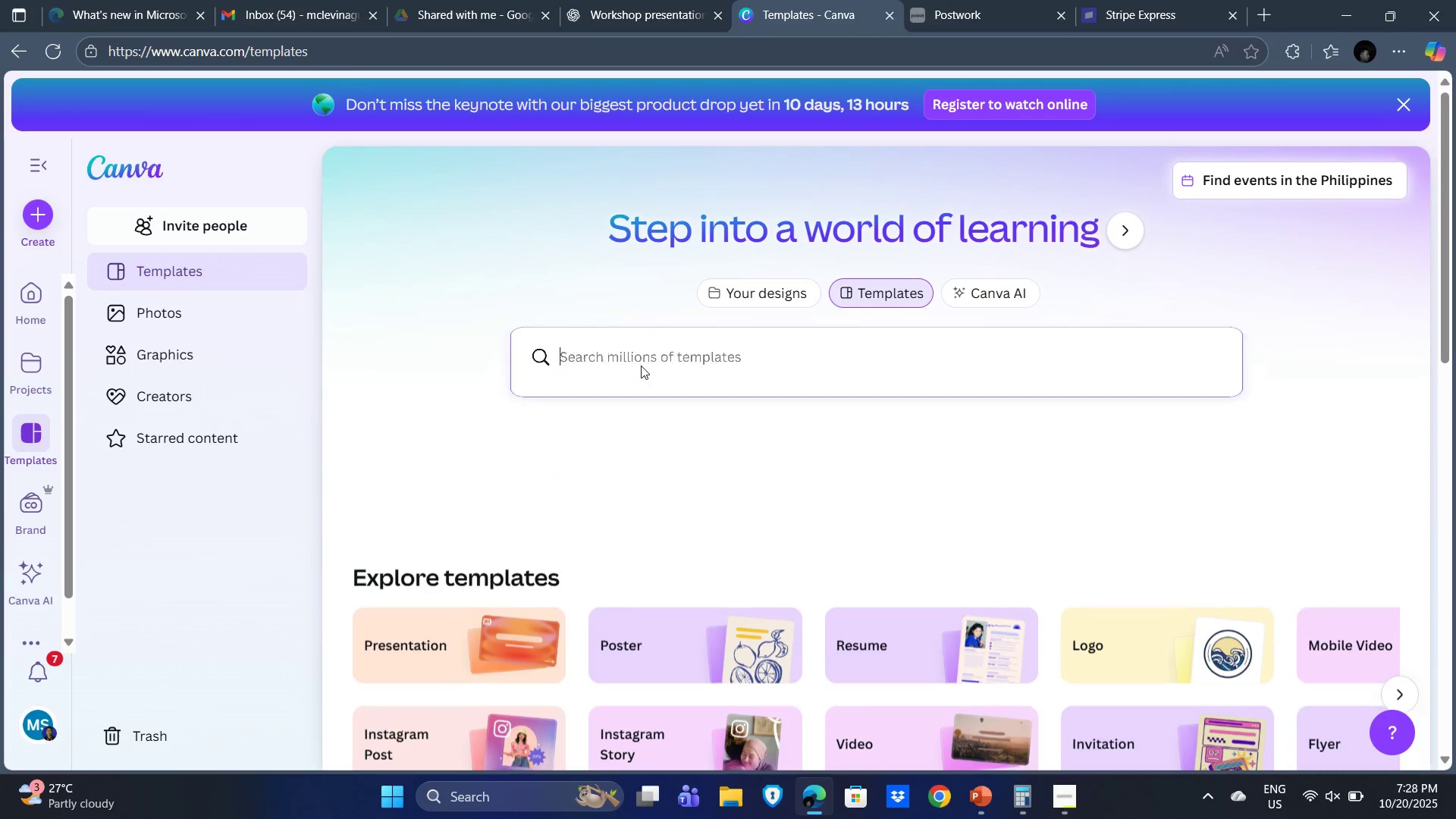 
key(Control+V)
 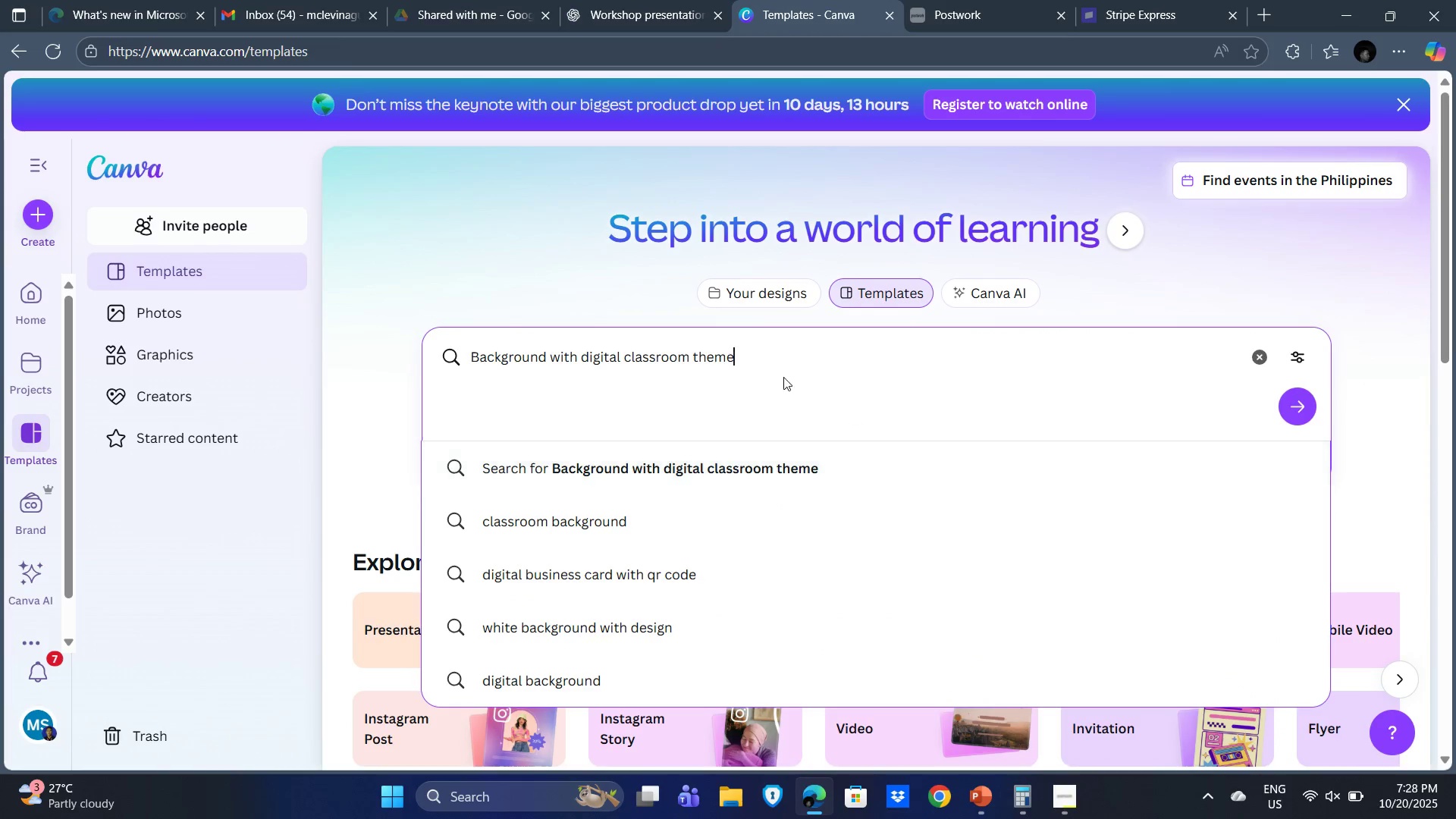 
left_click_drag(start_coordinate=[743, 361], to_coordinate=[355, 376])
 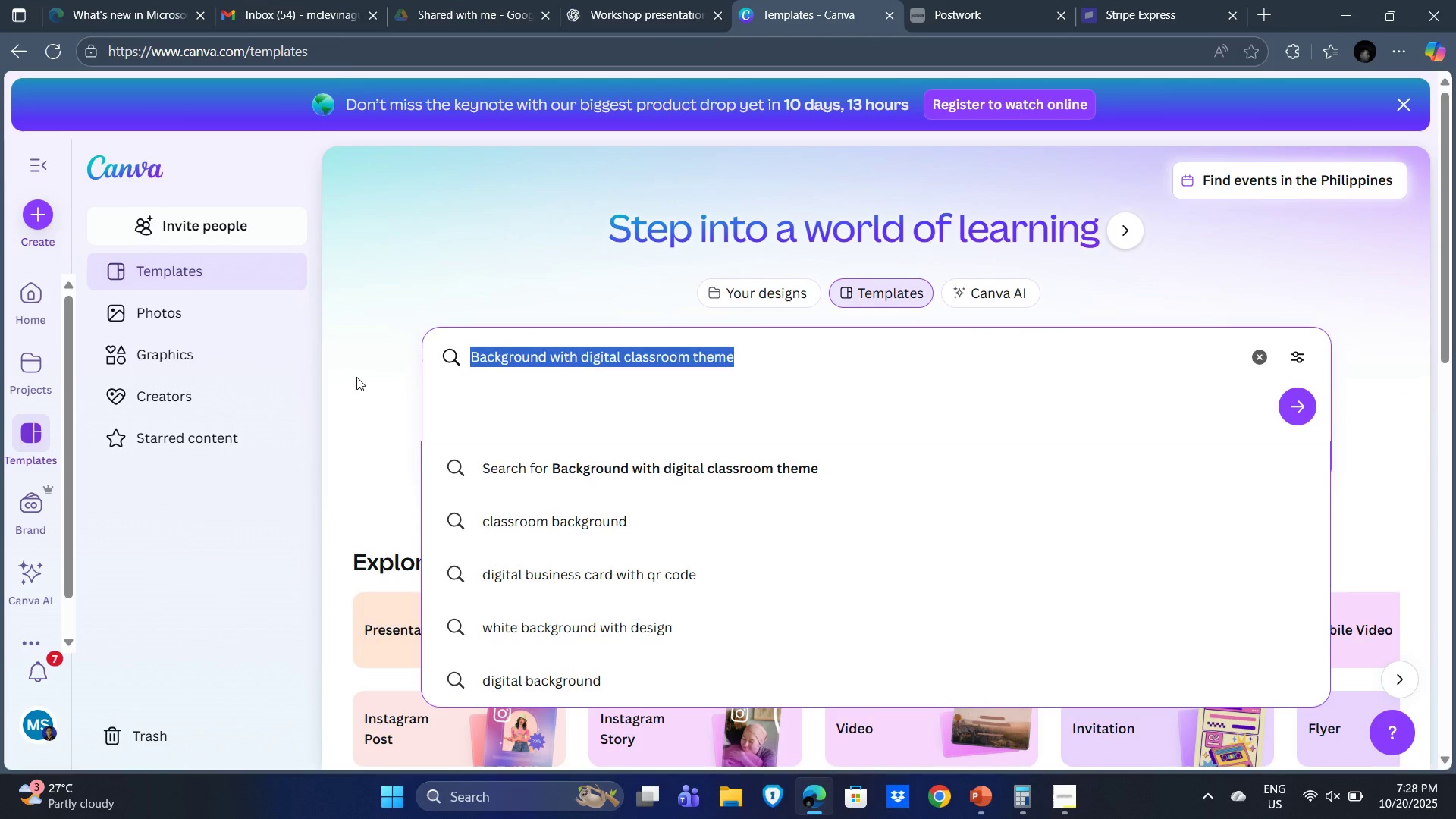 
key(Control+X)
 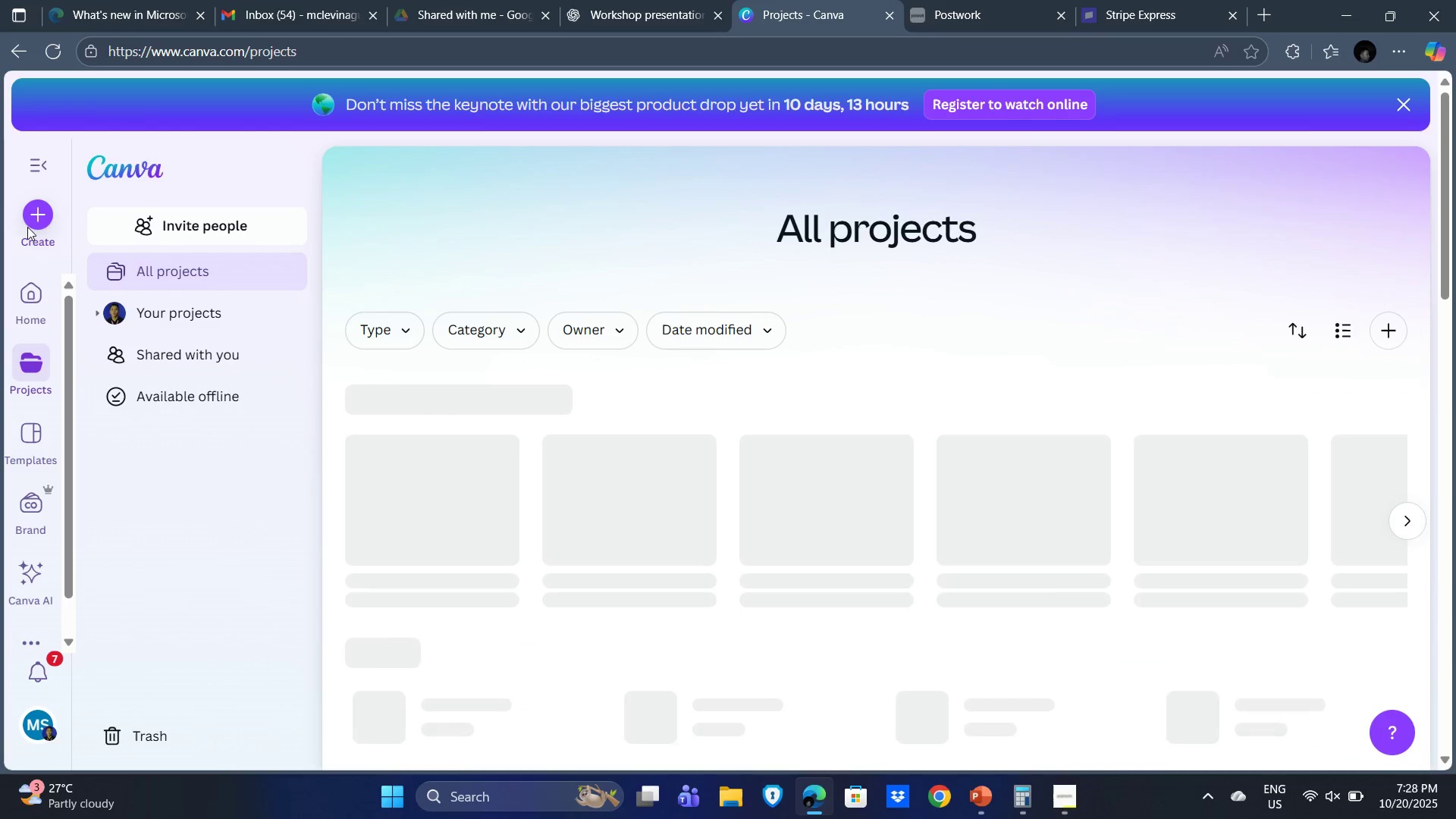 
double_click([26, 293])
 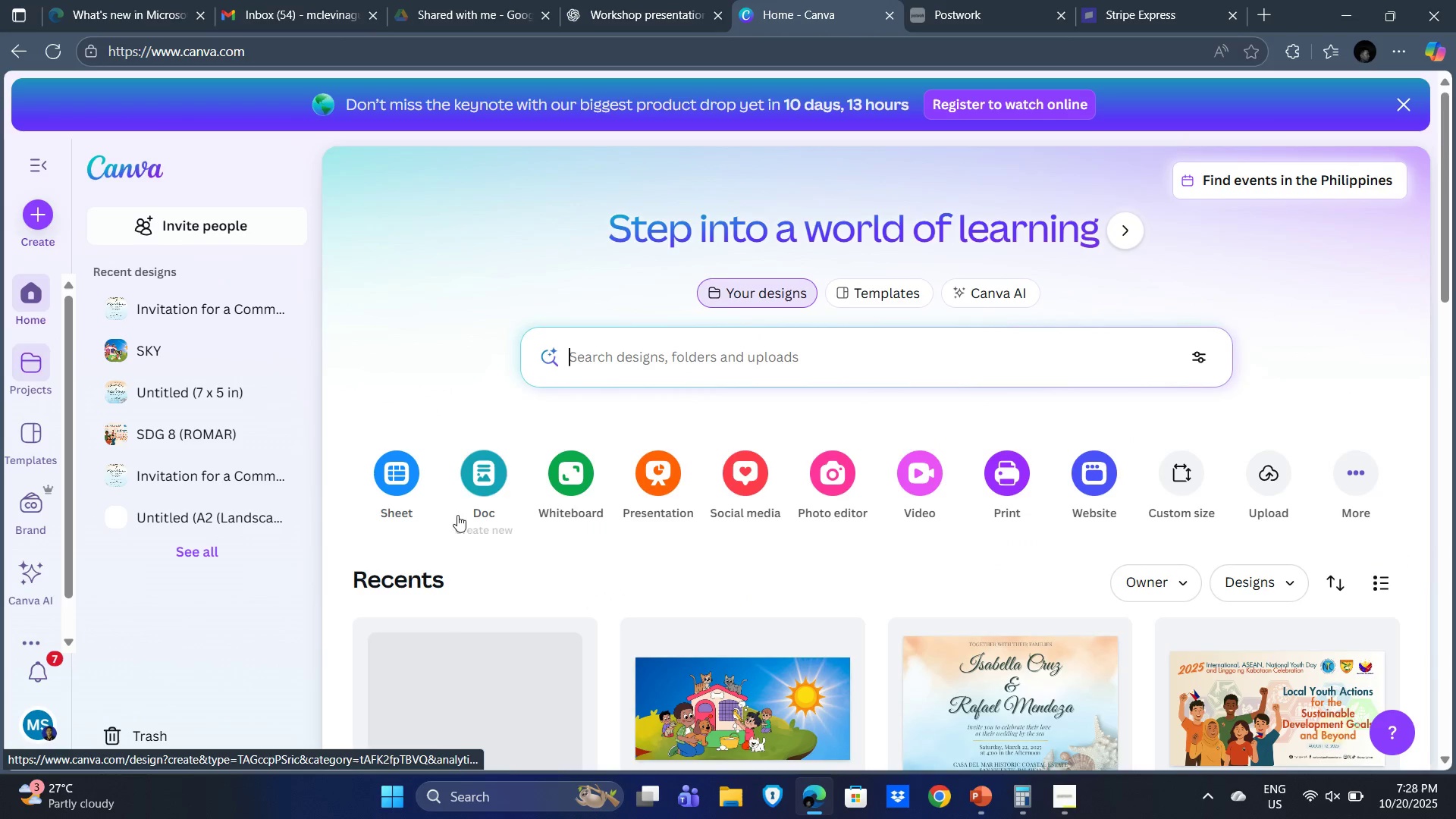 
left_click([447, 511])
 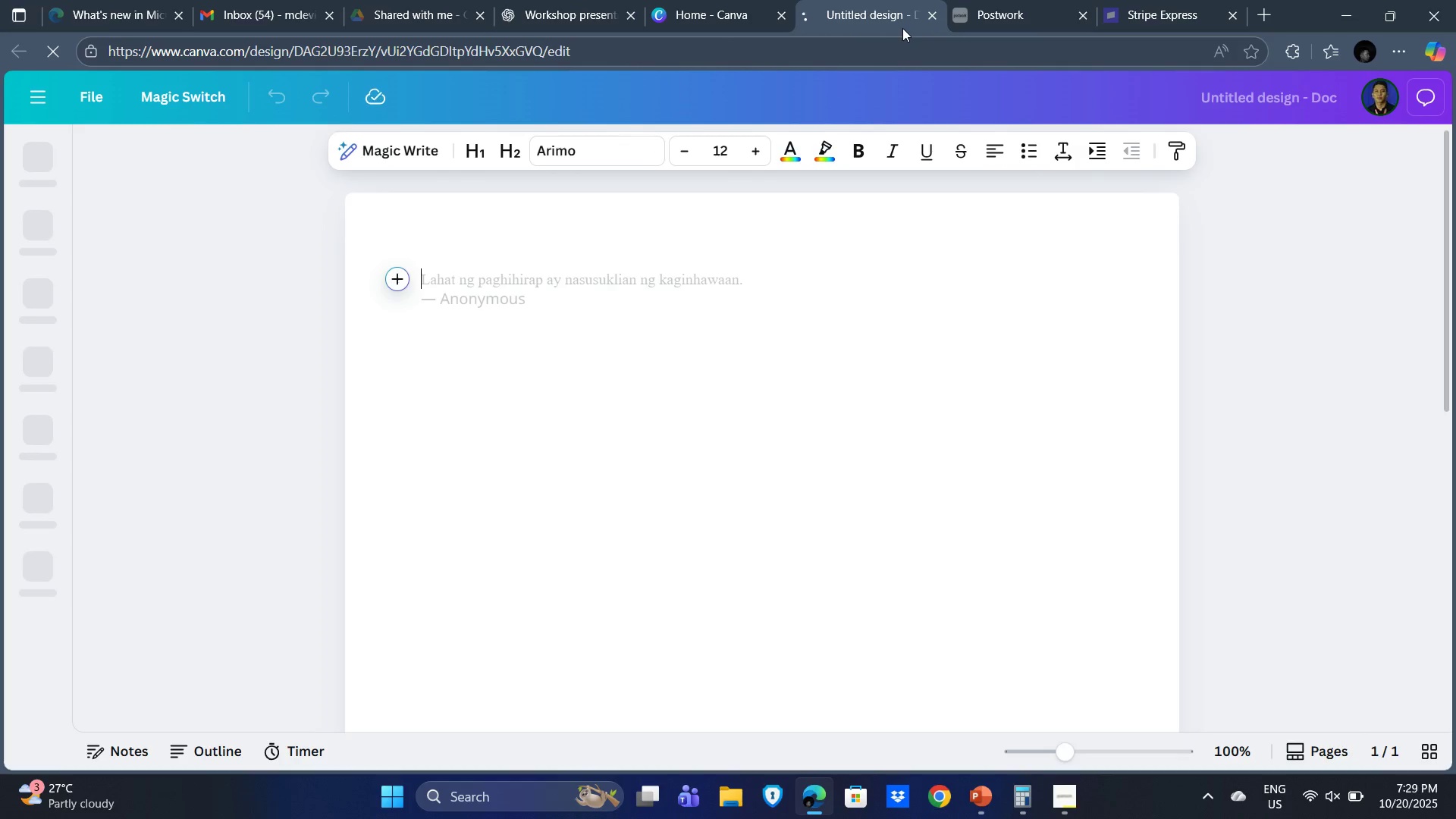 
wait(9.67)
 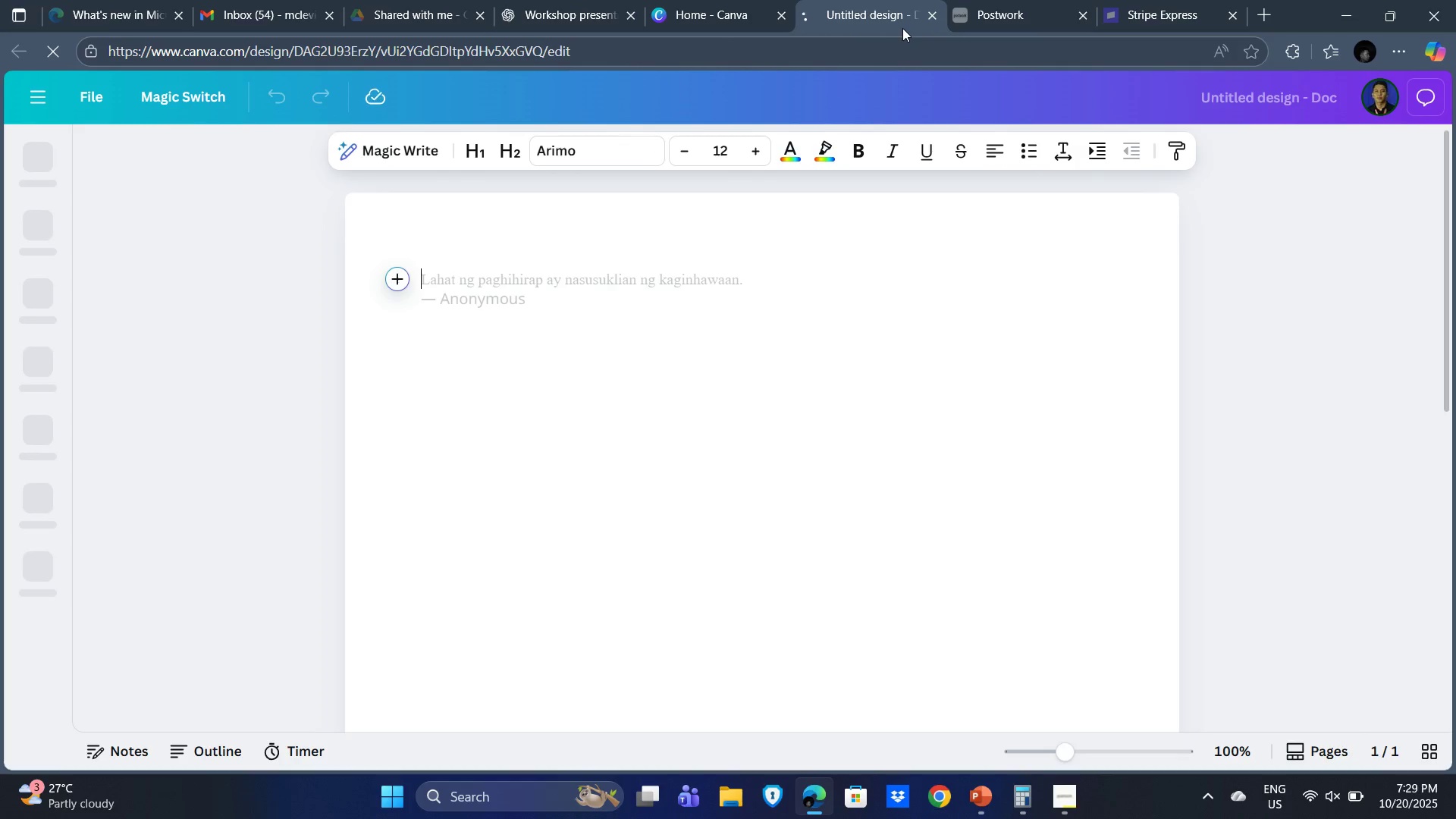 
left_click([33, 233])
 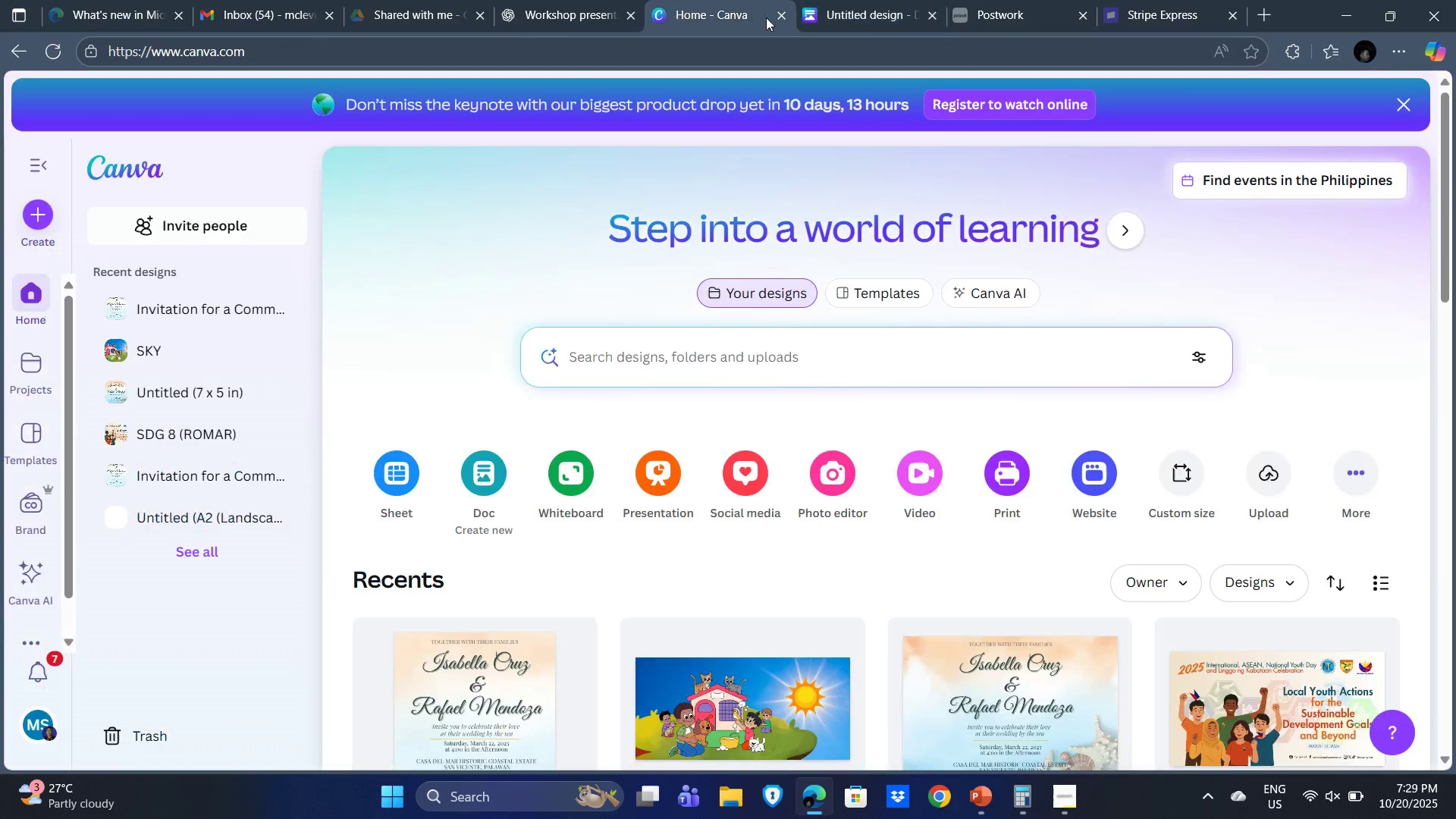 
left_click([936, 17])
 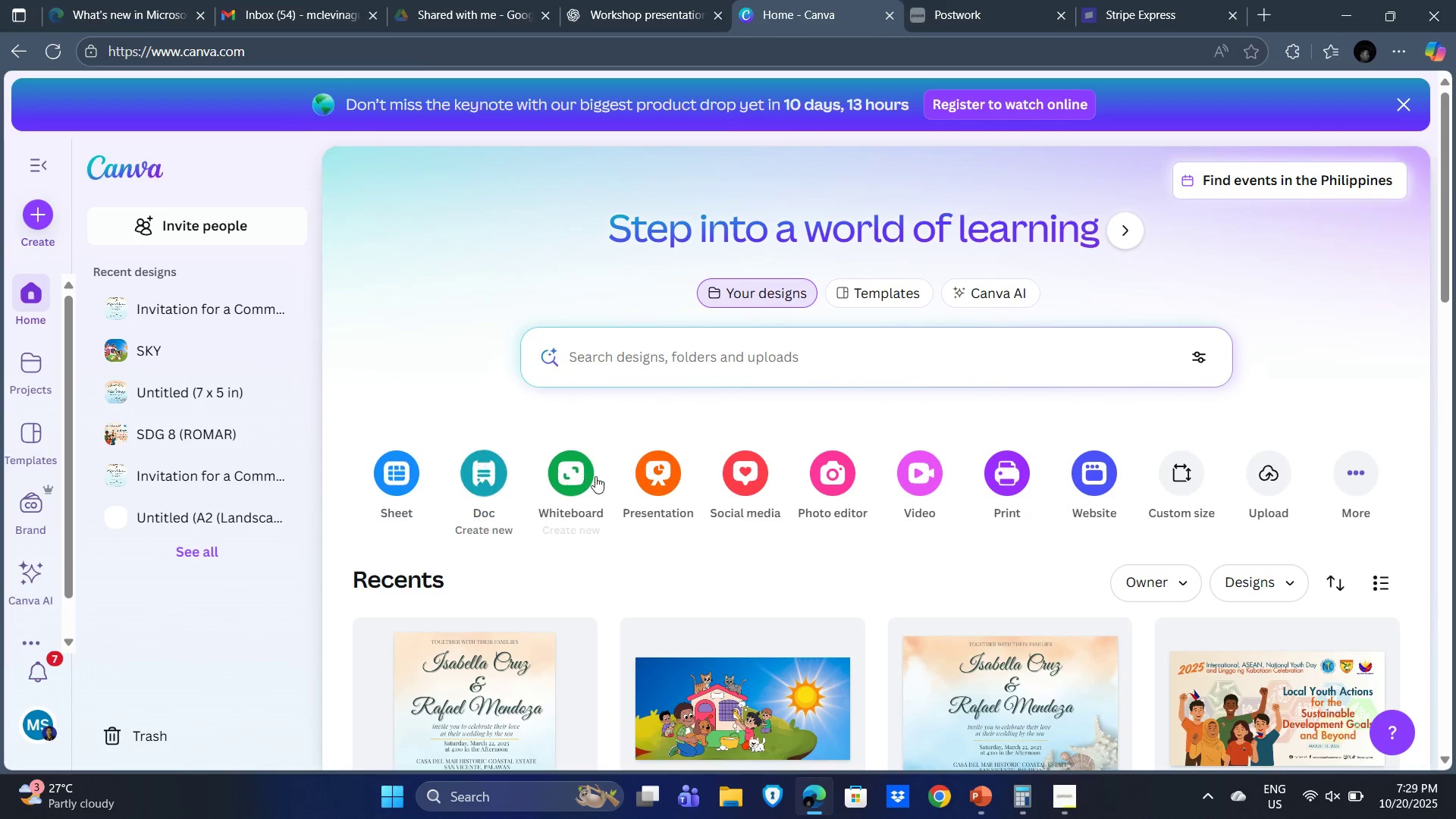 
scroll: coordinate [764, 632], scroll_direction: down, amount: 4.0
 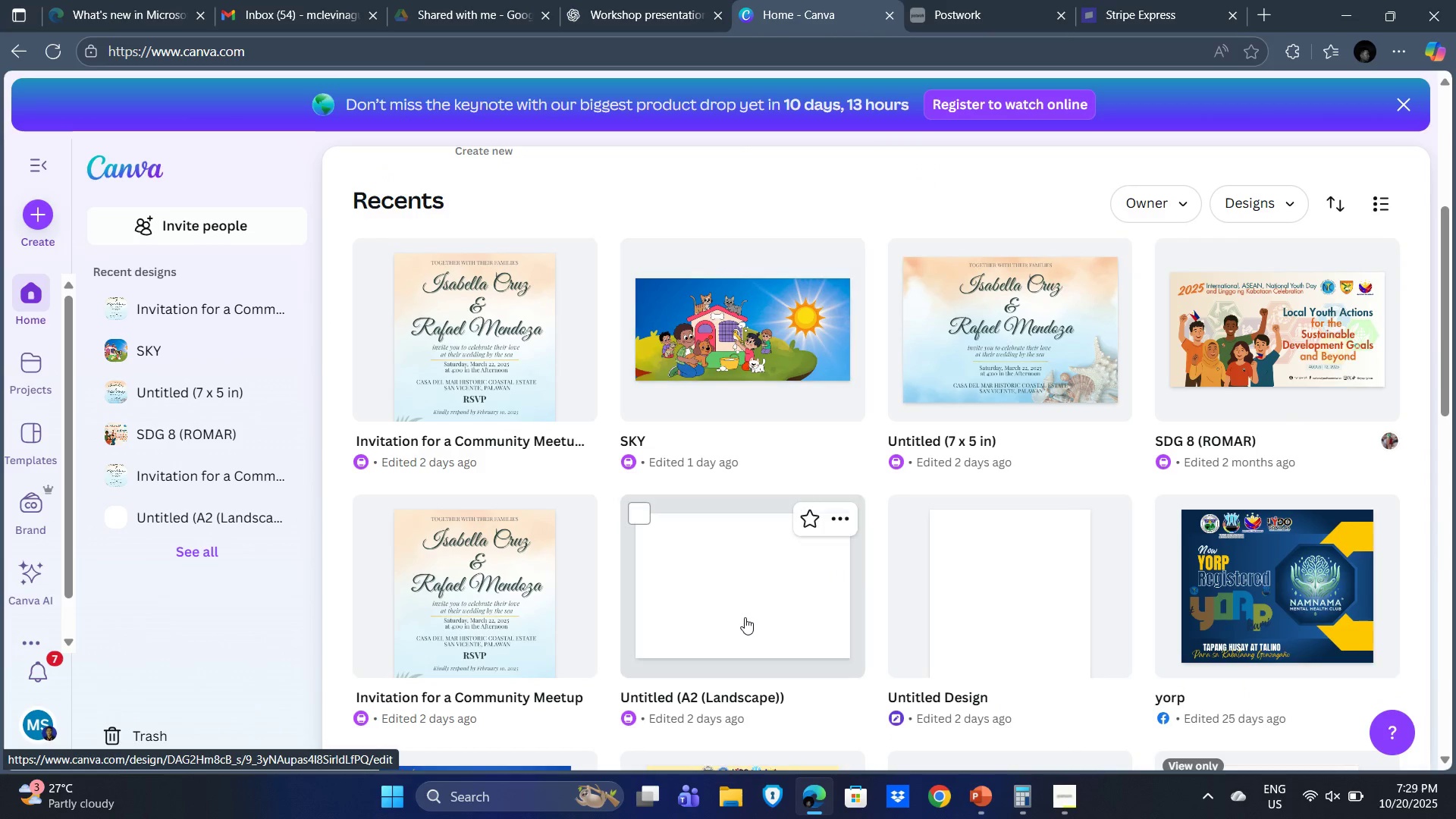 
left_click([743, 606])
 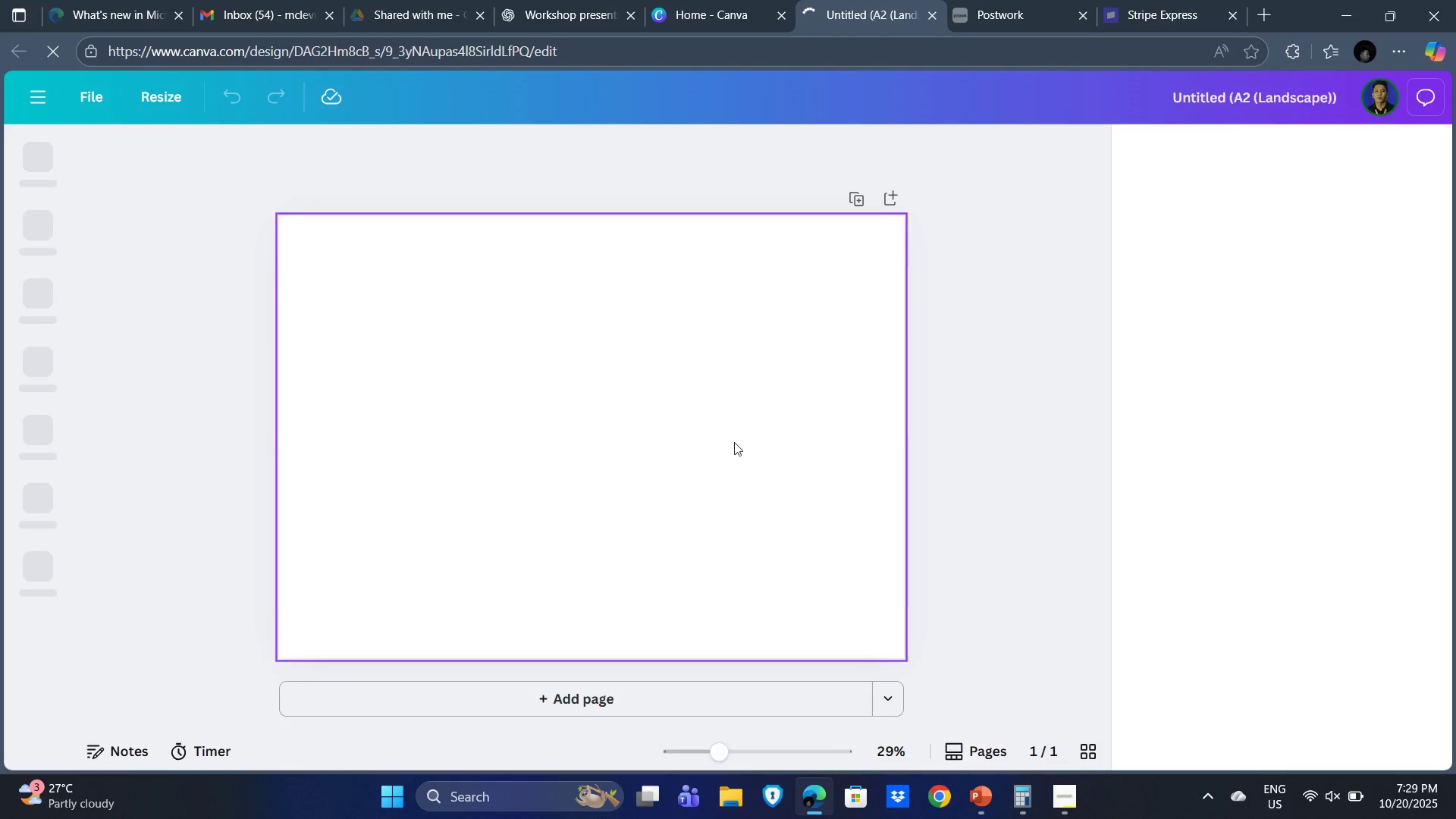 
left_click([178, 335])
 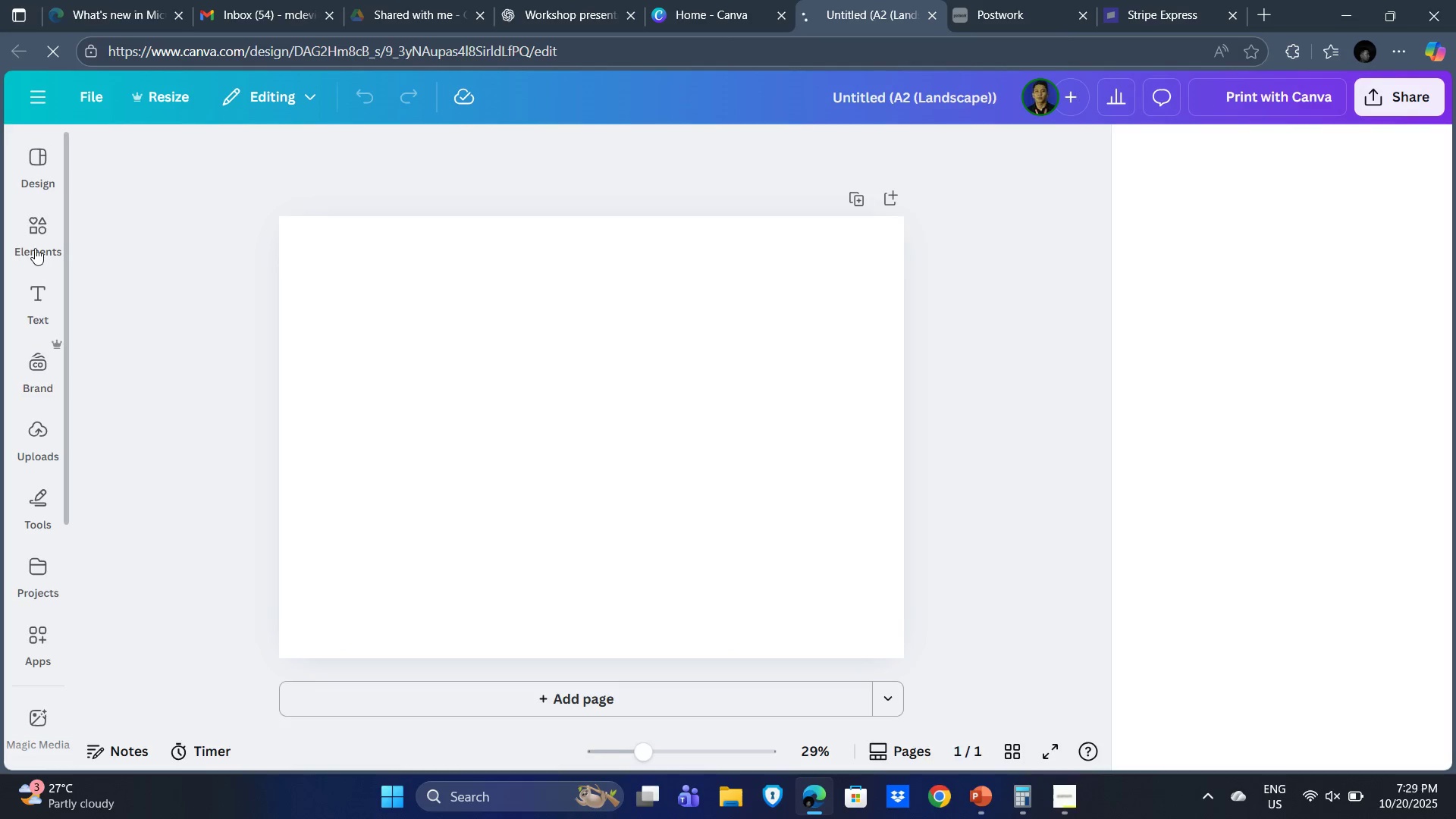 
left_click([36, 244])
 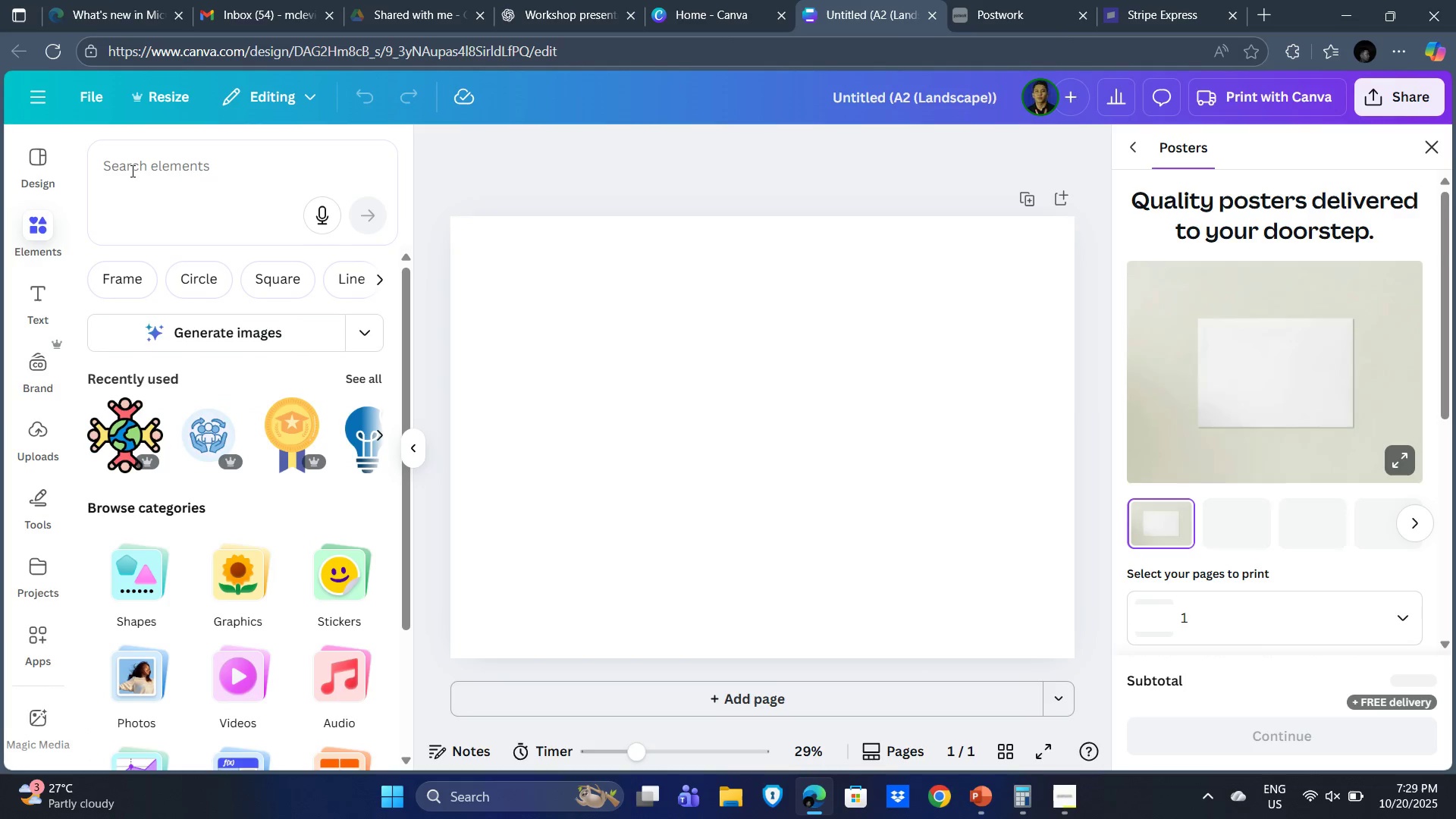 
key(Control+V)
 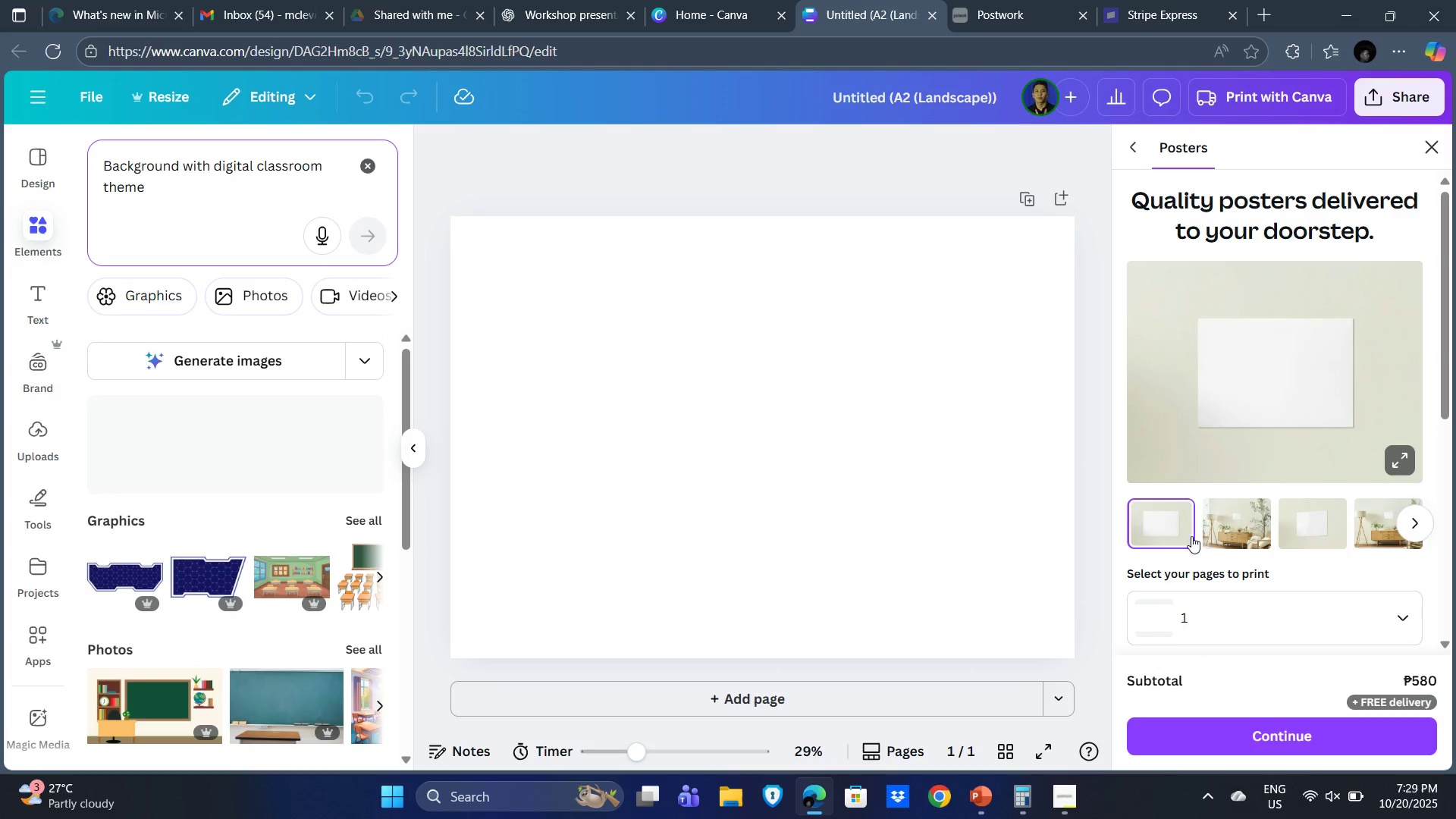 
mouse_move([383, 444])
 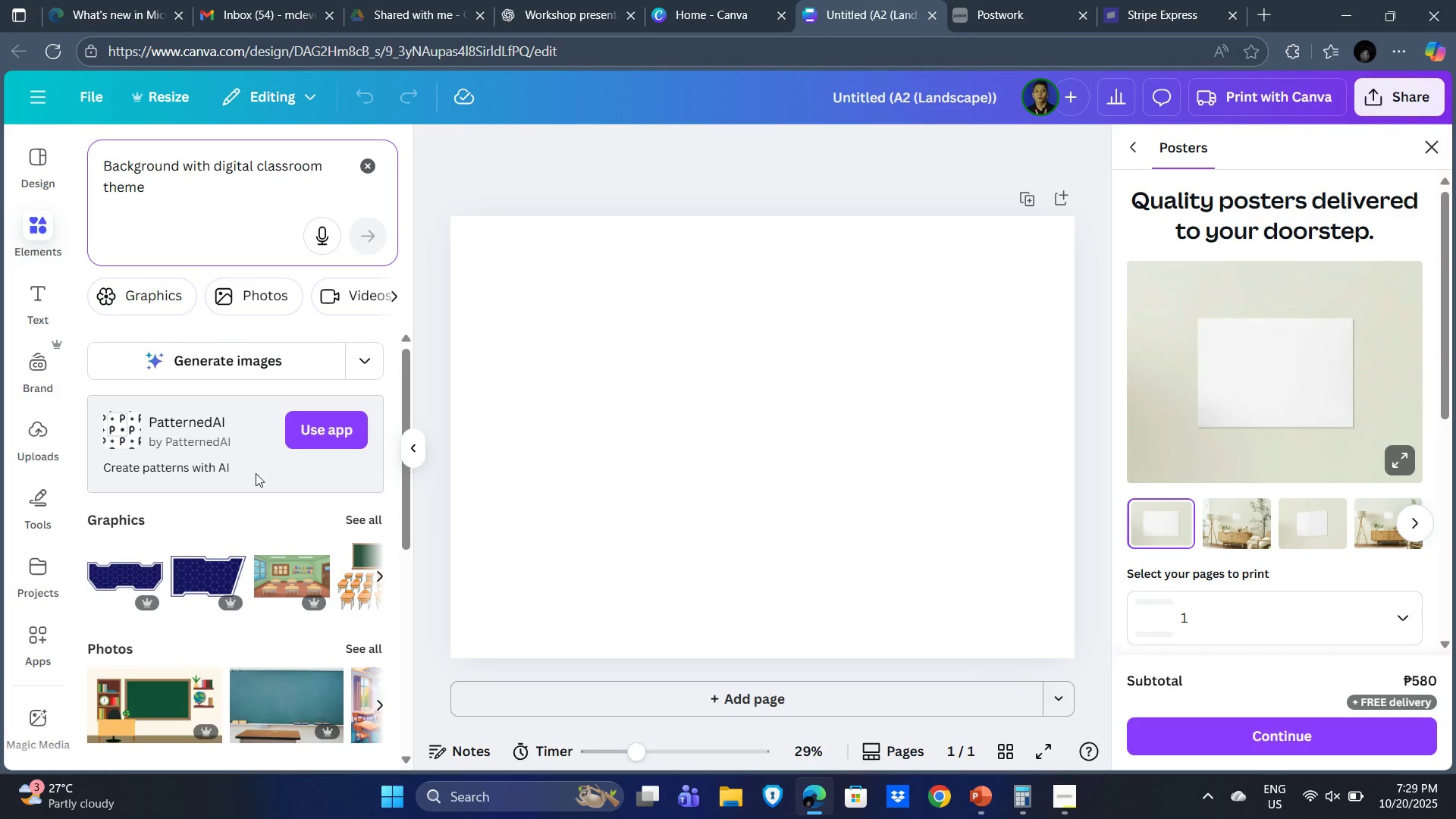 
scroll: coordinate [257, 491], scroll_direction: down, amount: 5.0
 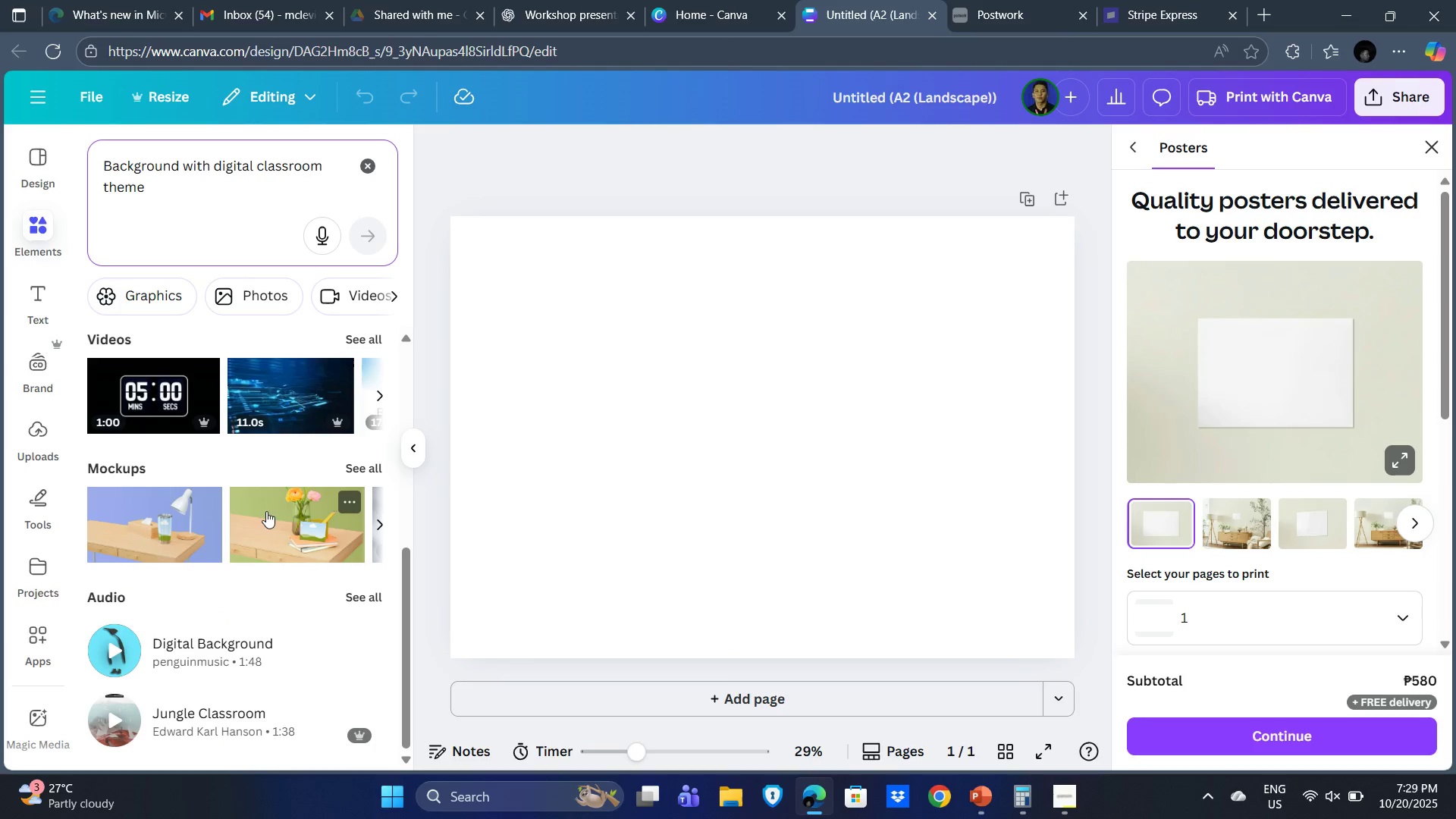 
scroll: coordinate [262, 469], scroll_direction: up, amount: 10.0
 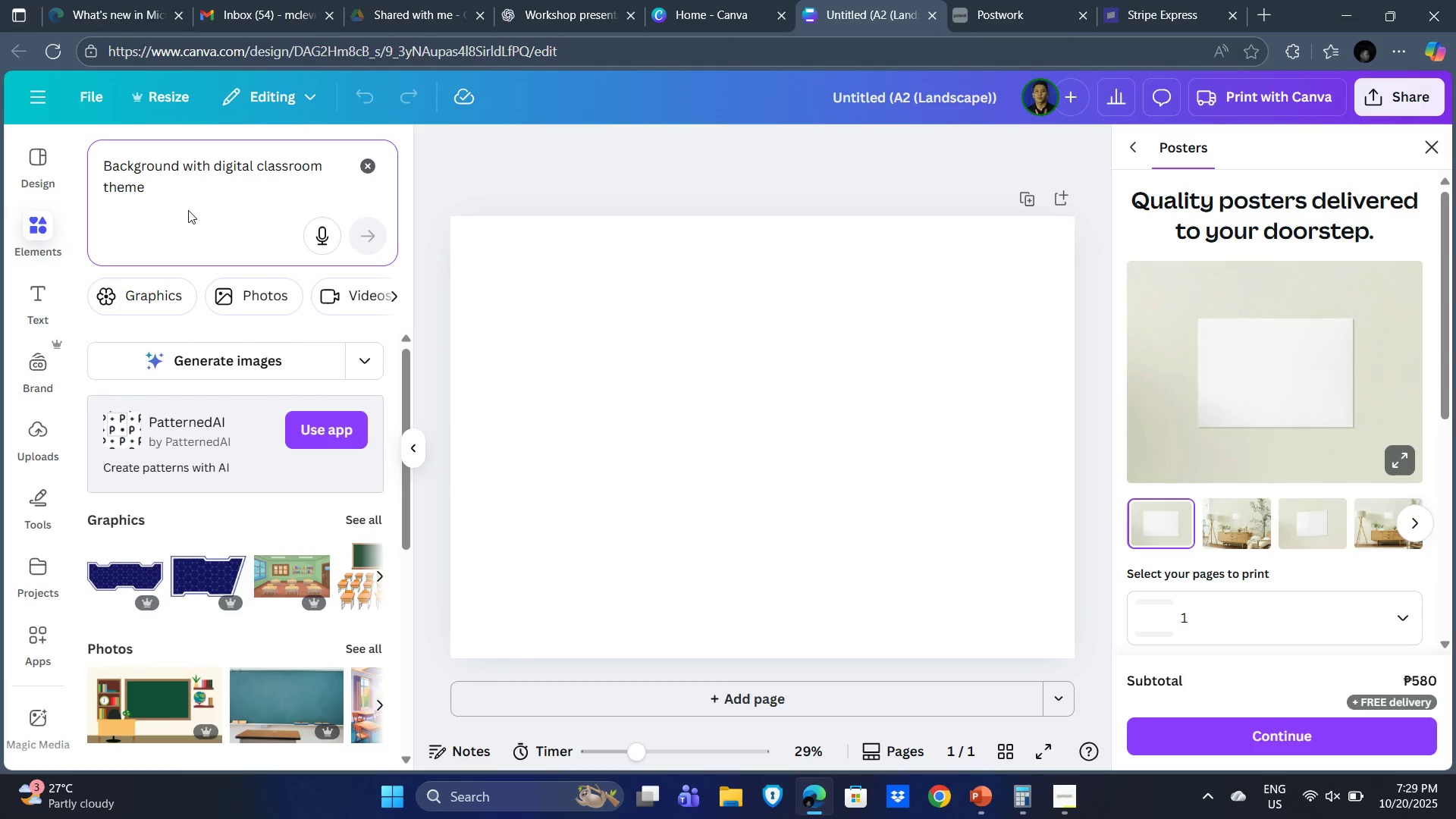 
left_click([174, 186])
 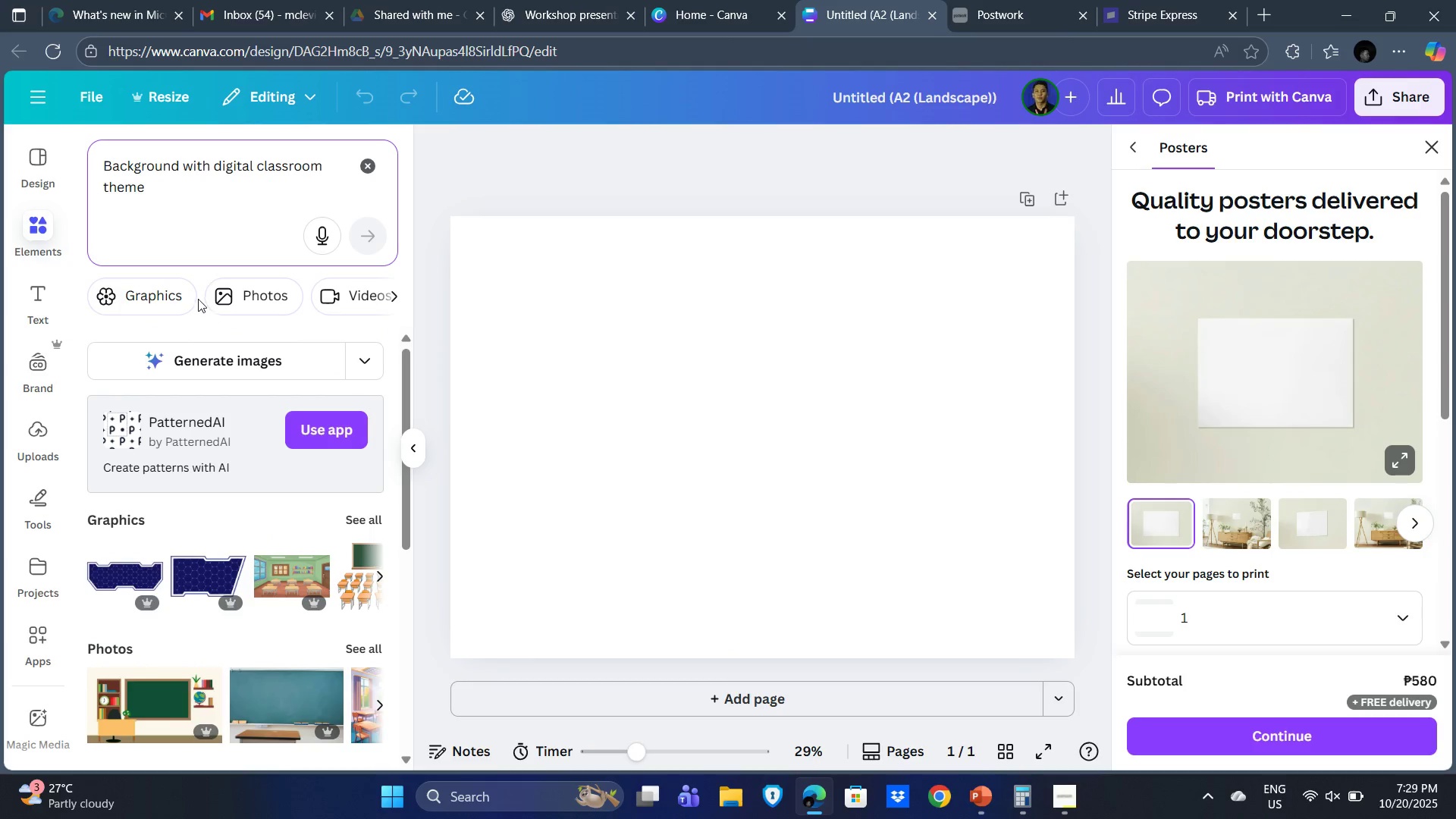 
key(Enter)
 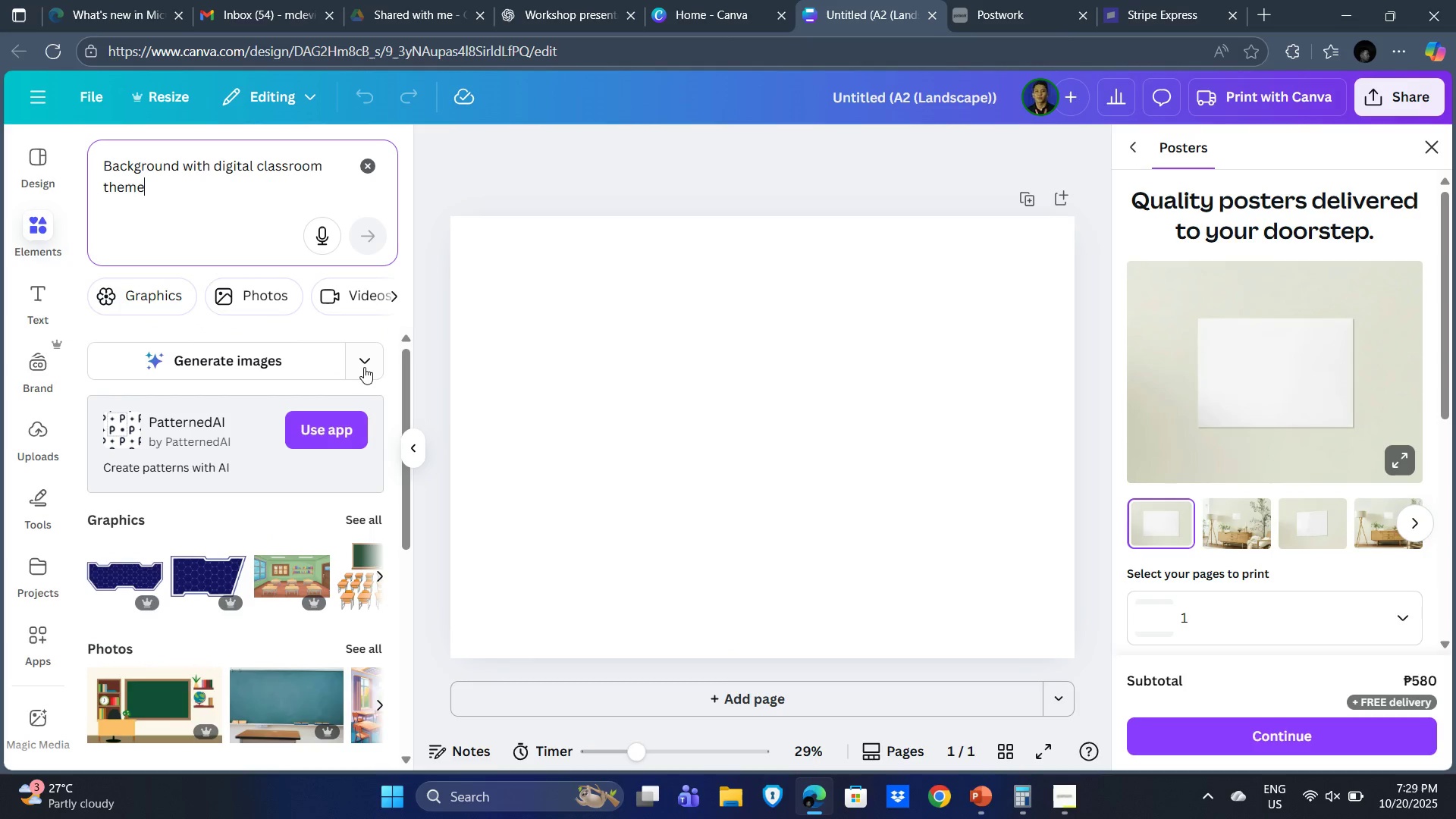 
left_click([364, 372])
 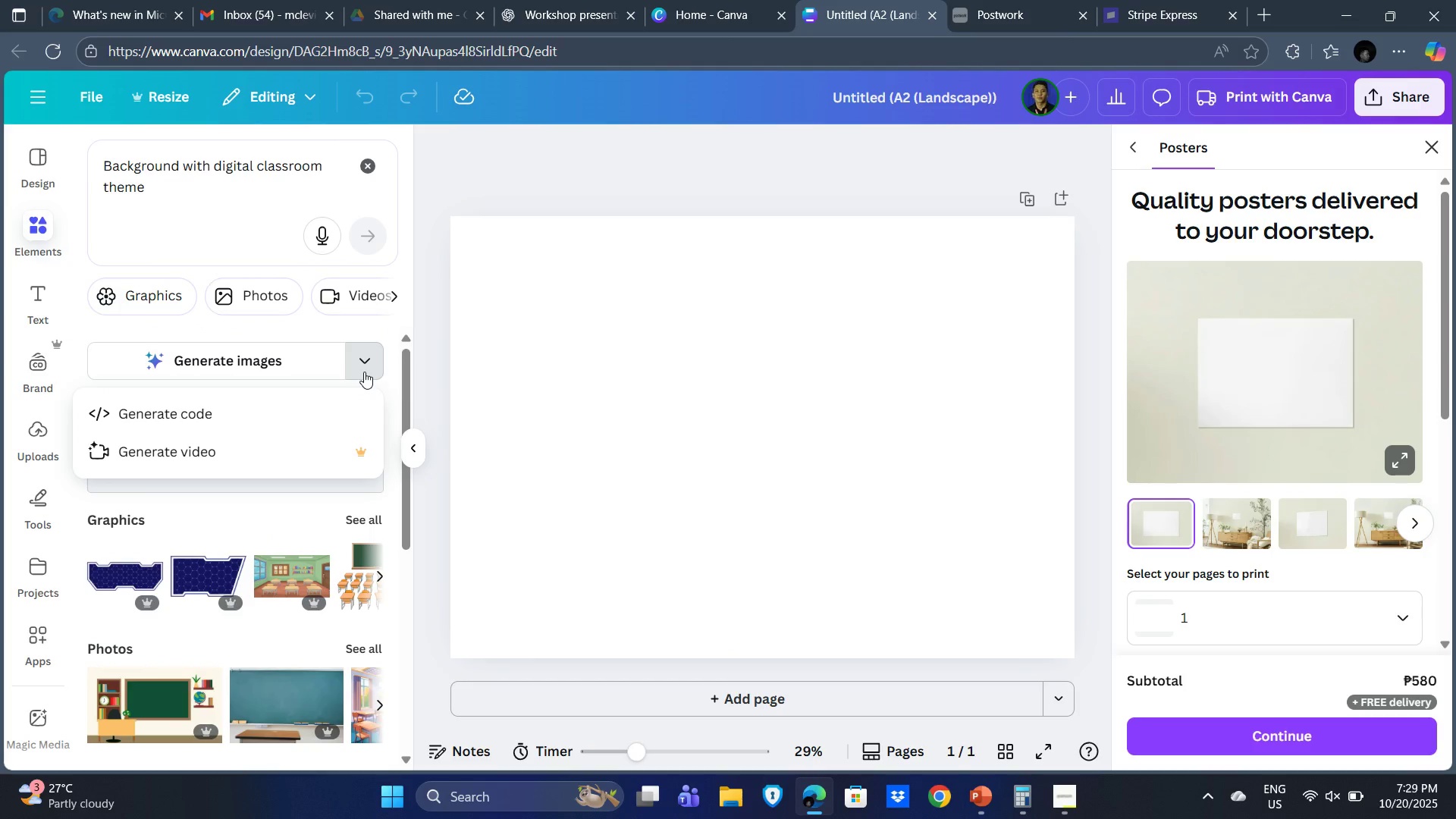 
left_click([364, 372])
 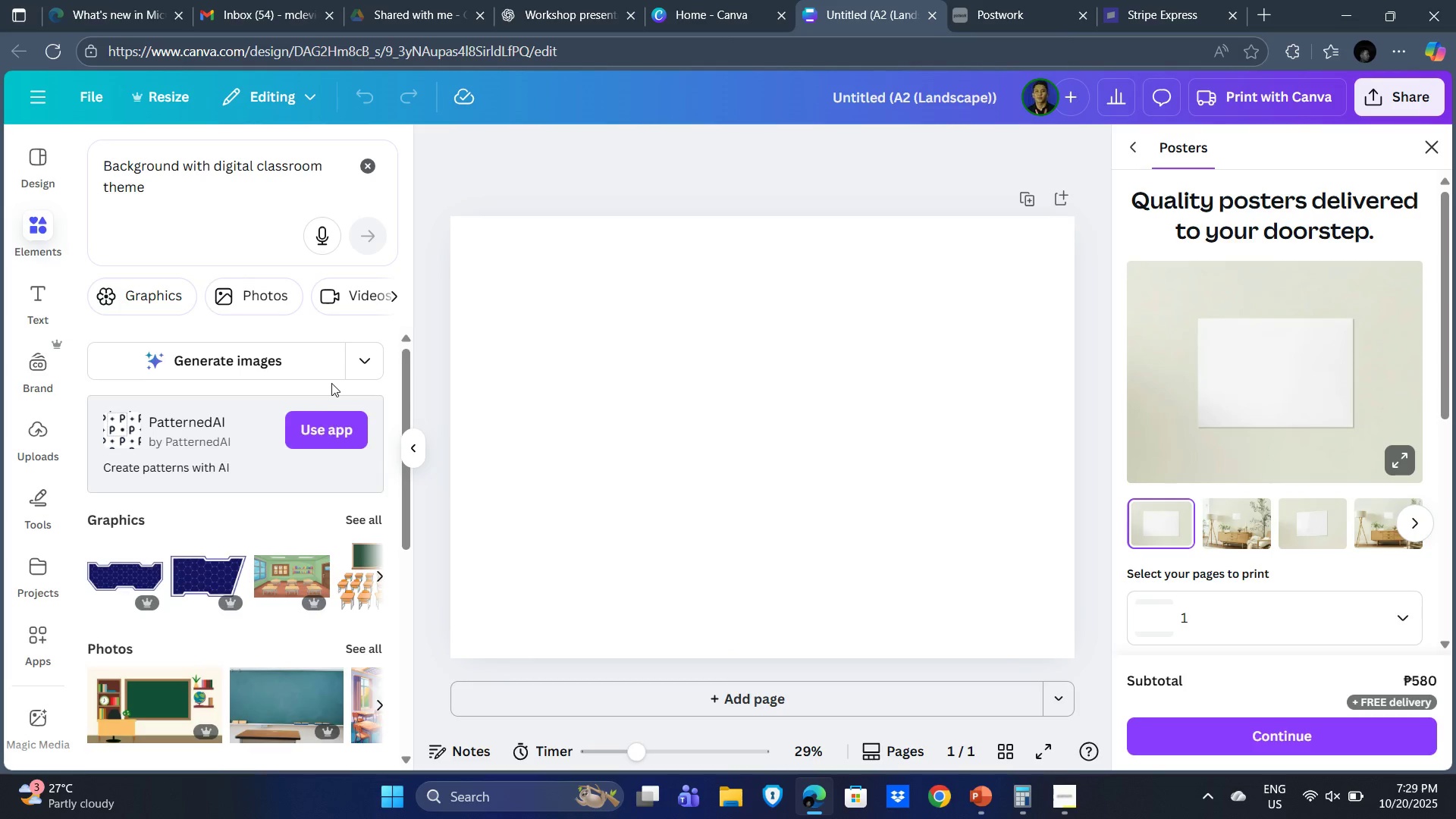 
scroll: coordinate [328, 383], scroll_direction: down, amount: 2.0
 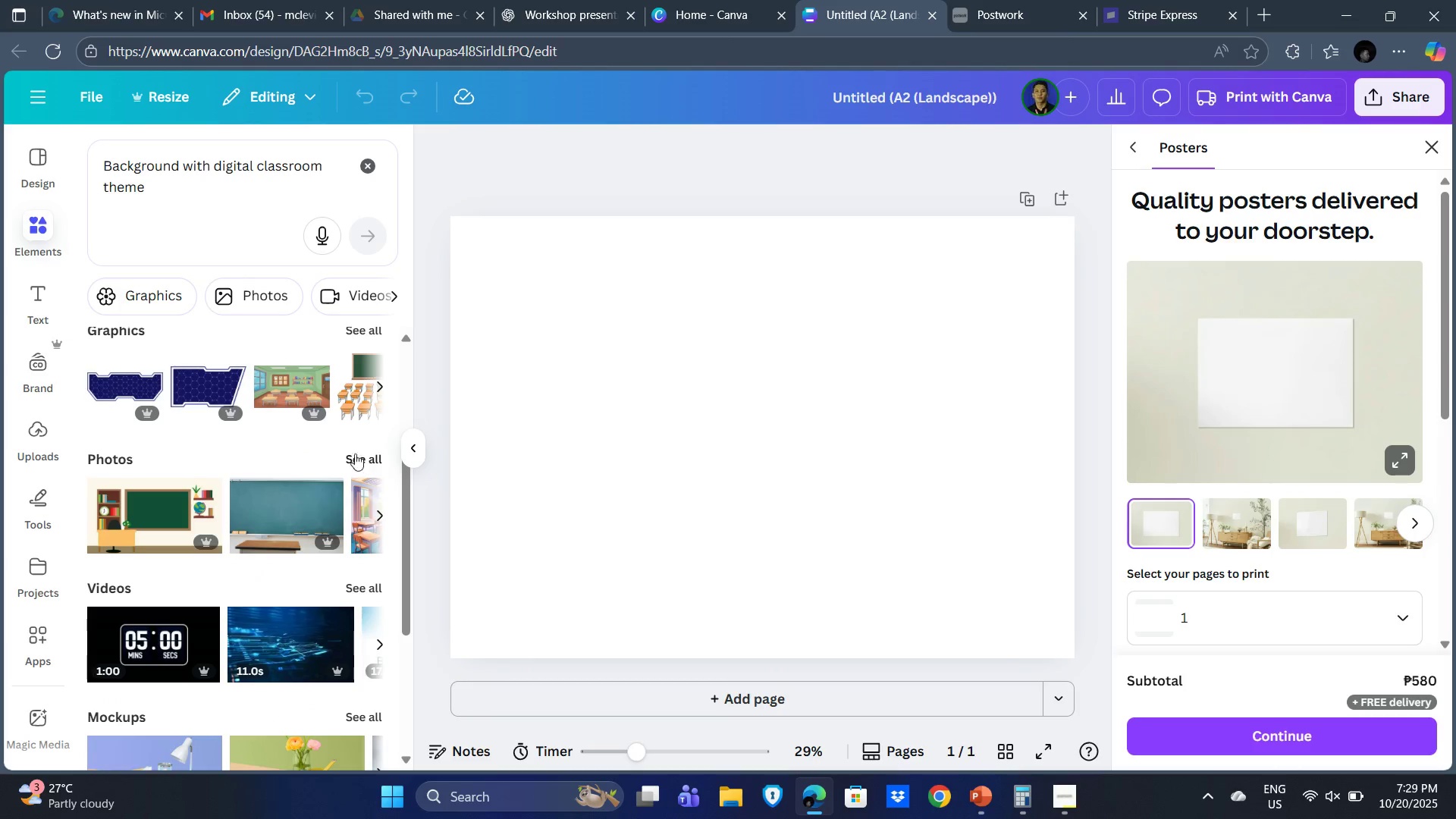 
scroll: coordinate [285, 528], scroll_direction: up, amount: 3.0
 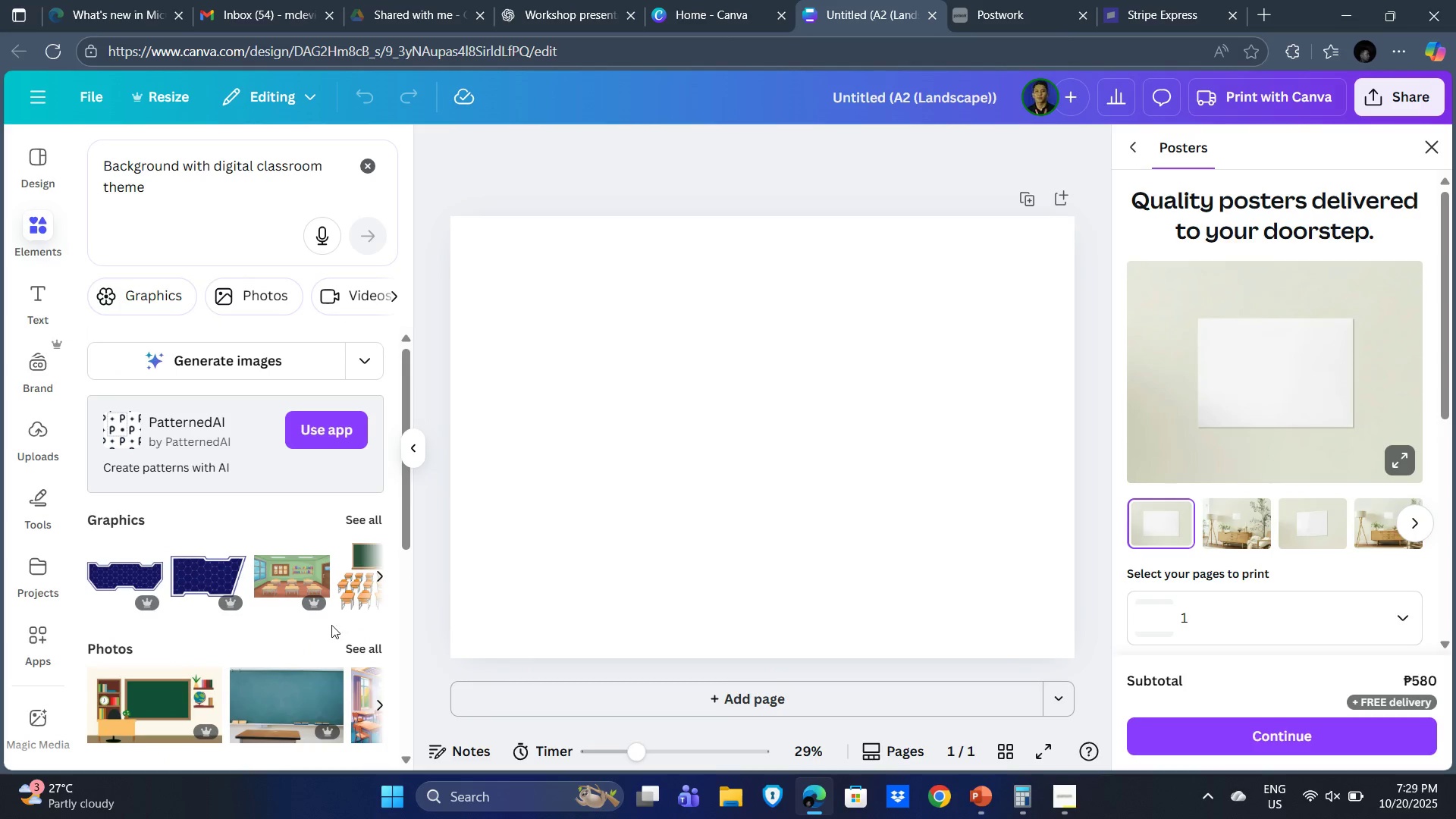 
scroll: coordinate [334, 610], scroll_direction: down, amount: 1.0
 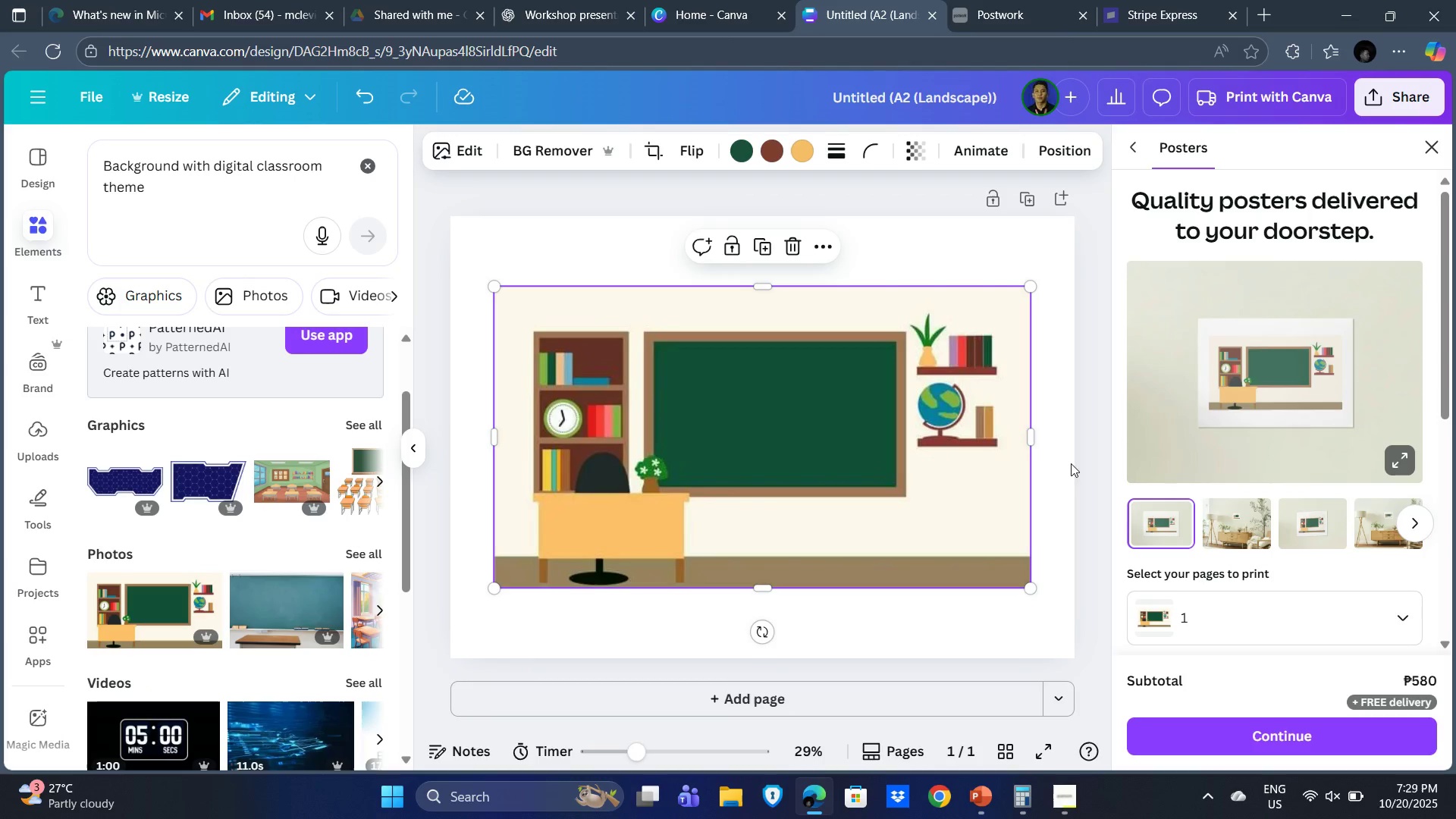 
mouse_move([365, 566])
 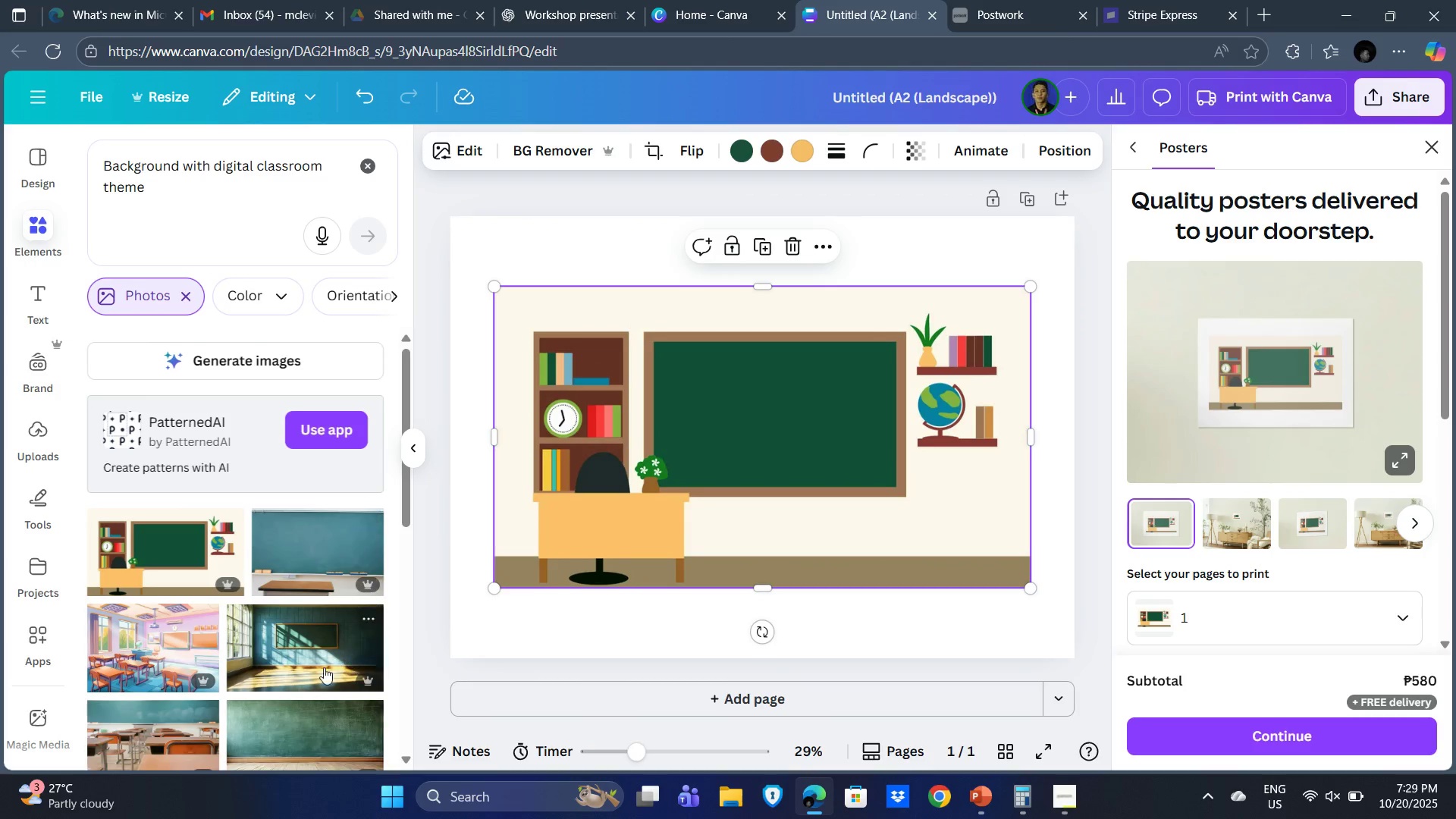 
scroll: coordinate [224, 613], scroll_direction: down, amount: 3.0
 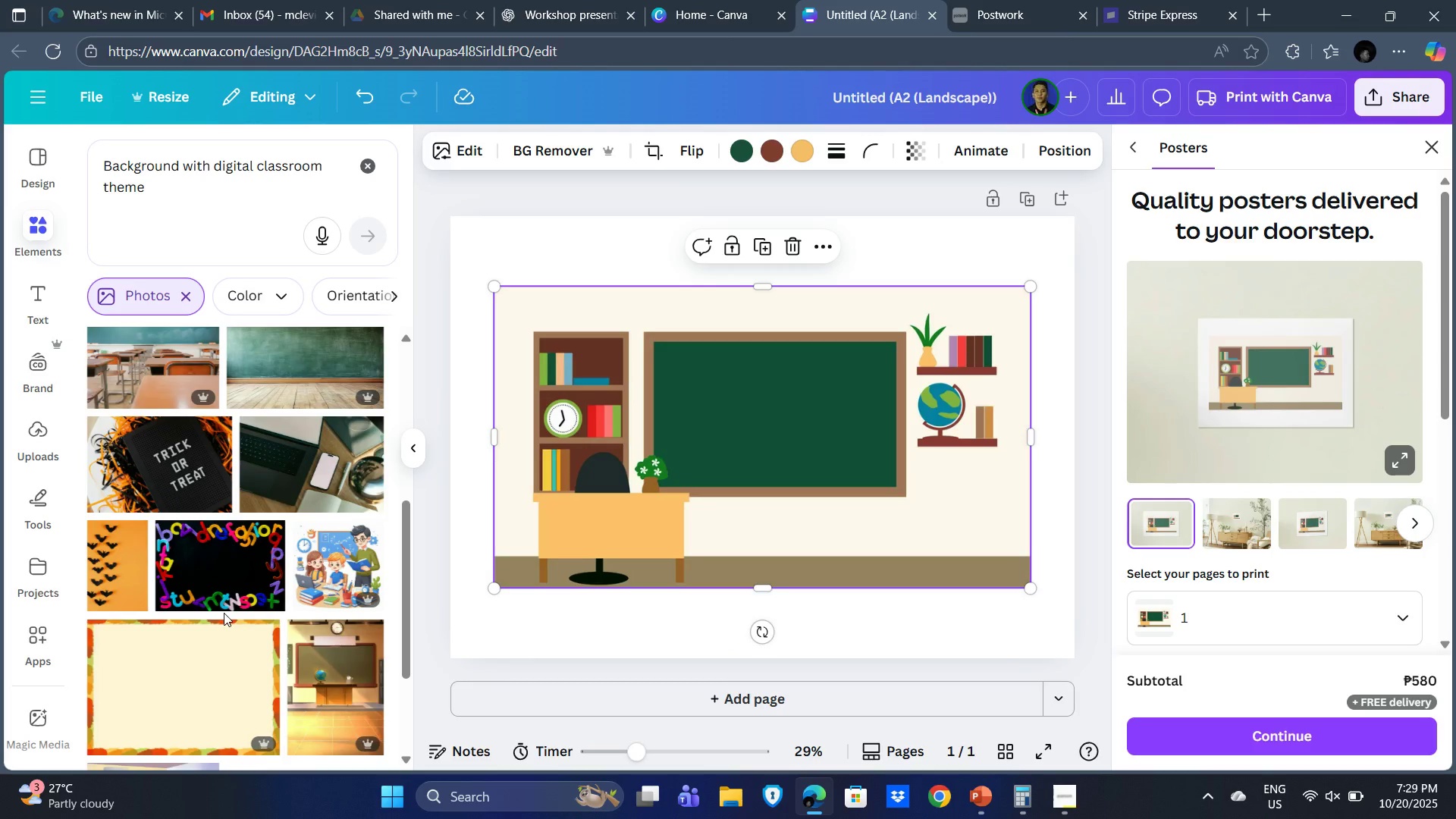 
scroll: coordinate [224, 613], scroll_direction: up, amount: 2.0
 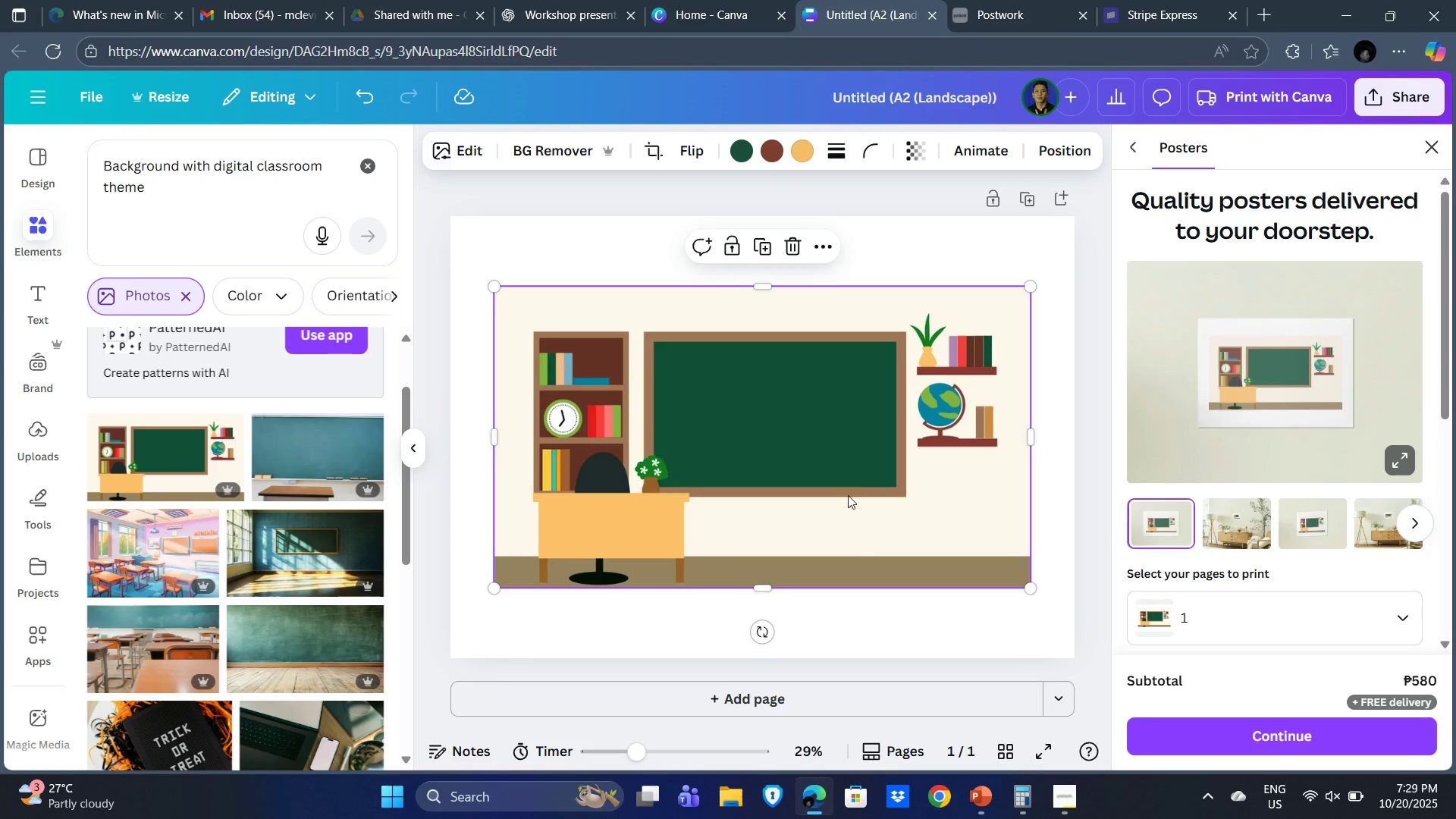 
left_click([908, 525])
 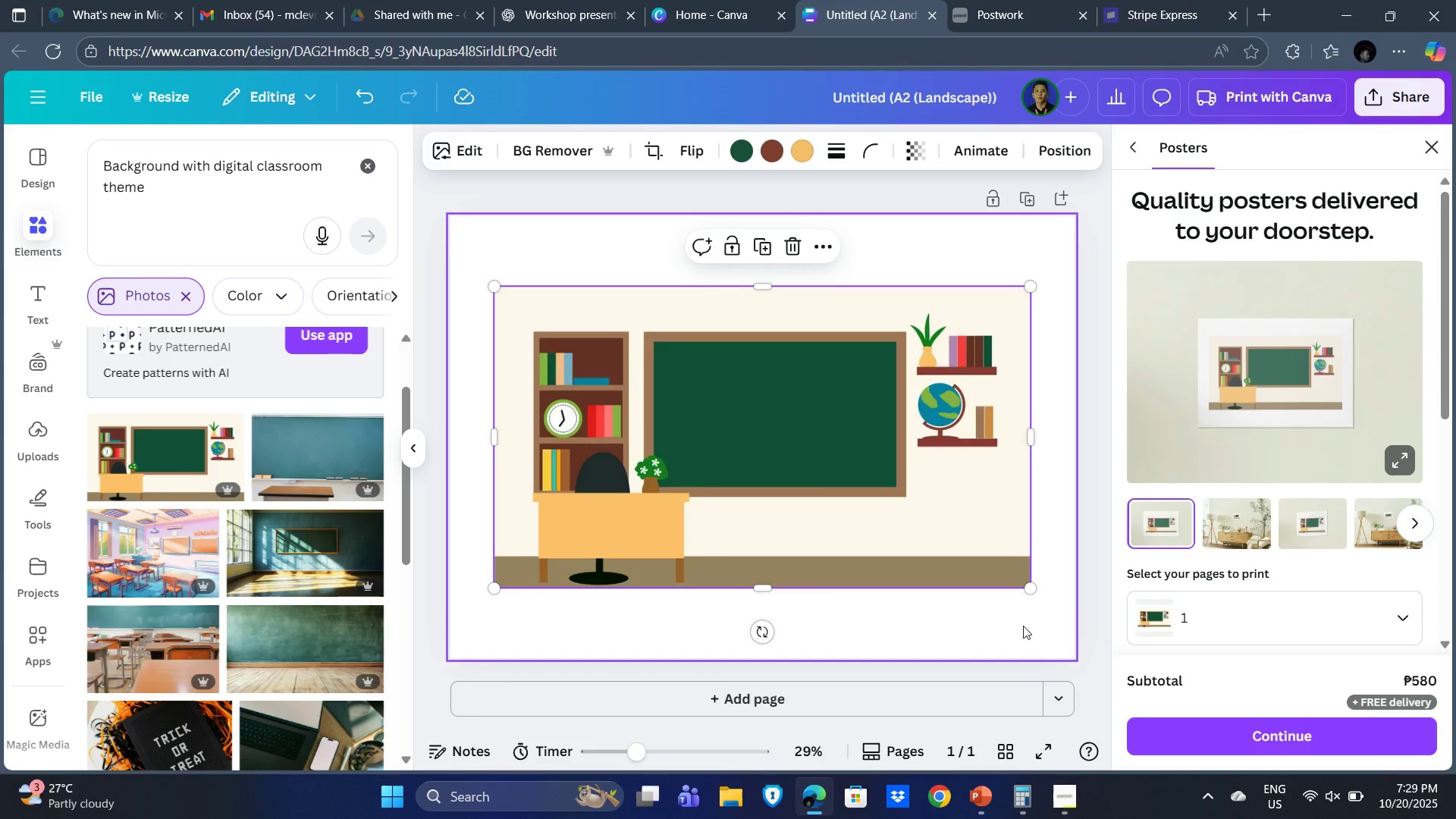 
left_click([1013, 641])
 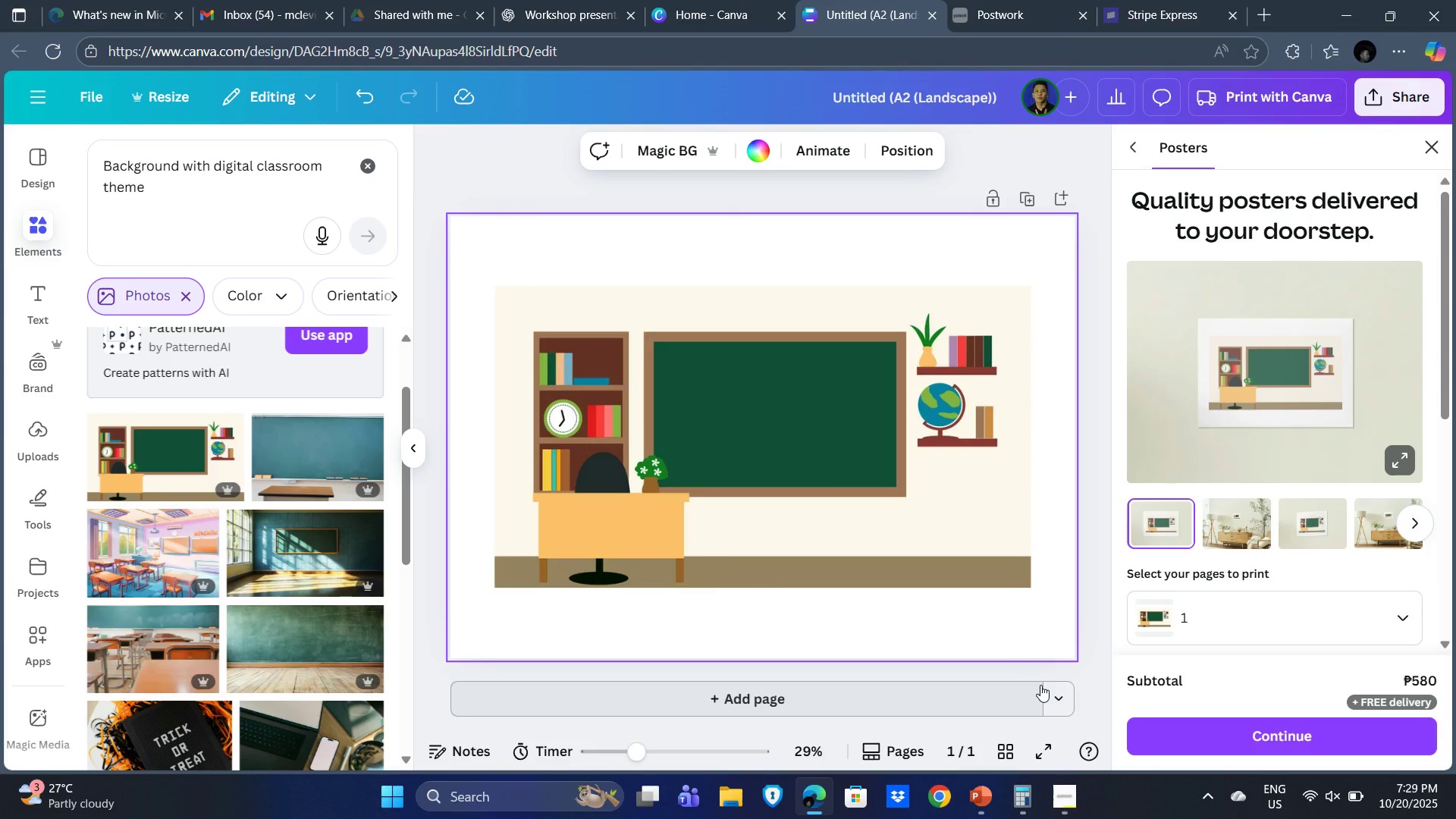 
key(PrintScreen)
 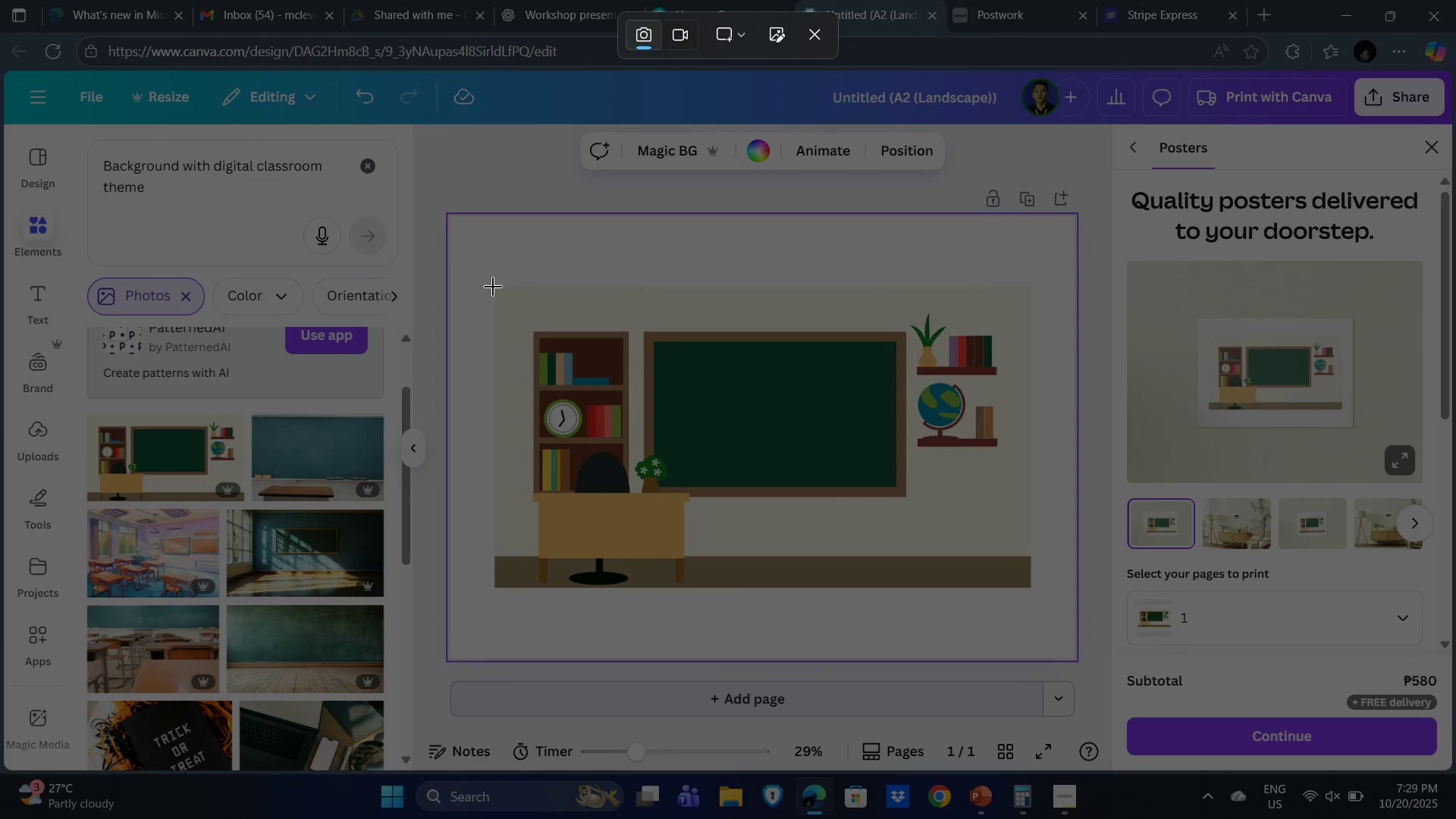 
left_click_drag(start_coordinate=[497, 285], to_coordinate=[1031, 585])
 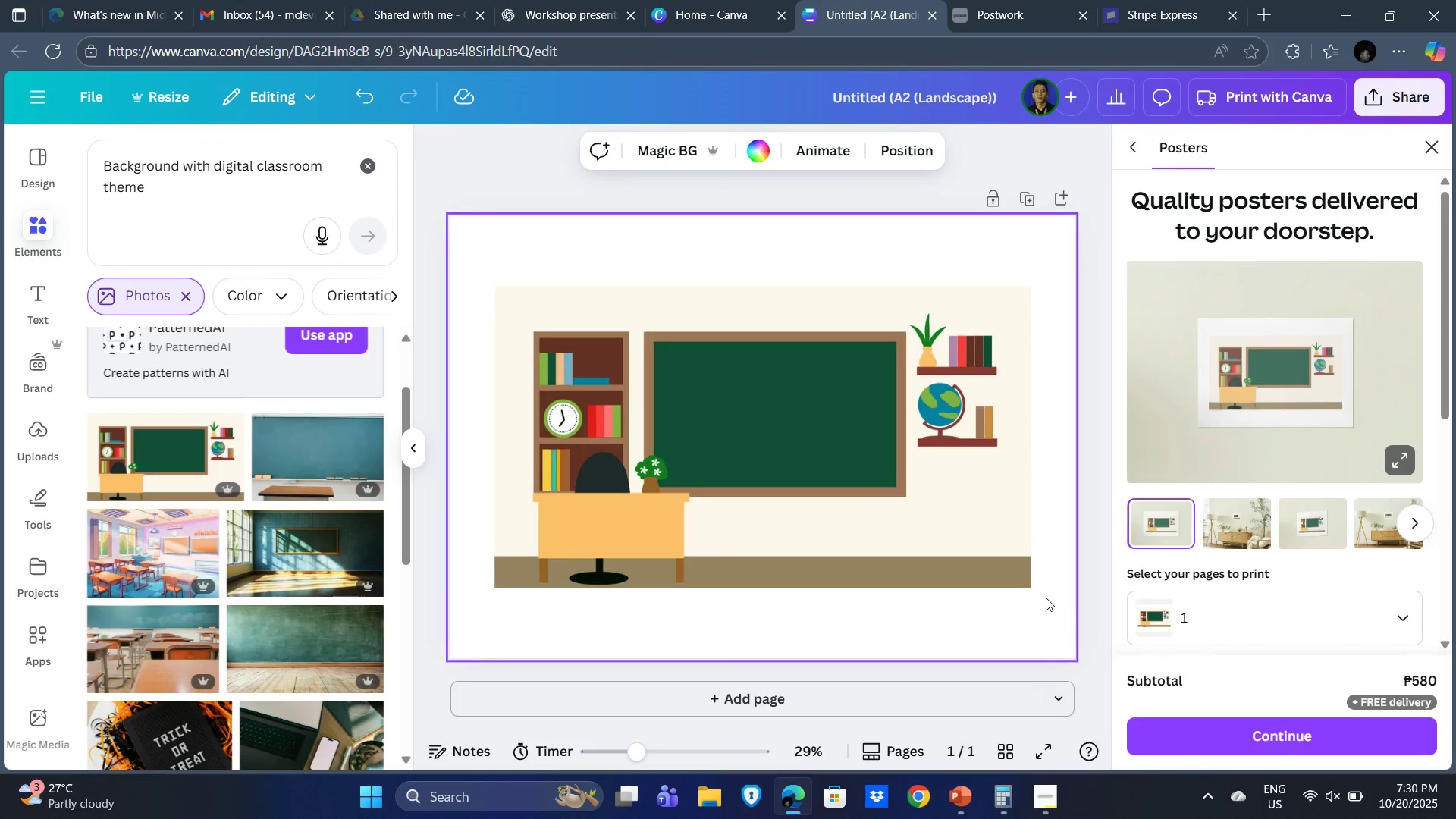 
key(Alt+Tab)
 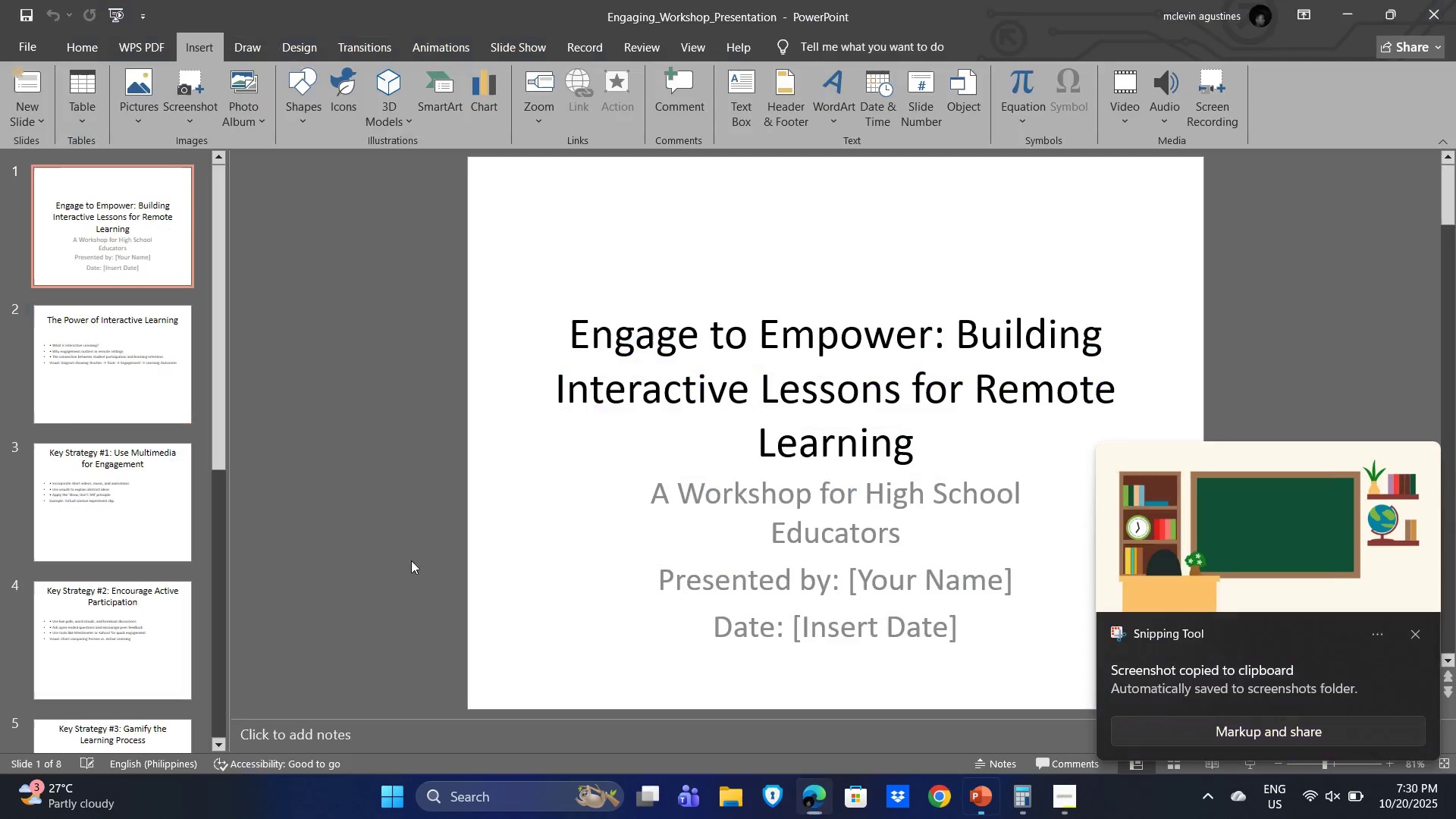 
left_click([951, 263])
 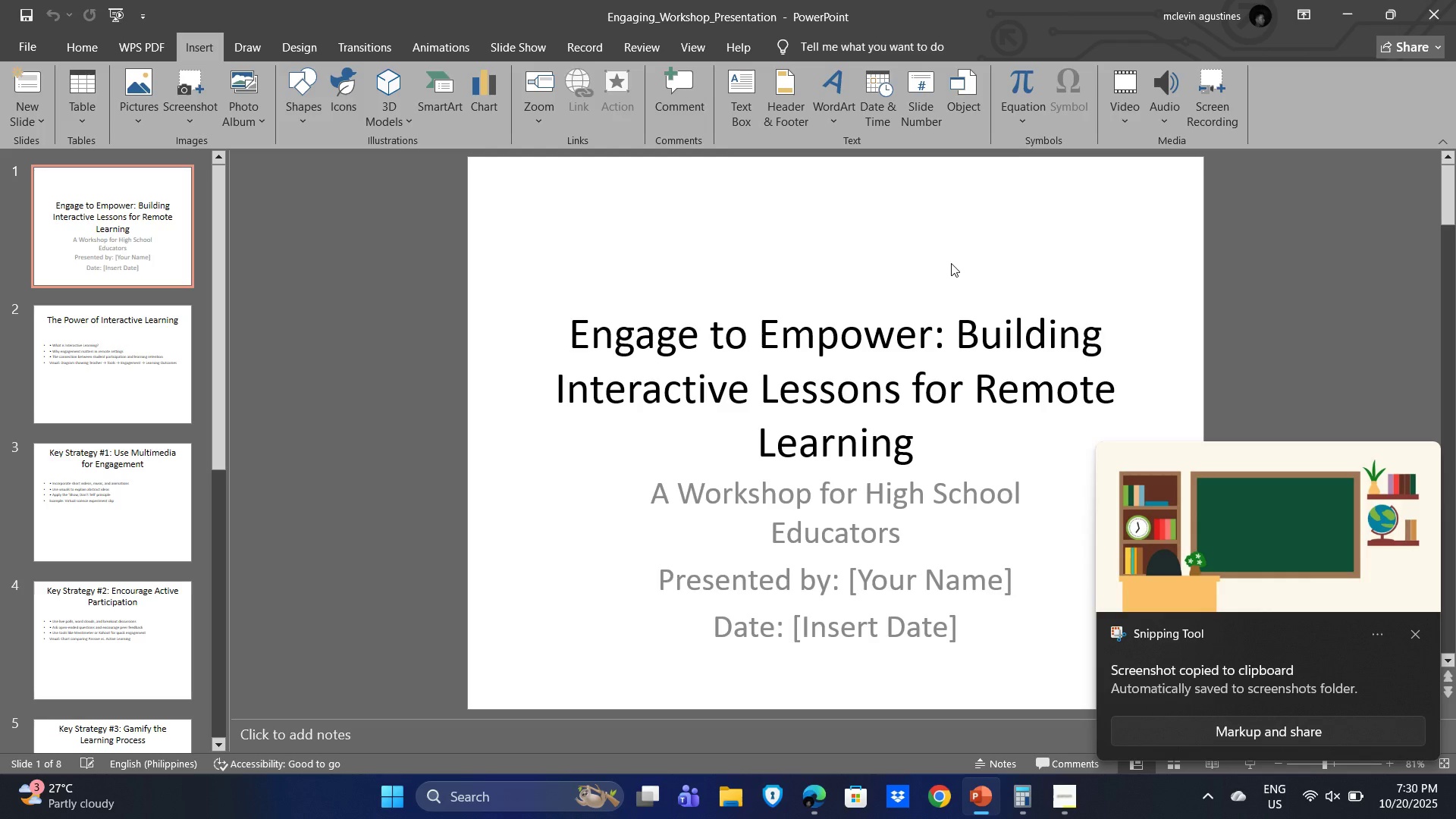 
key(Control+V)
 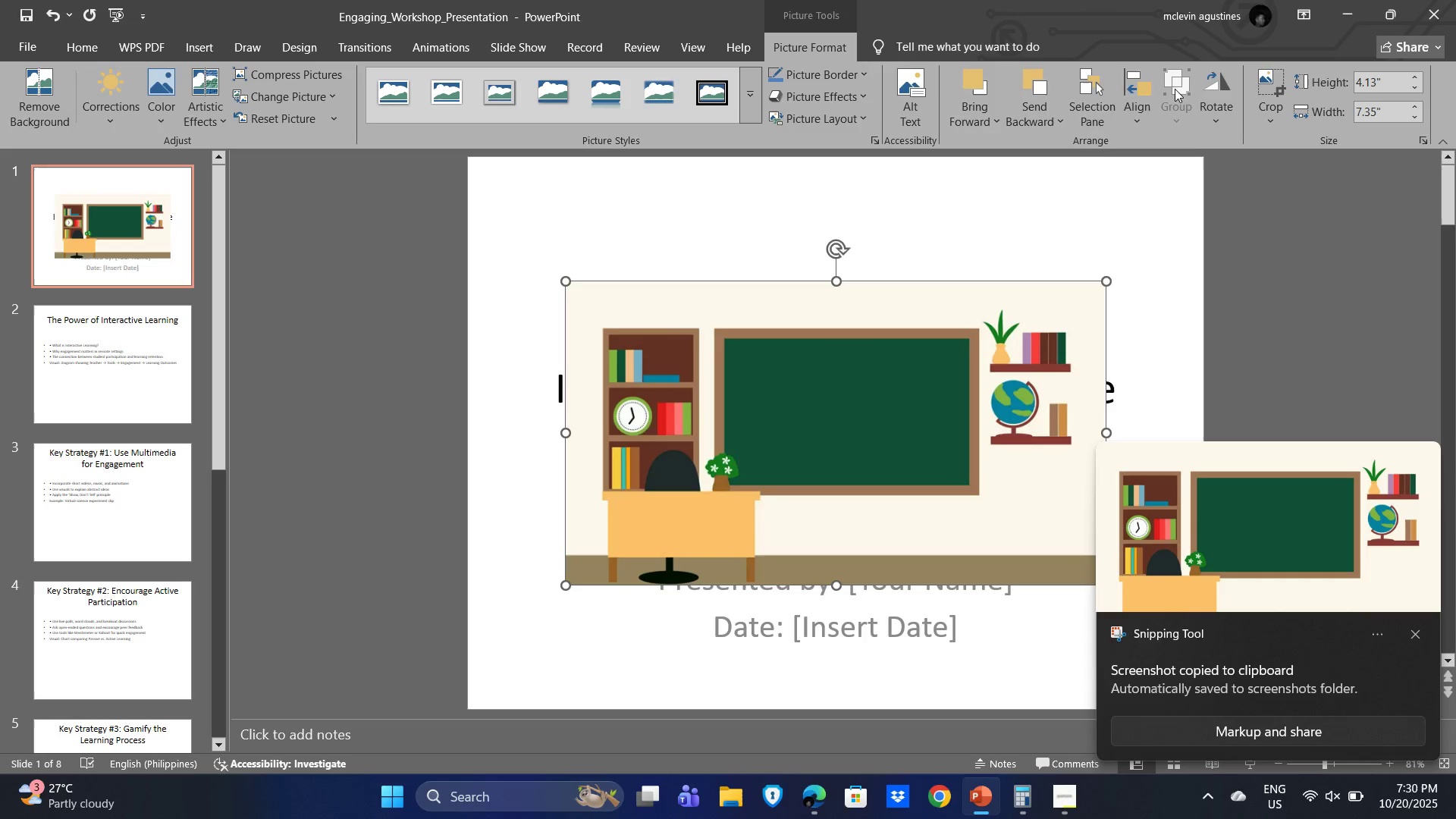 
left_click([1086, 119])
 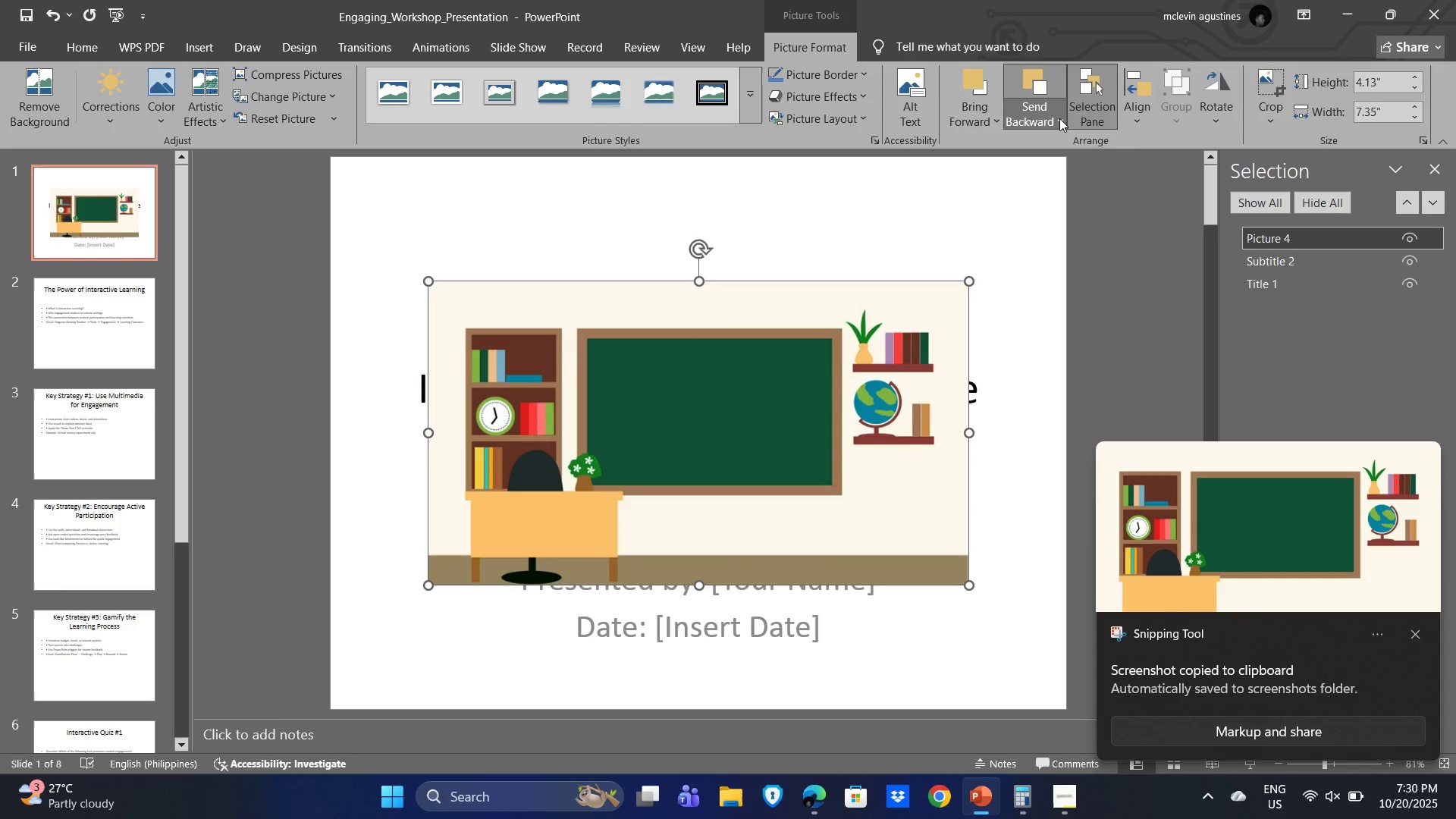 
left_click([1059, 118])
 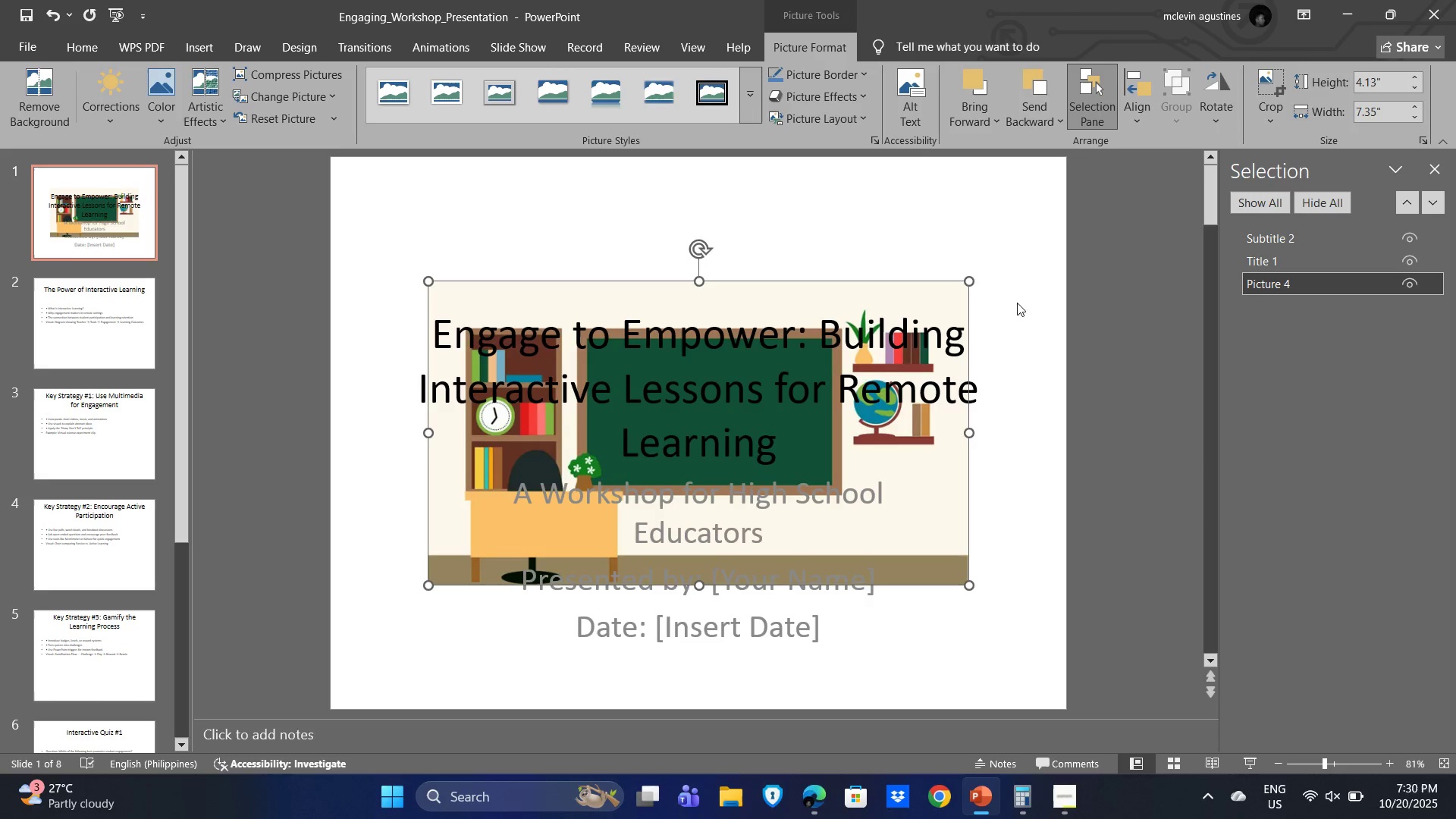 
left_click_drag(start_coordinate=[968, 276], to_coordinate=[1064, 226])
 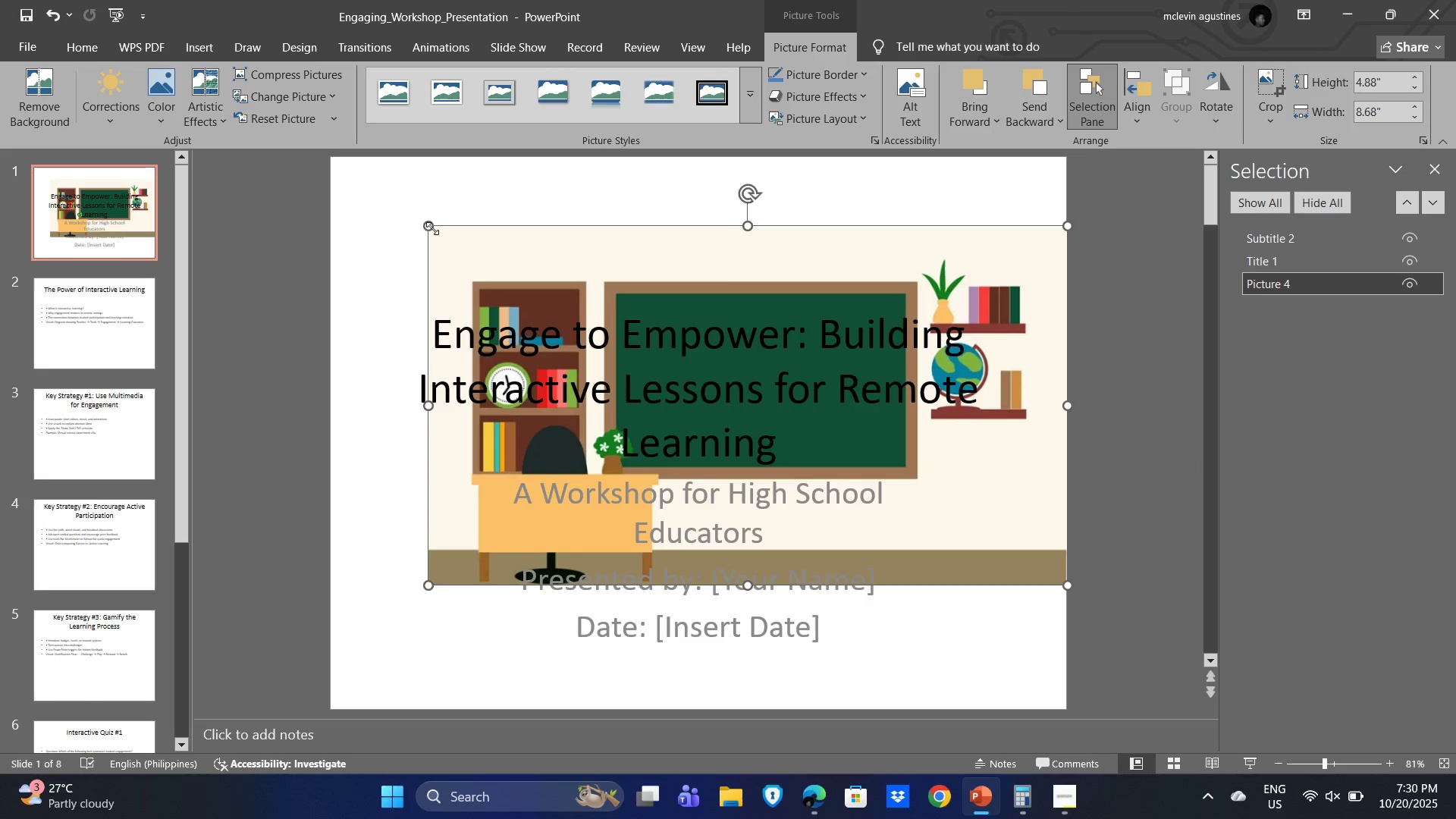 
left_click_drag(start_coordinate=[432, 228], to_coordinate=[378, 174])
 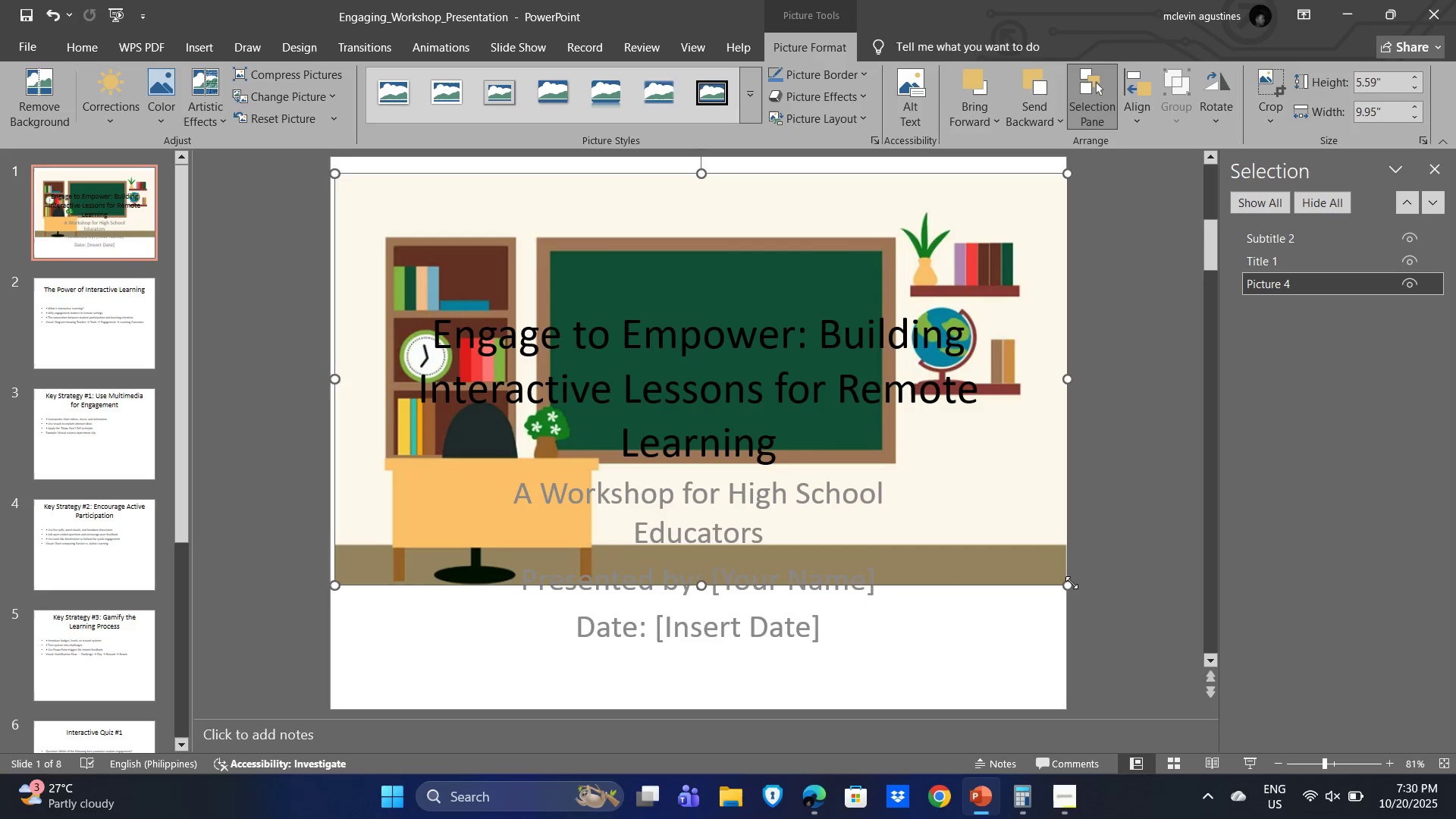 
left_click_drag(start_coordinate=[1065, 582], to_coordinate=[1130, 689])
 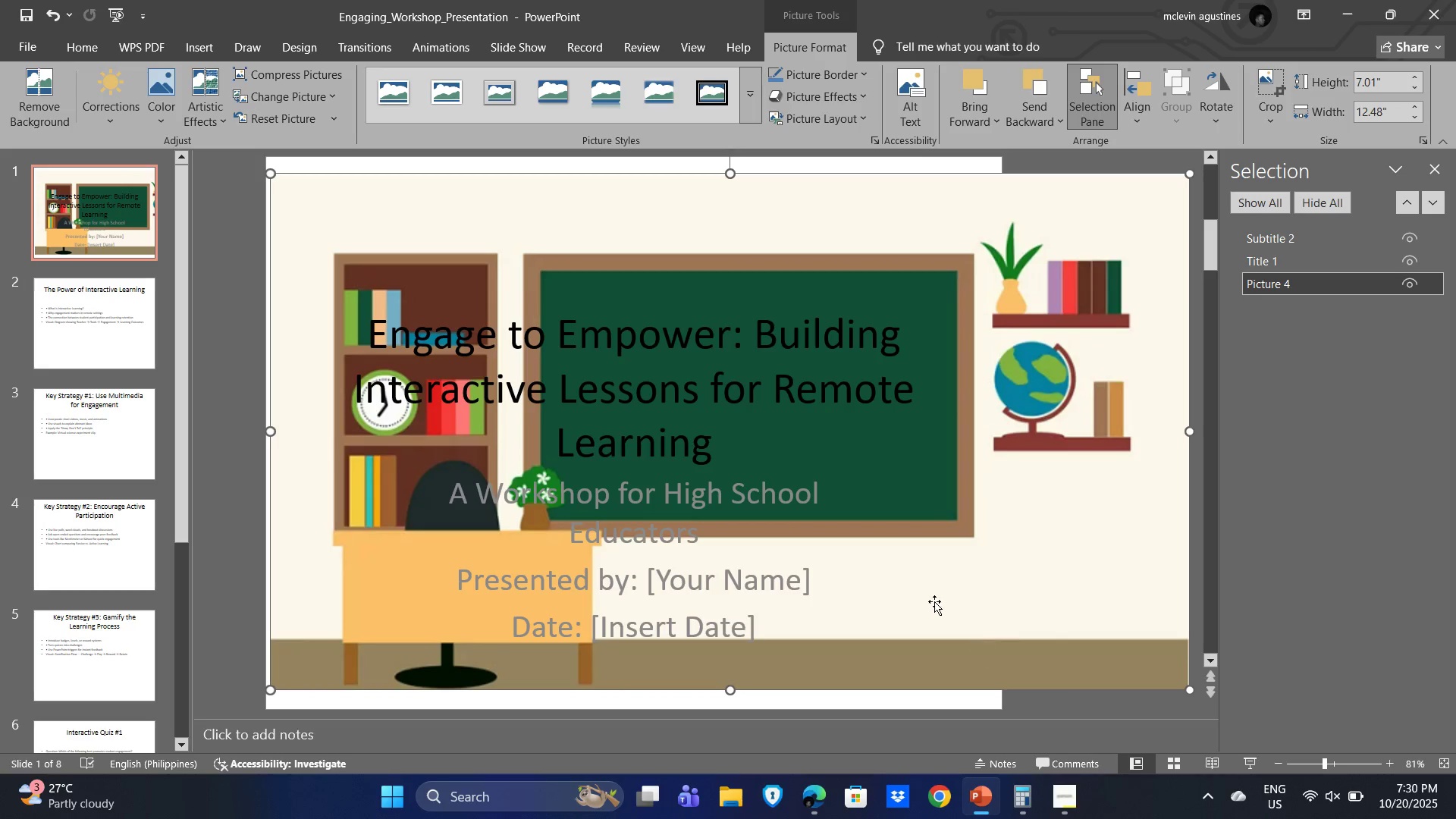 
left_click_drag(start_coordinate=[933, 596], to_coordinate=[824, 561])
 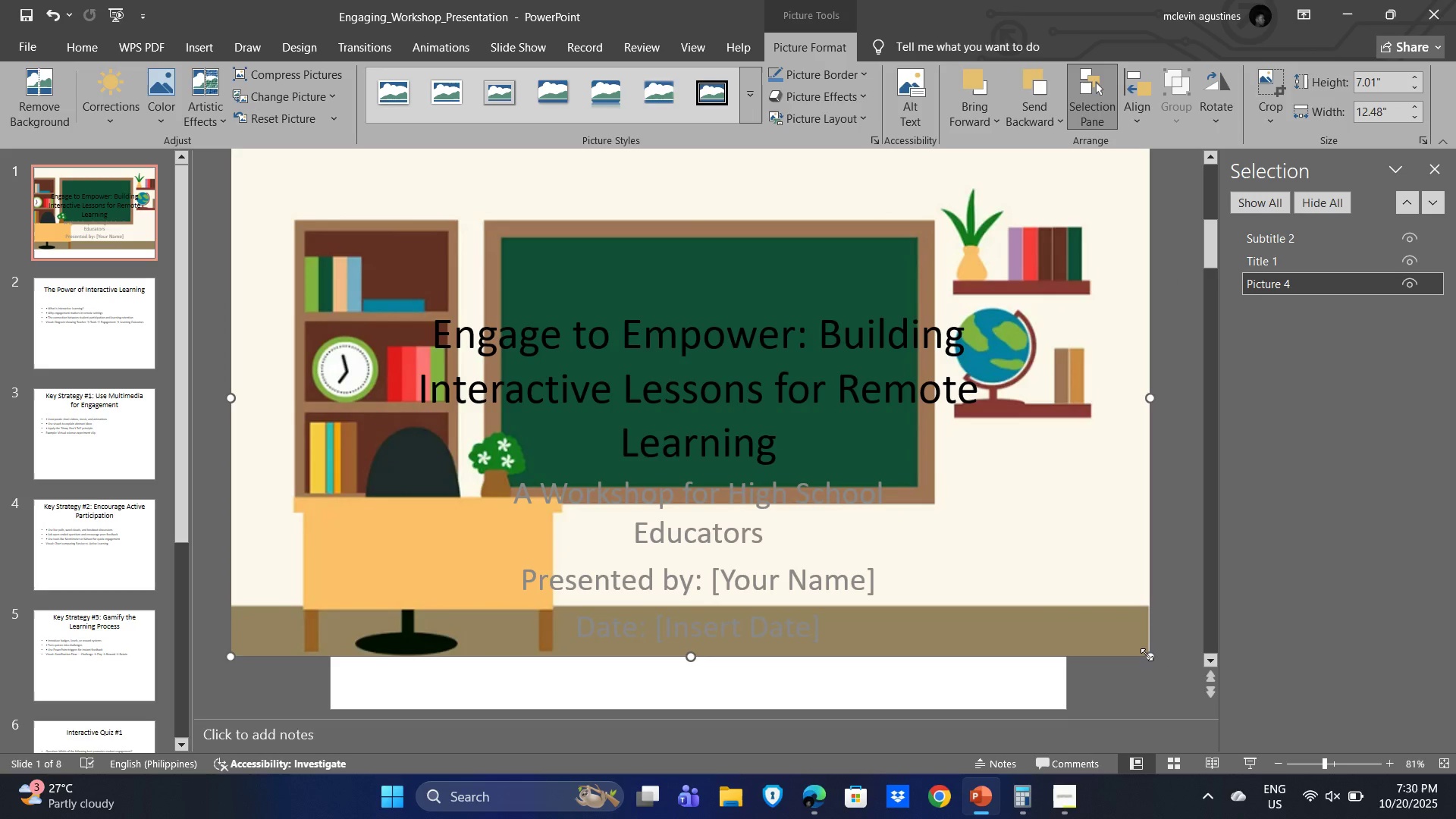 
left_click_drag(start_coordinate=[1147, 654], to_coordinate=[1200, 708])
 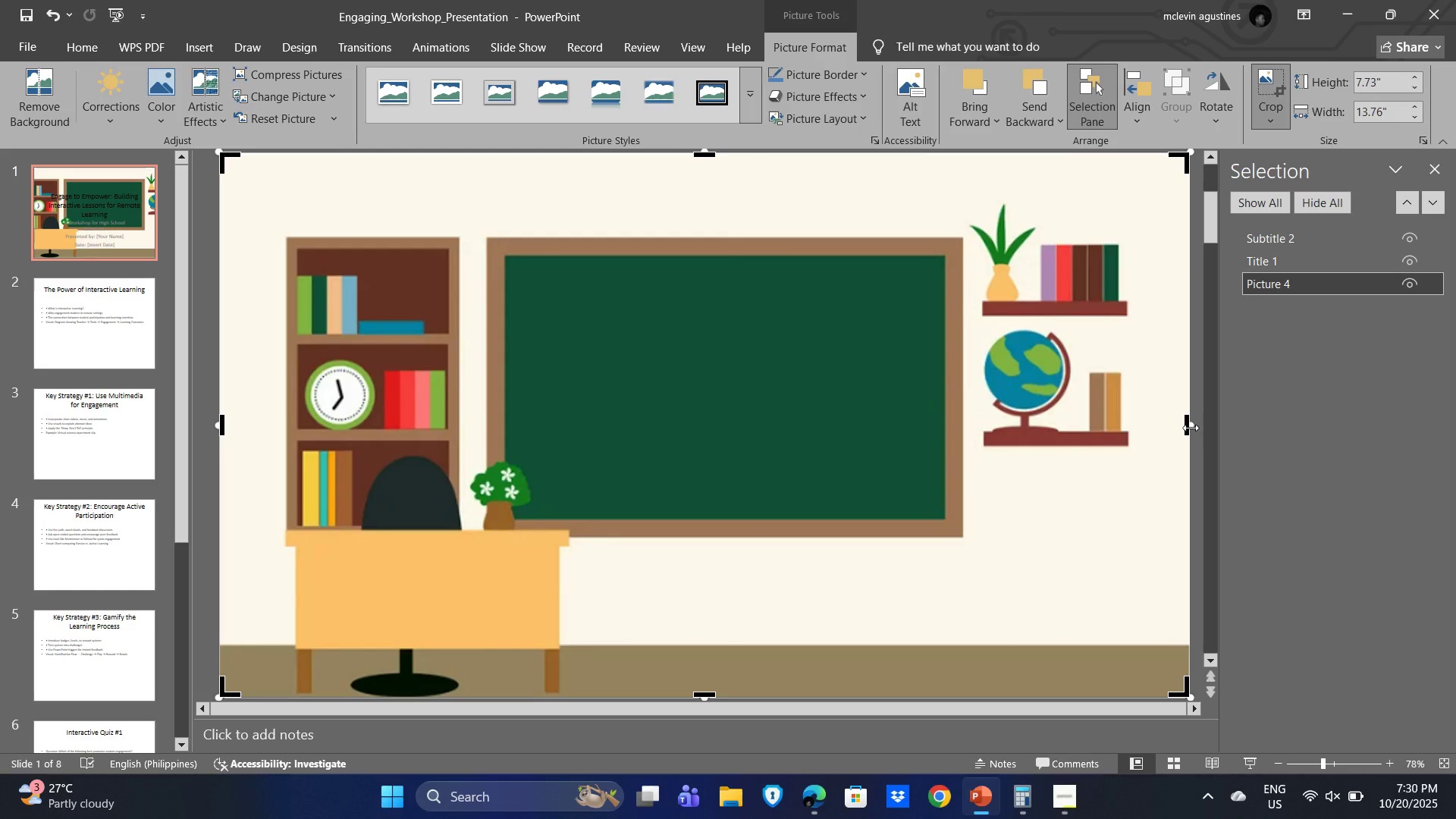 
left_click_drag(start_coordinate=[1186, 427], to_coordinate=[1018, 435])
 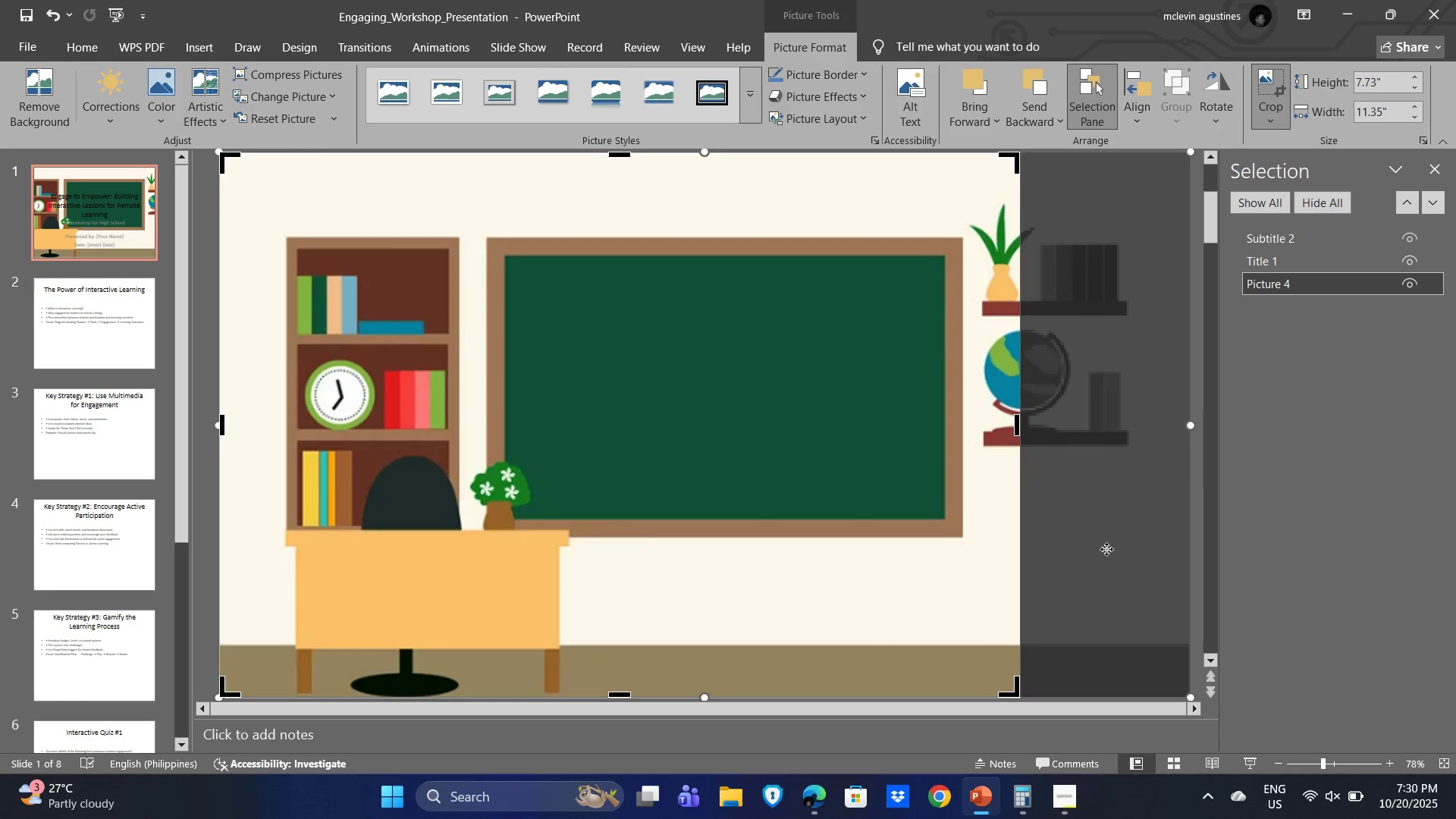 
scroll: coordinate [1060, 538], scroll_direction: down, amount: 3.0
 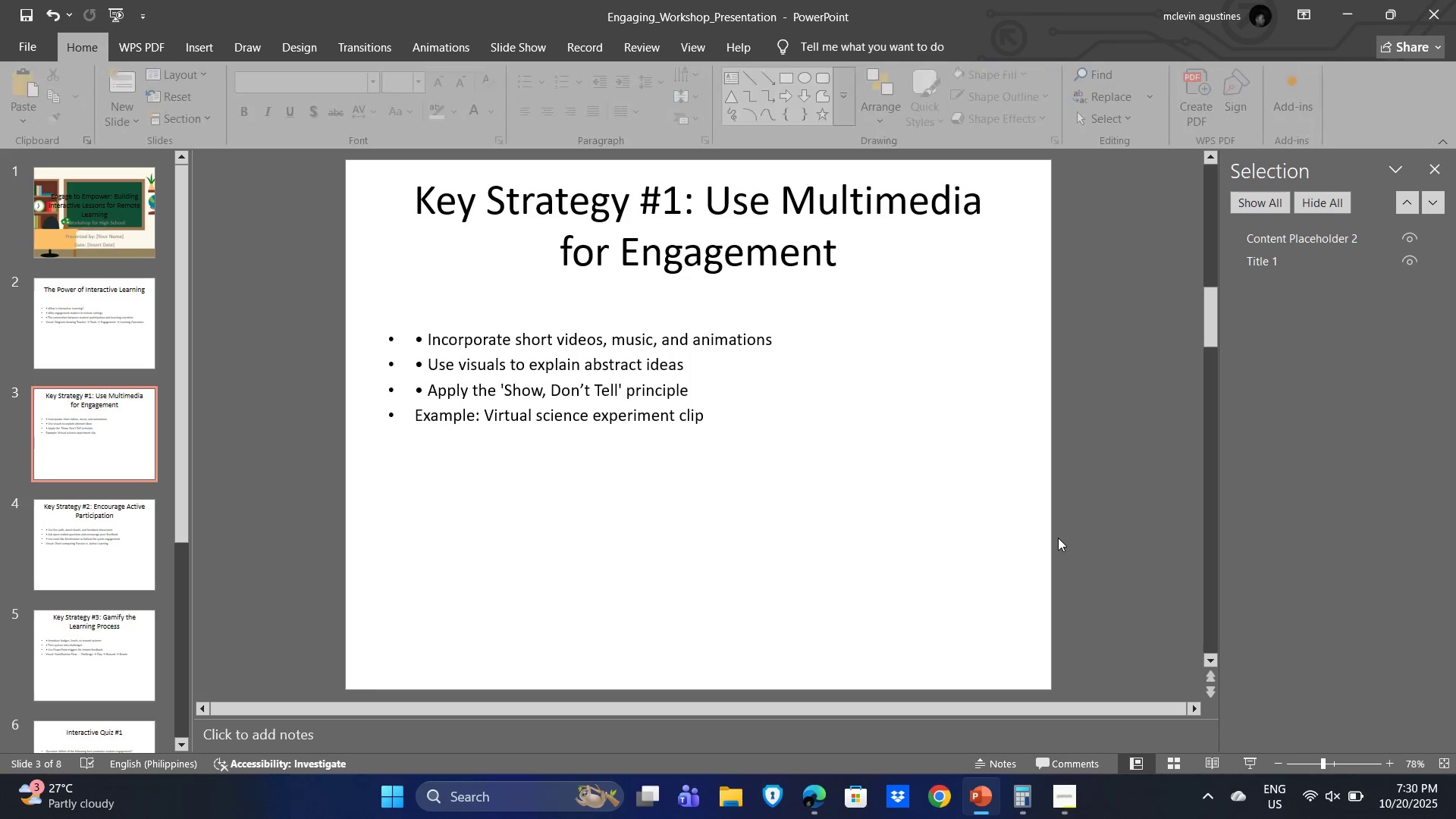 
scroll: coordinate [1057, 537], scroll_direction: up, amount: 7.0
 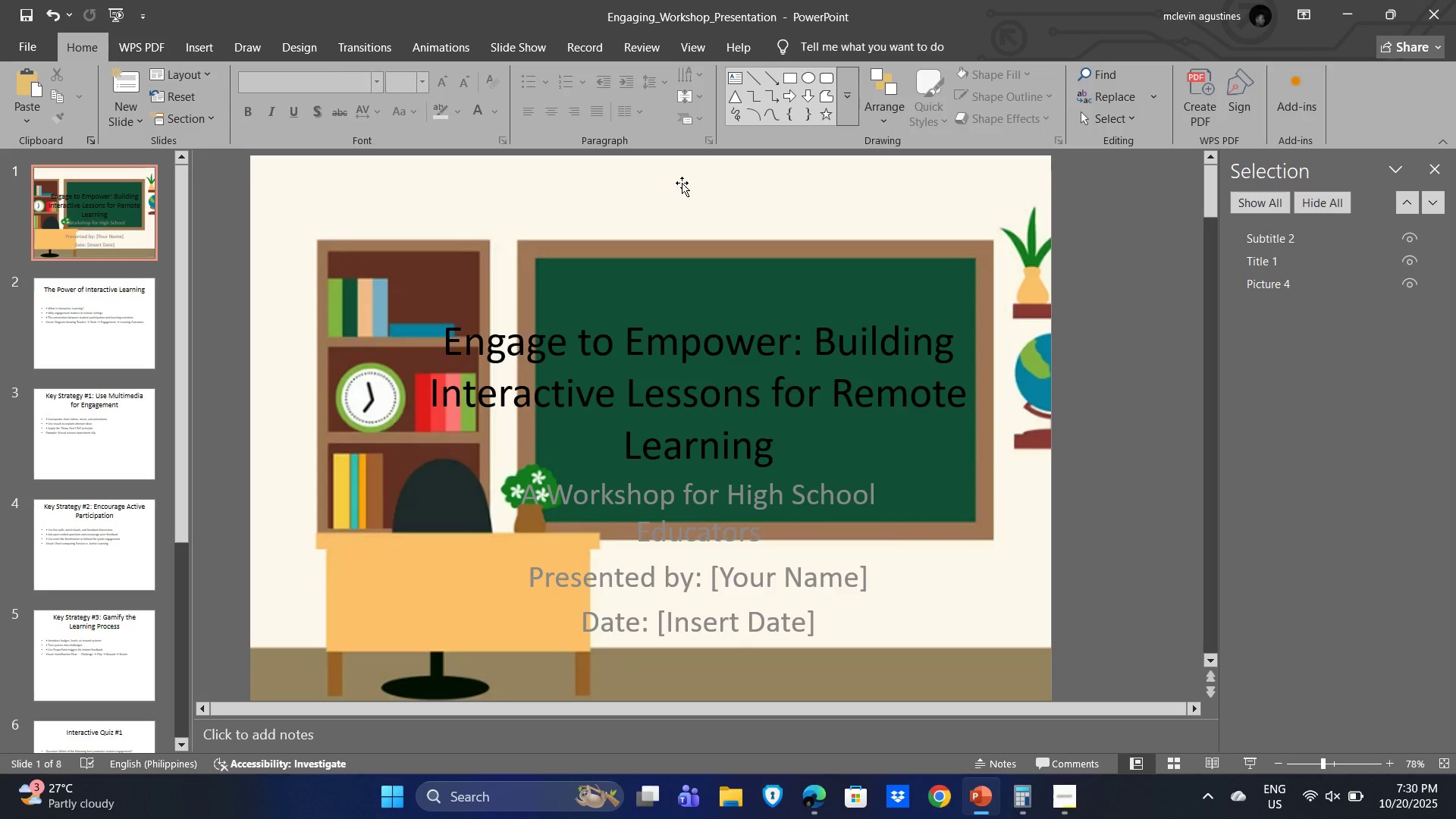 
left_click([682, 183])
 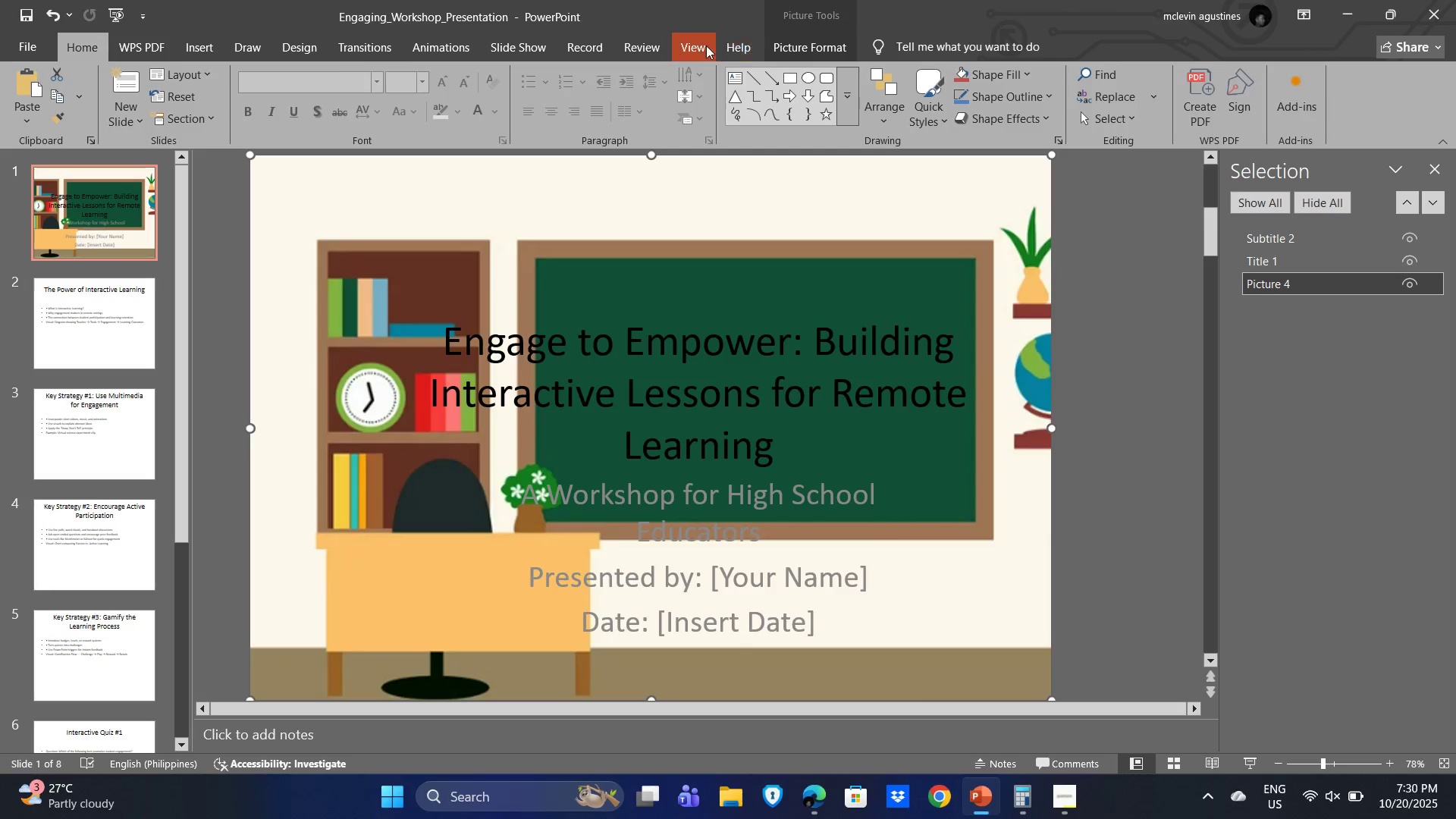 
left_click([818, 34])
 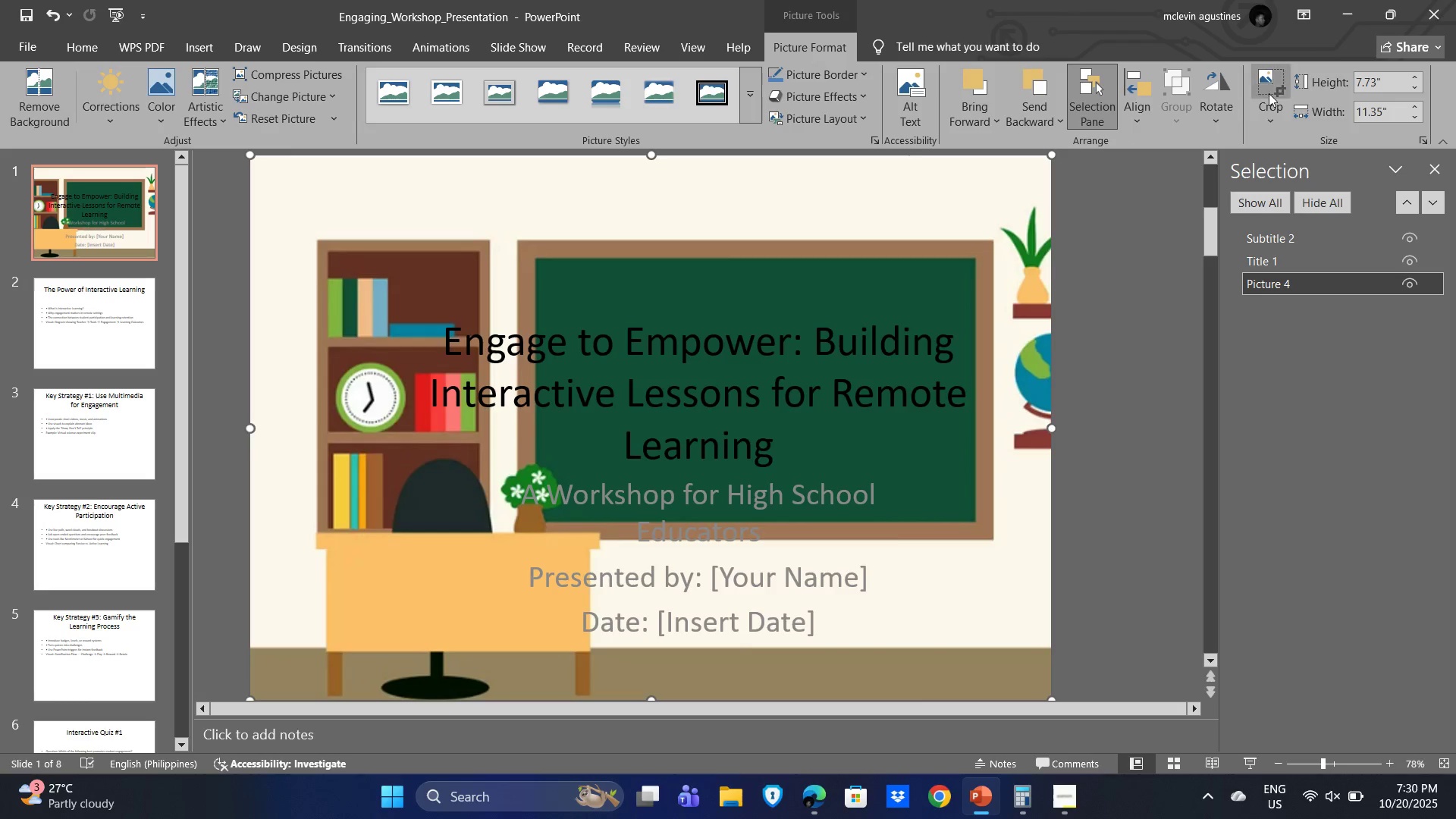 
left_click([1282, 89])
 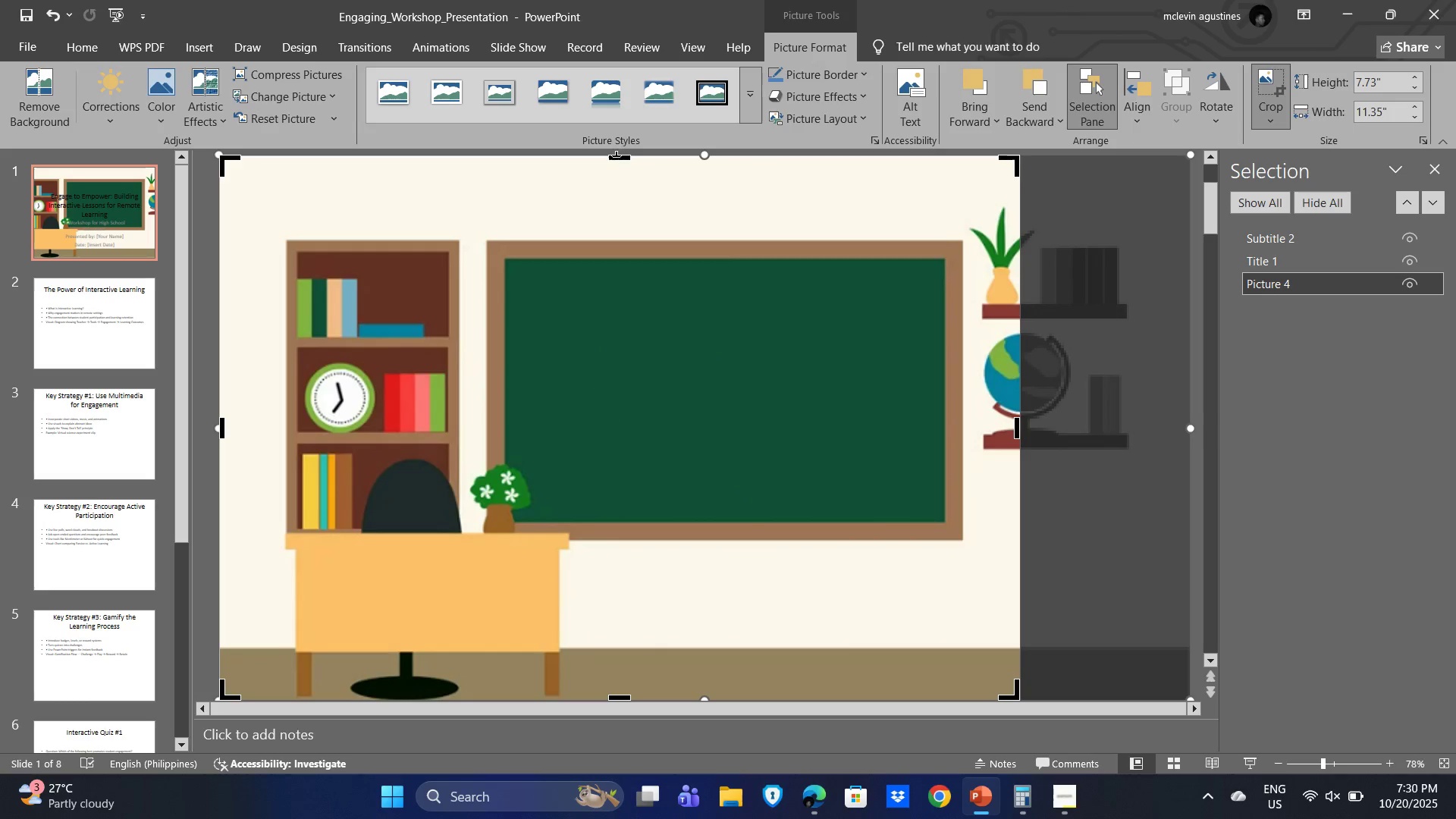 
left_click_drag(start_coordinate=[617, 158], to_coordinate=[613, 171])
 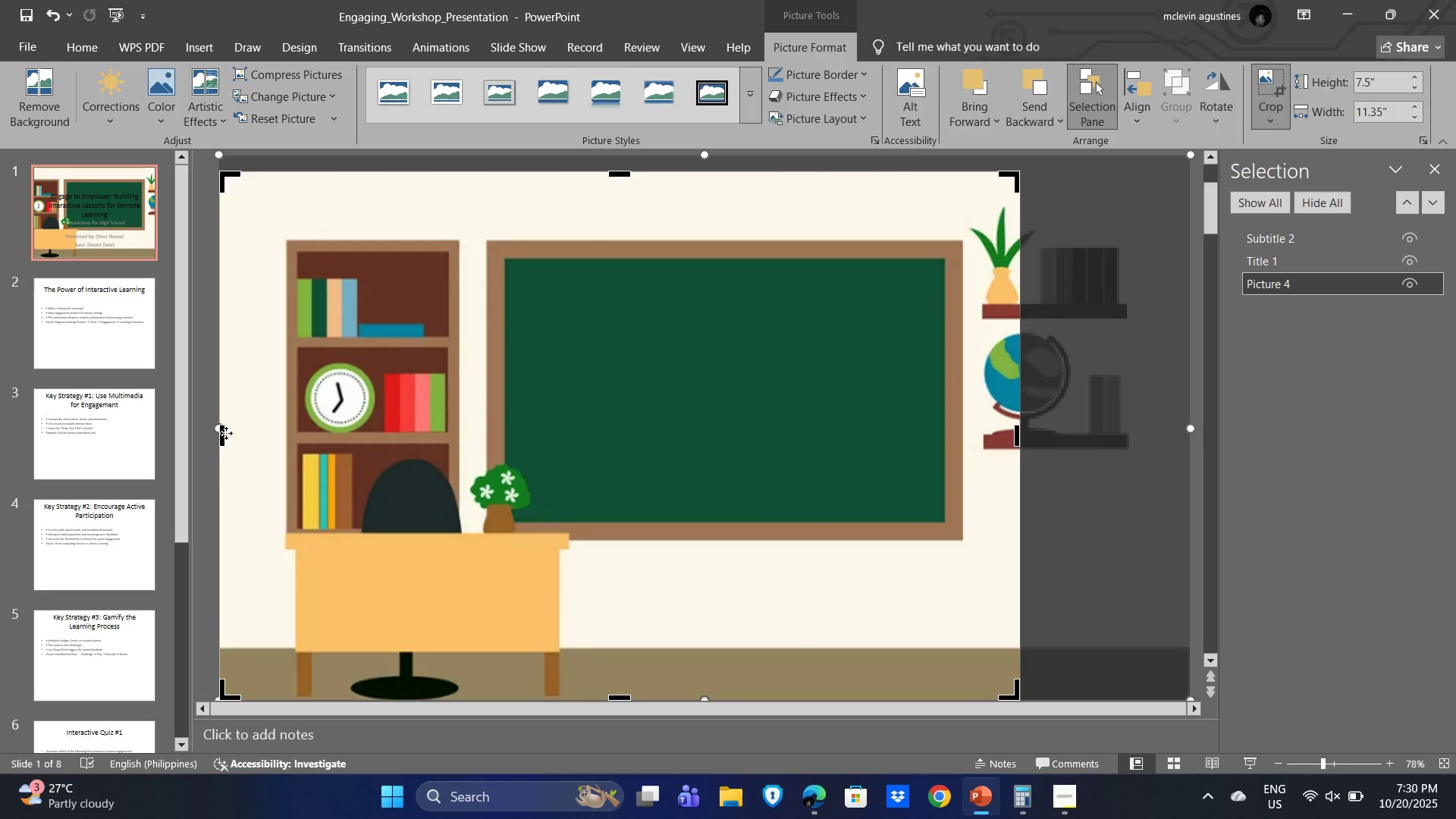 
left_click_drag(start_coordinate=[224, 431], to_coordinate=[314, 444])
 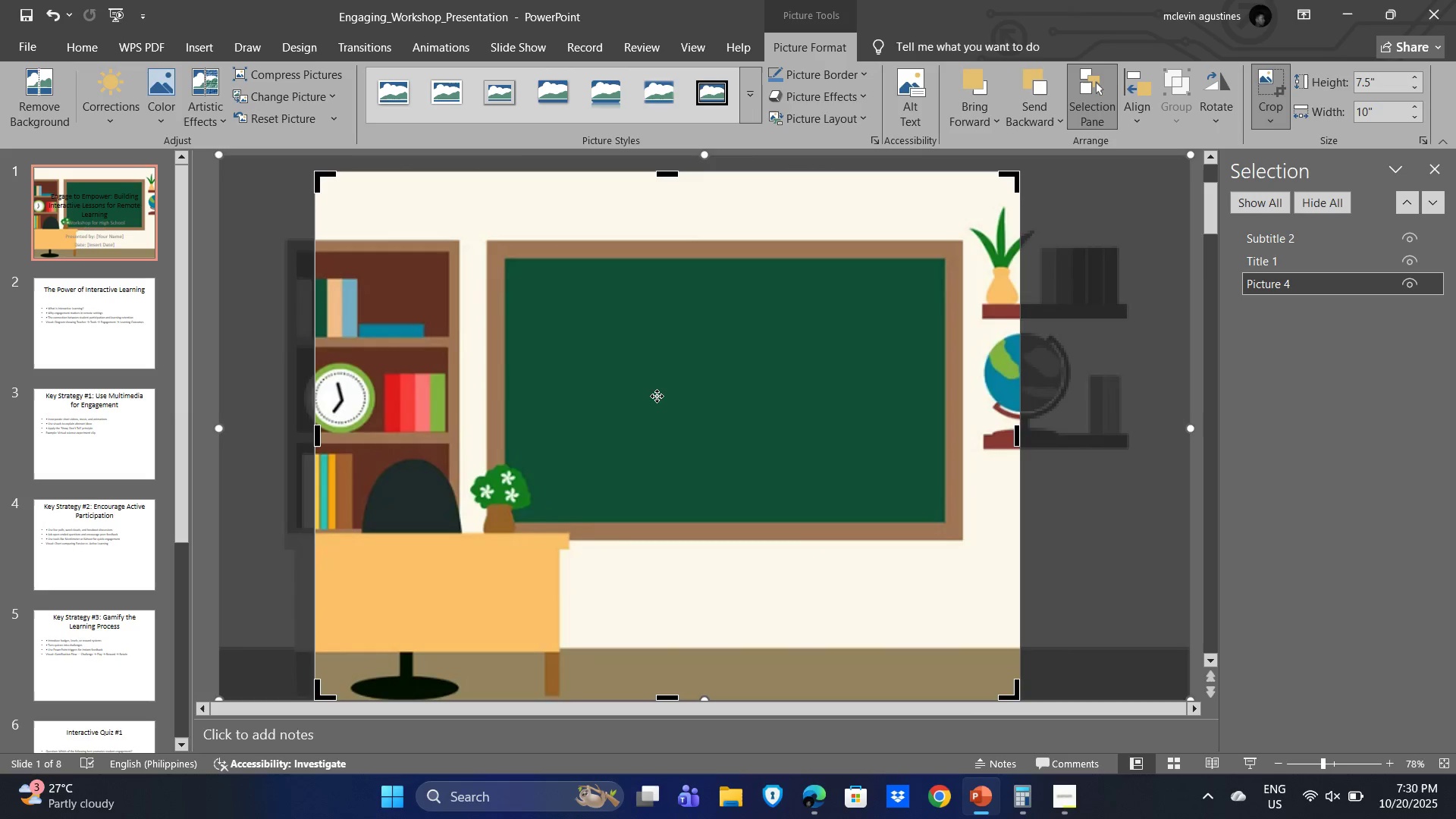 
scroll: coordinate [737, 398], scroll_direction: down, amount: 4.0
 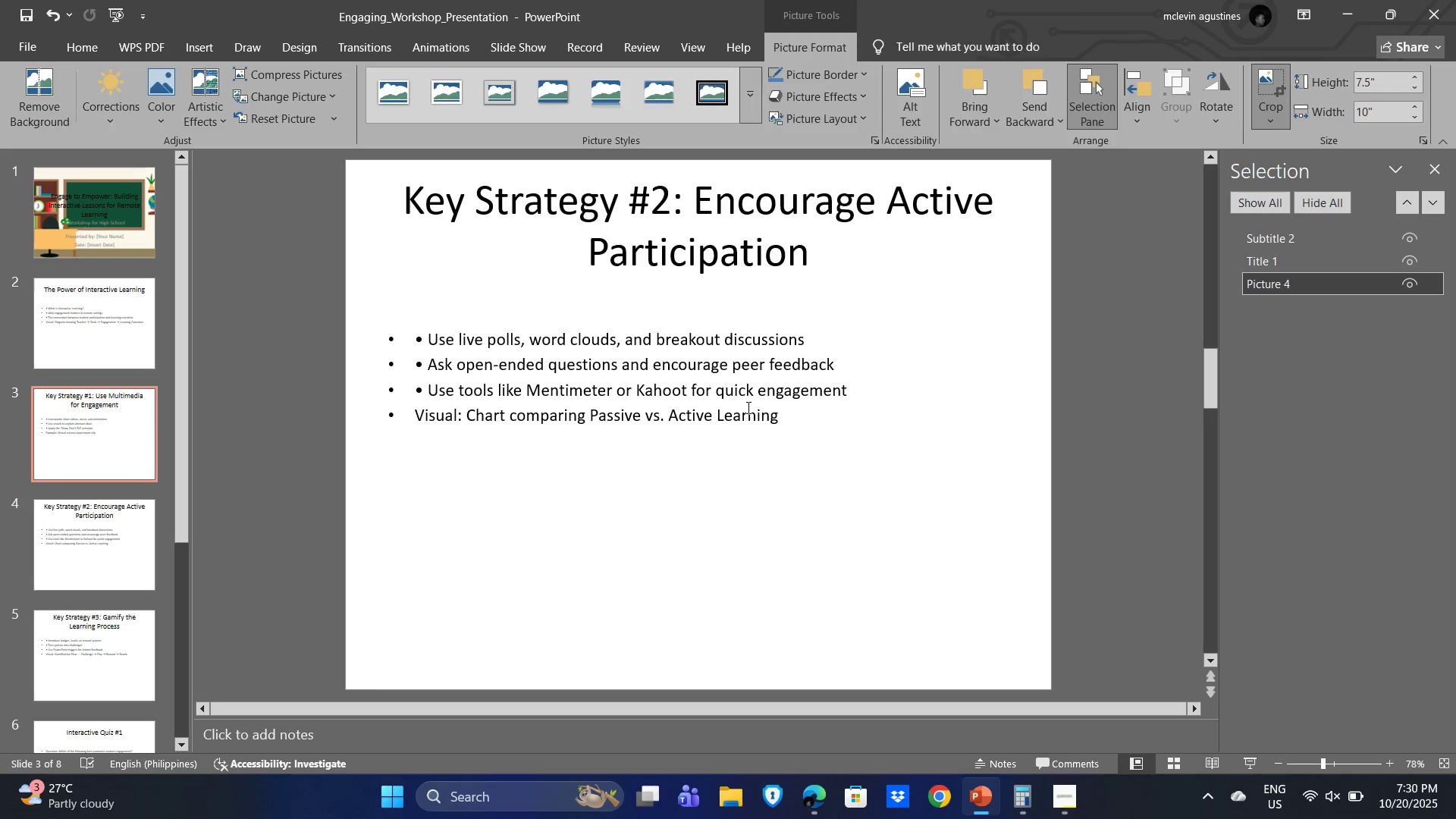 
scroll: coordinate [673, 372], scroll_direction: up, amount: 8.0
 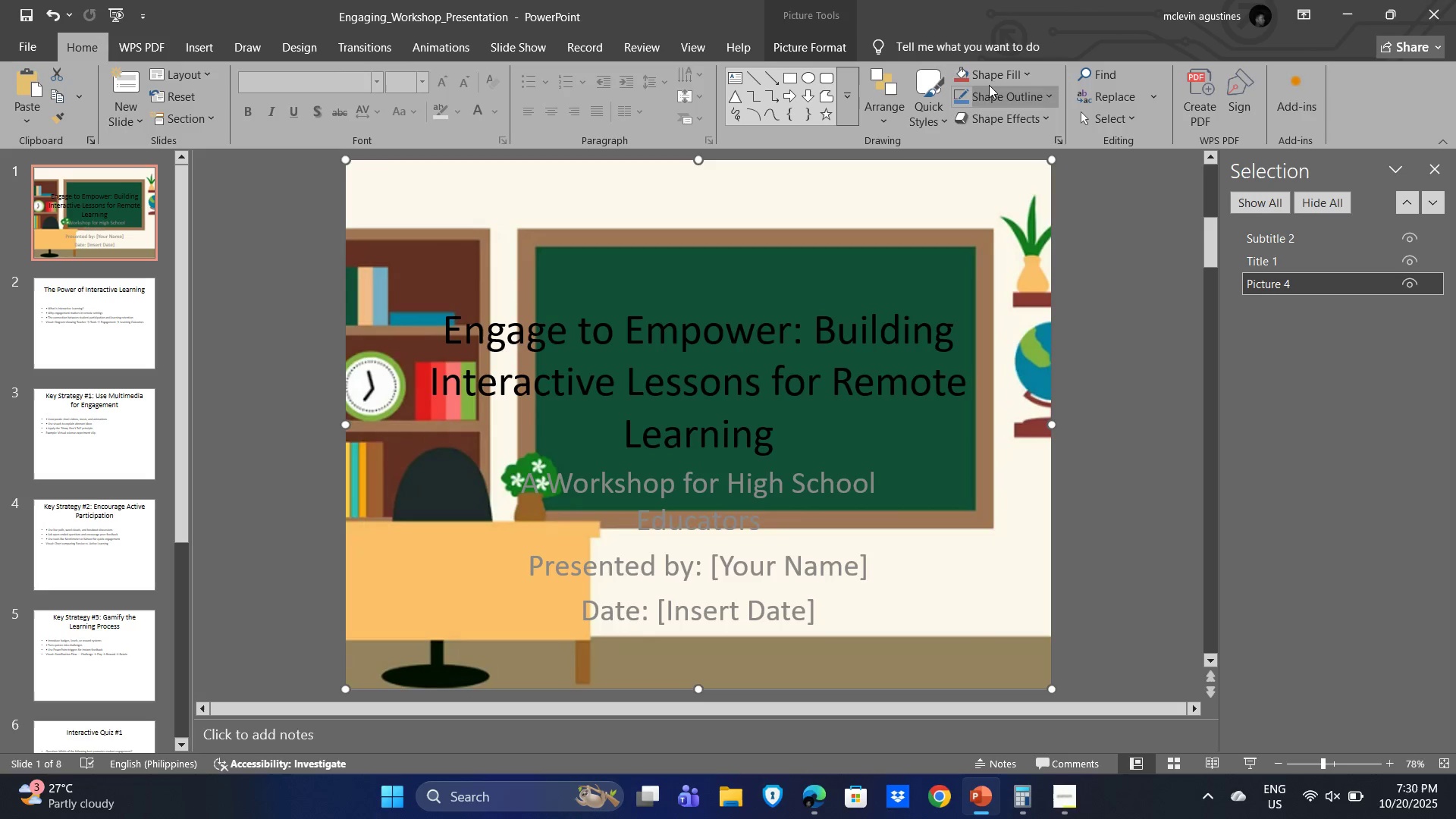 
left_click([812, 35])
 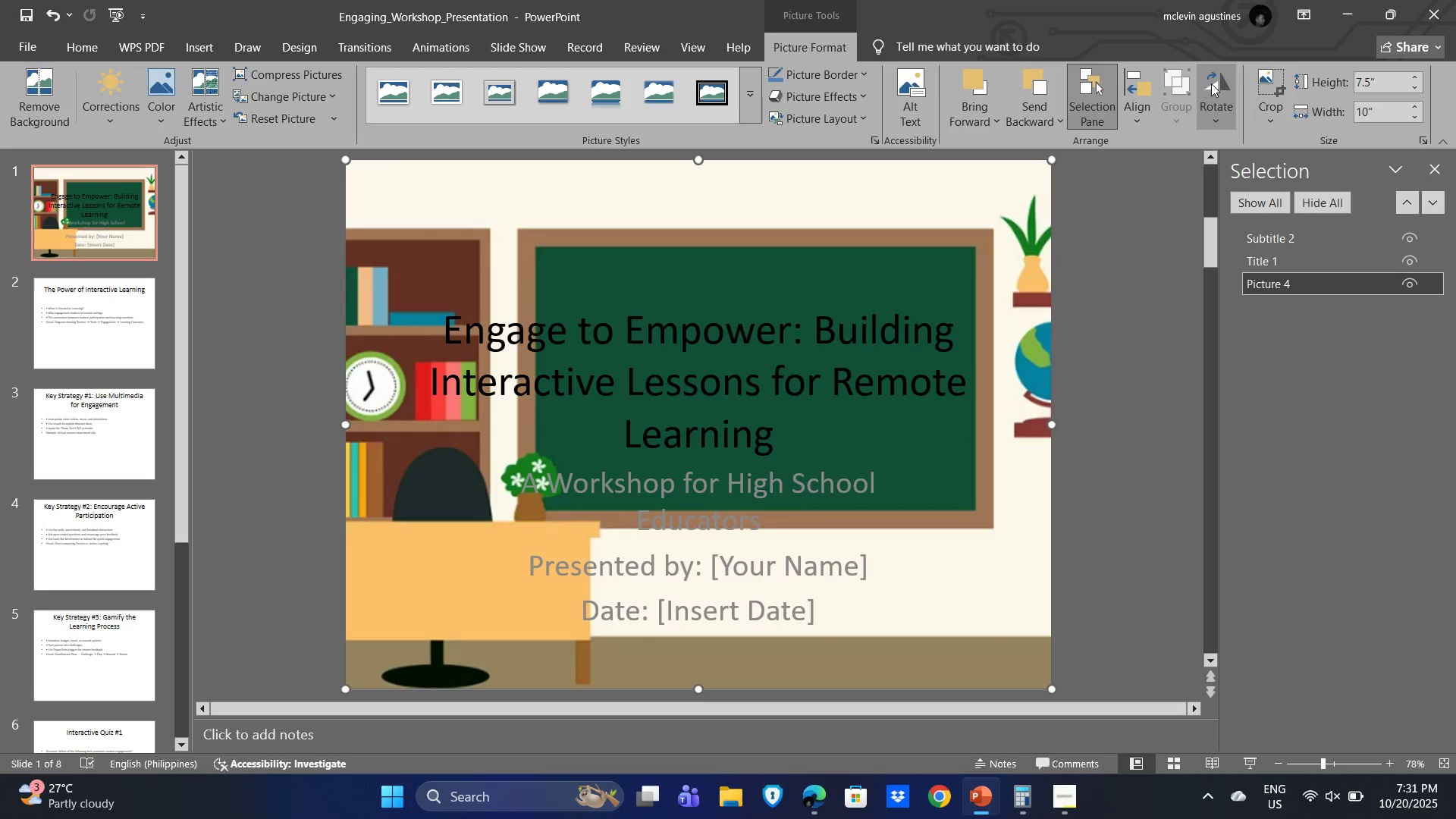 
left_click([1268, 79])
 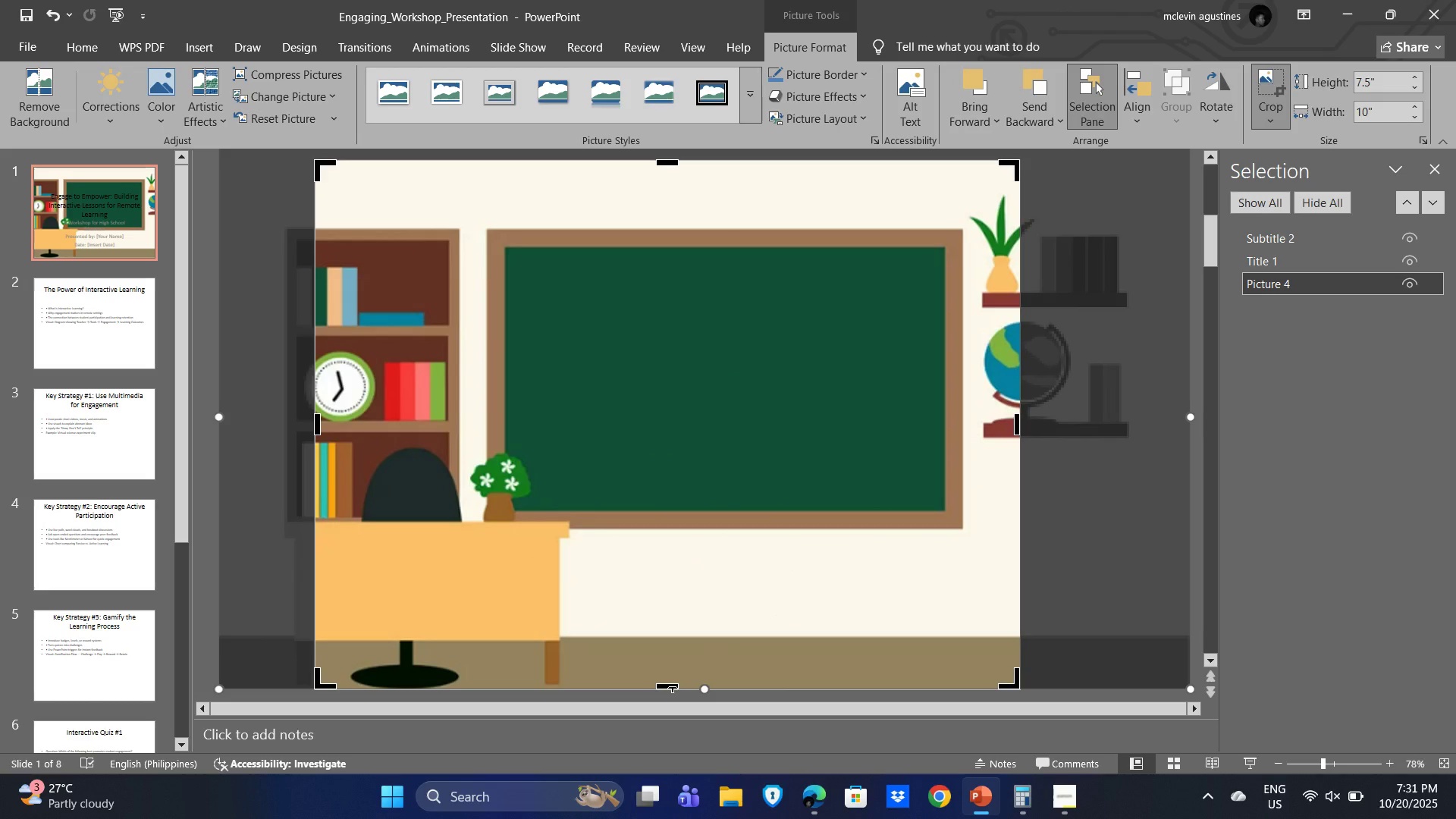 
left_click_drag(start_coordinate=[673, 687], to_coordinate=[693, 695])
 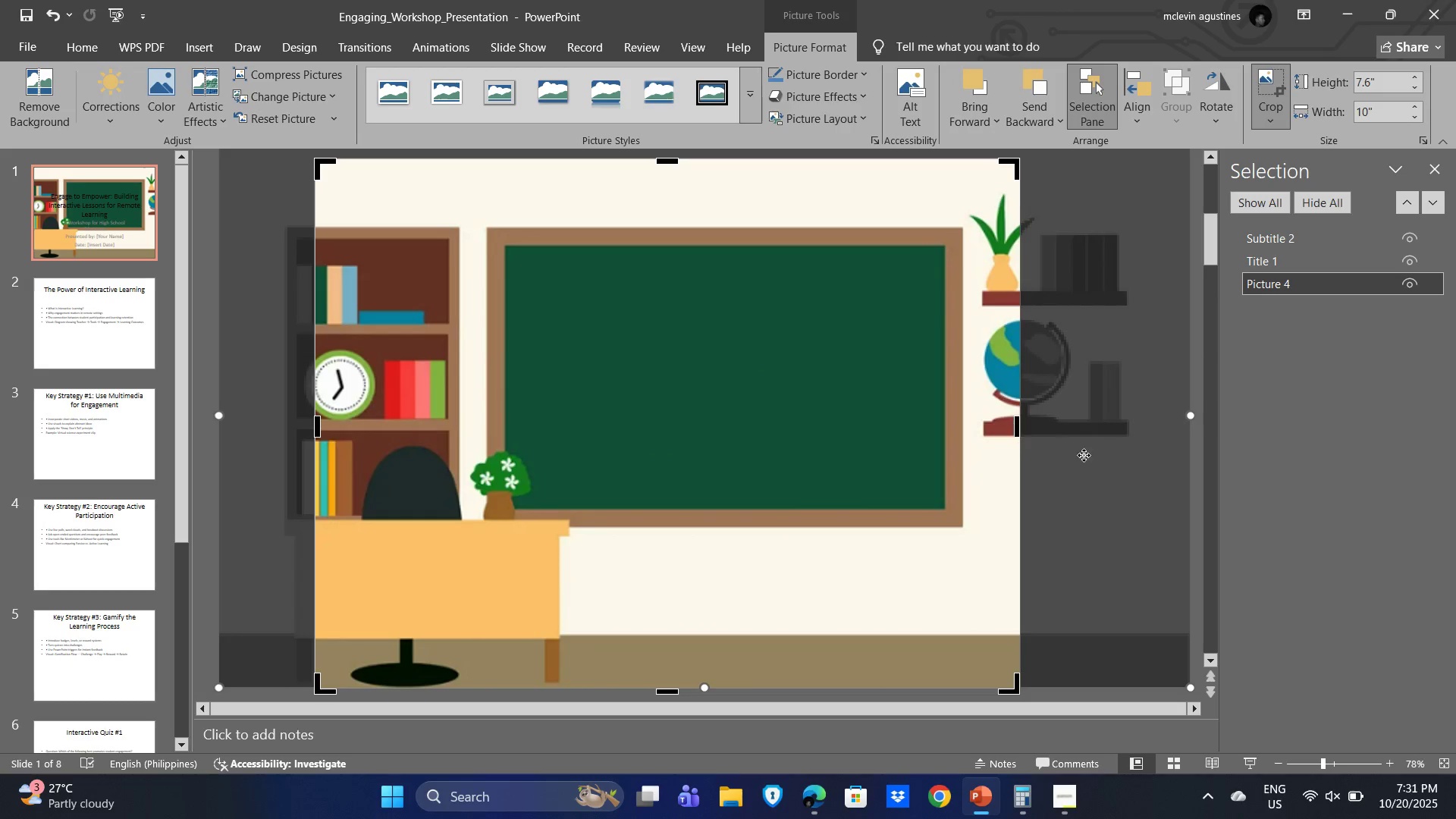 
scroll: coordinate [1116, 455], scroll_direction: down, amount: 1.0
 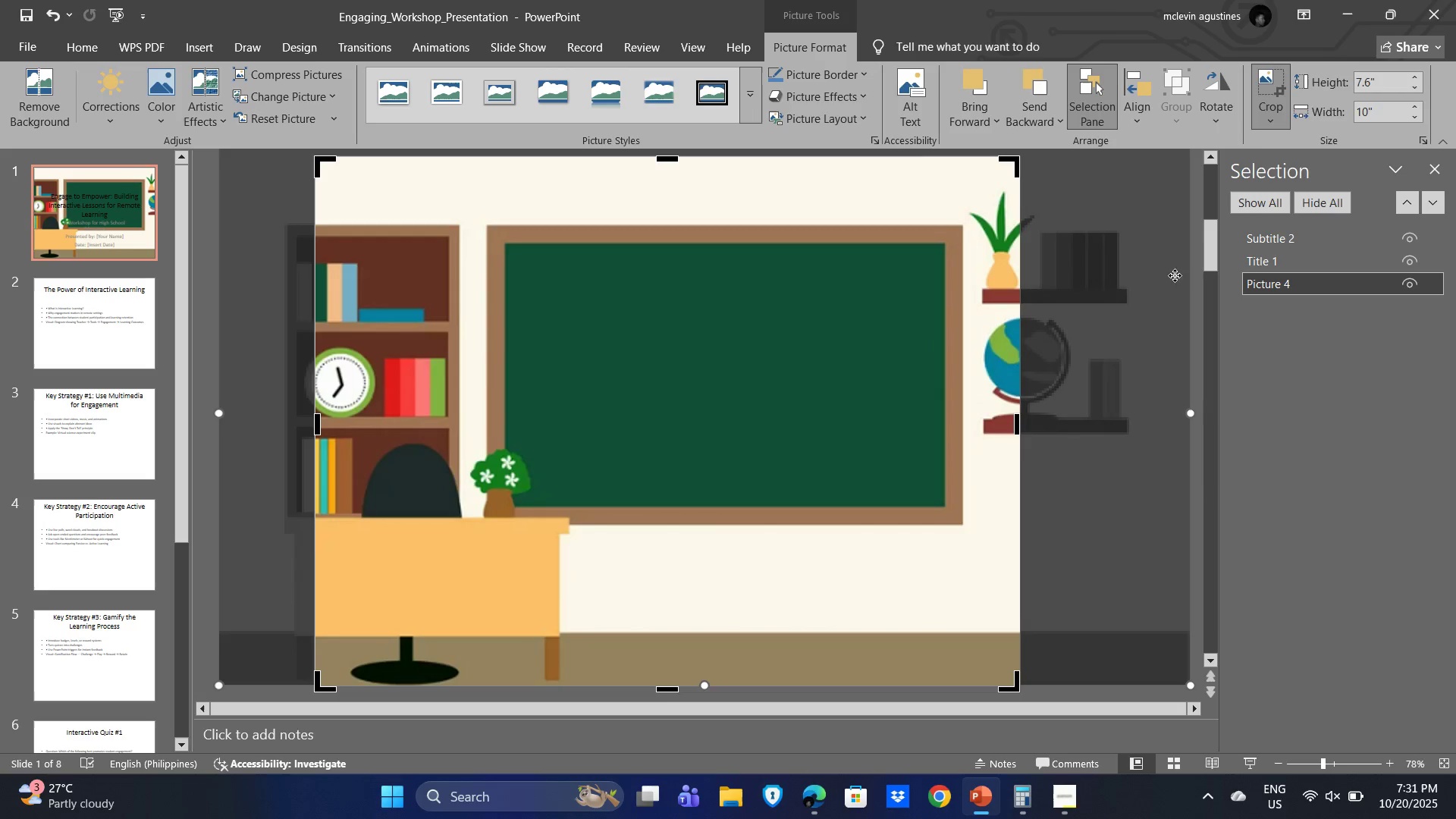 
left_click([1270, 88])
 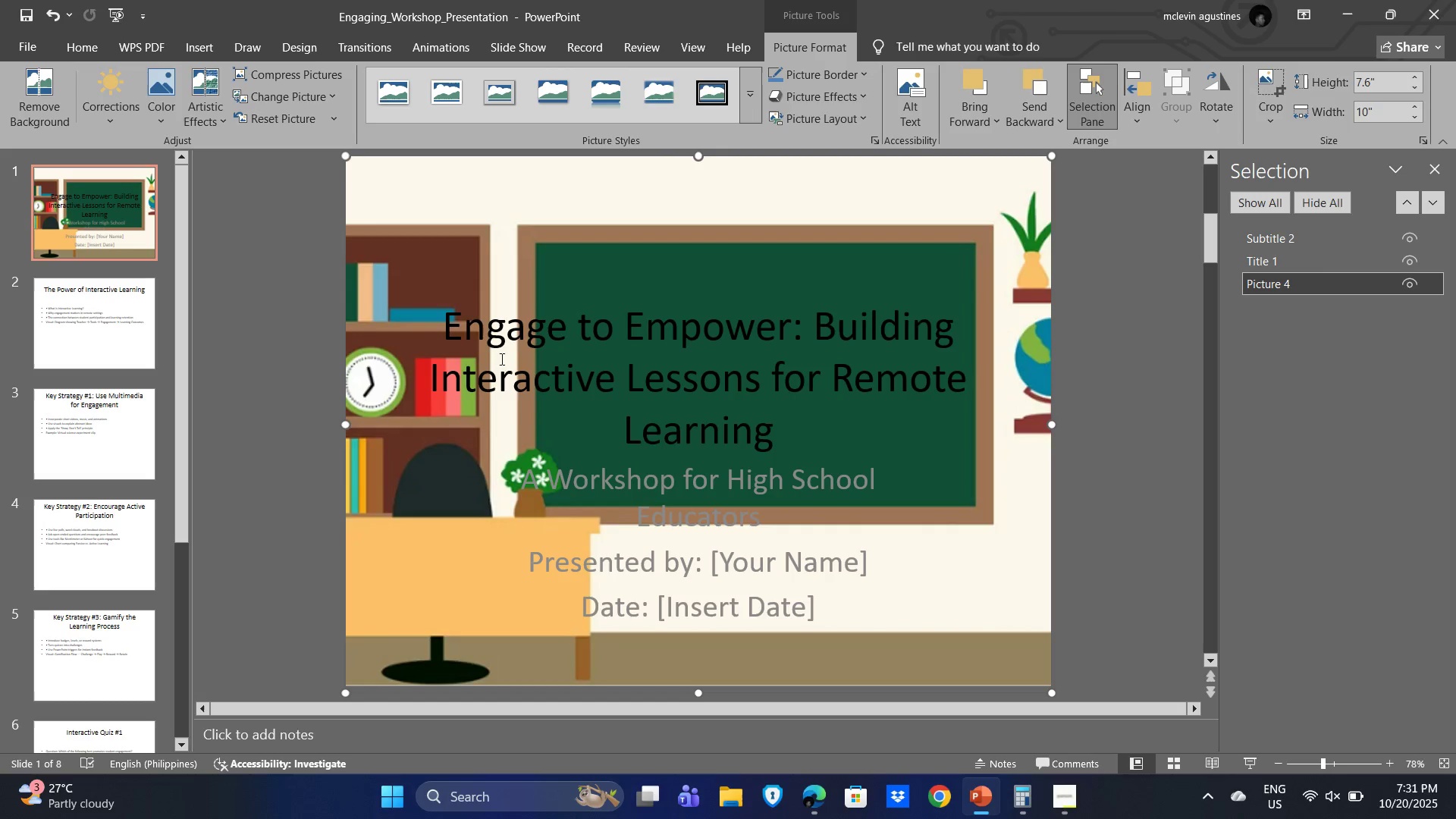 
left_click([553, 361])
 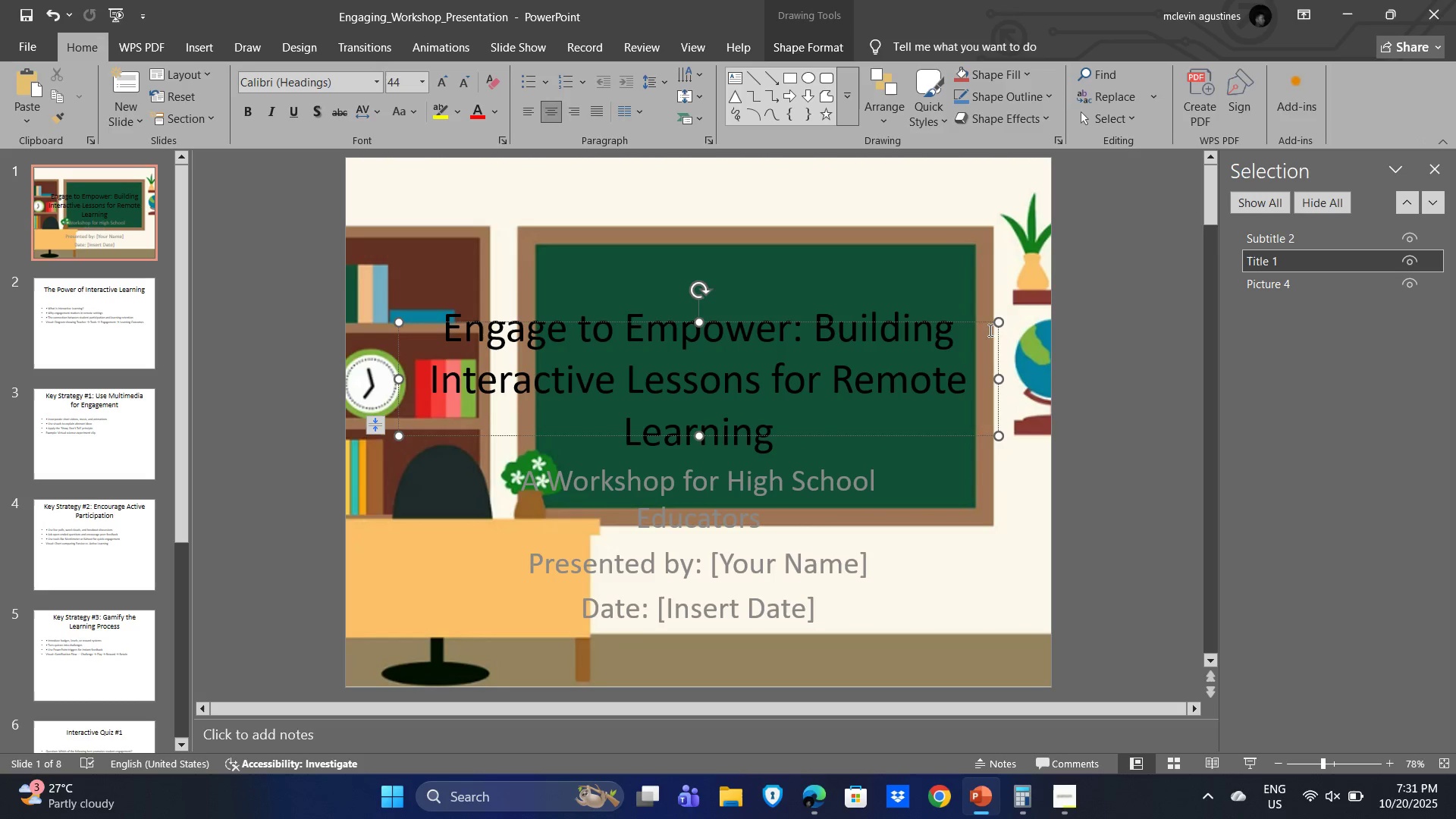 
left_click_drag(start_coordinate=[997, 320], to_coordinate=[868, 357])
 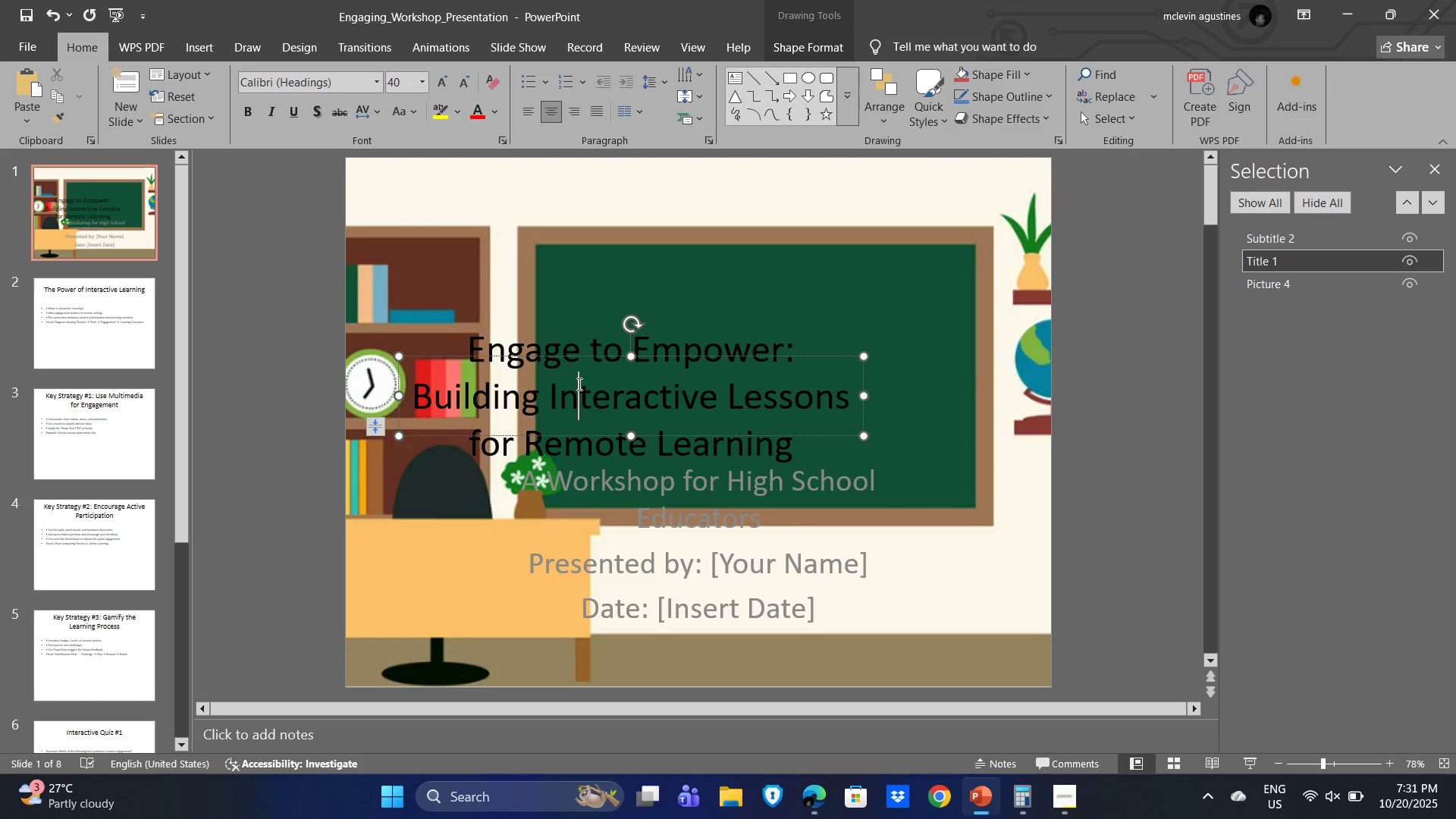 
key(Control+A)
 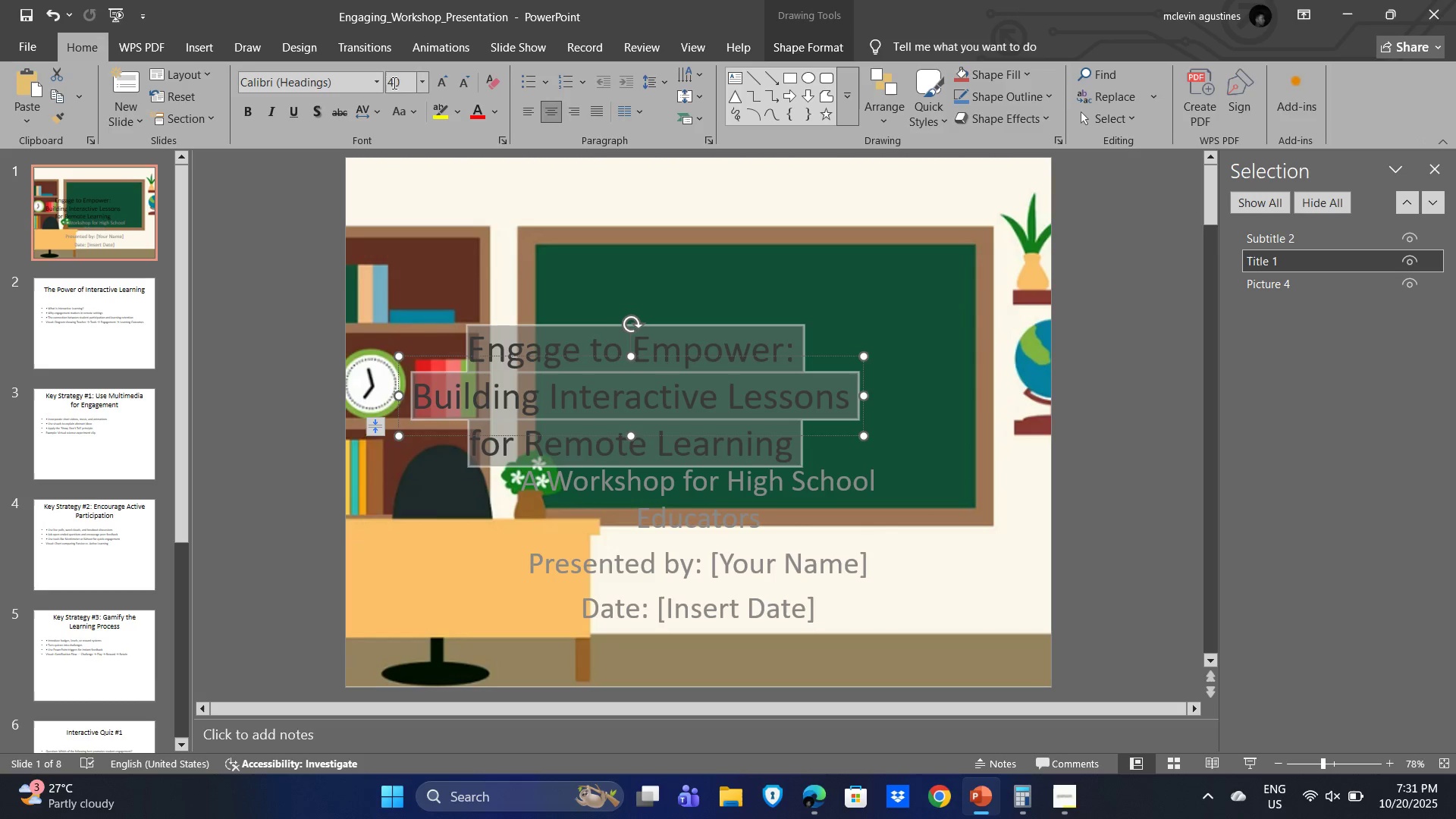 
left_click([410, 77])
 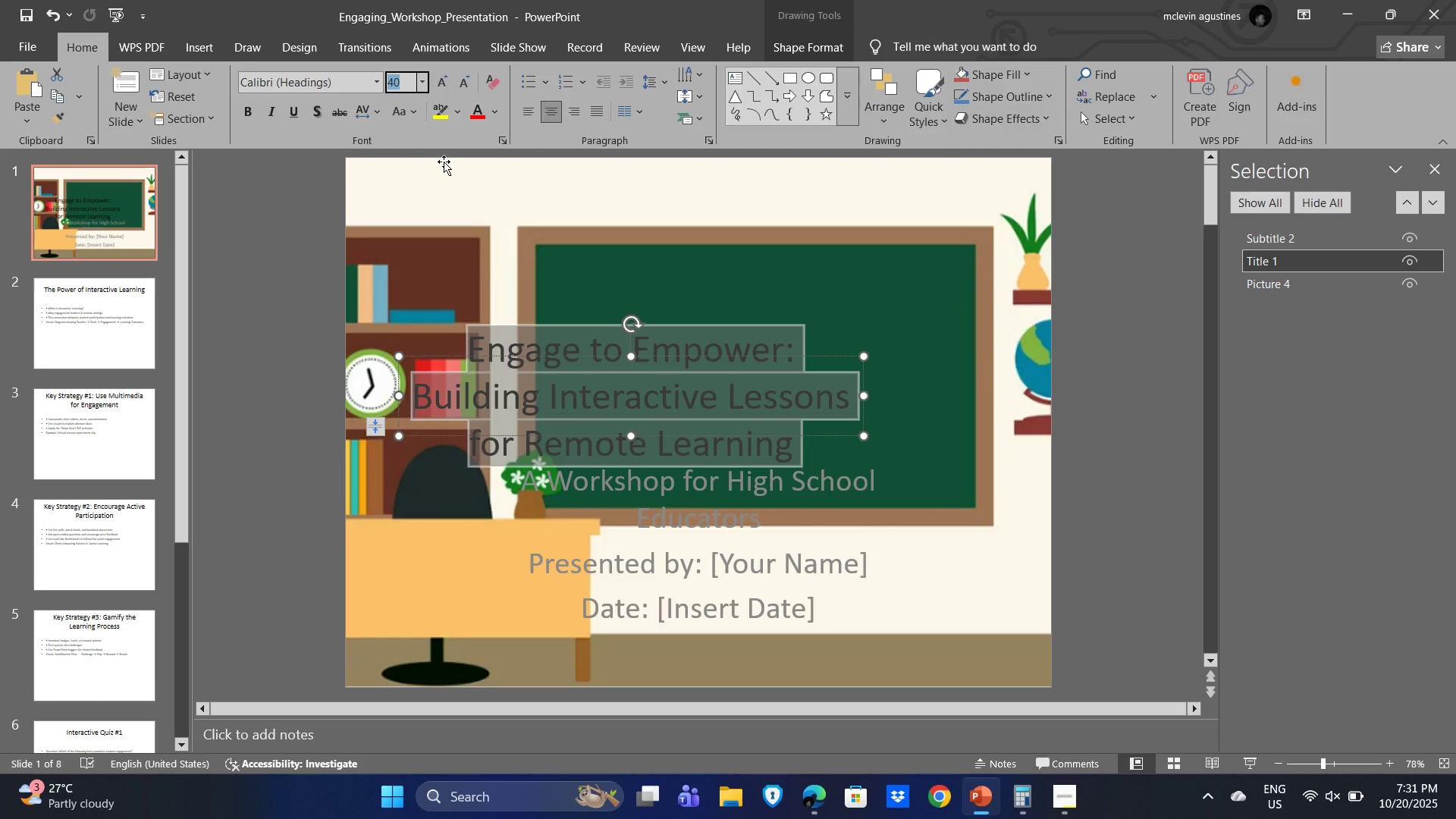 
key(Numpad3)
 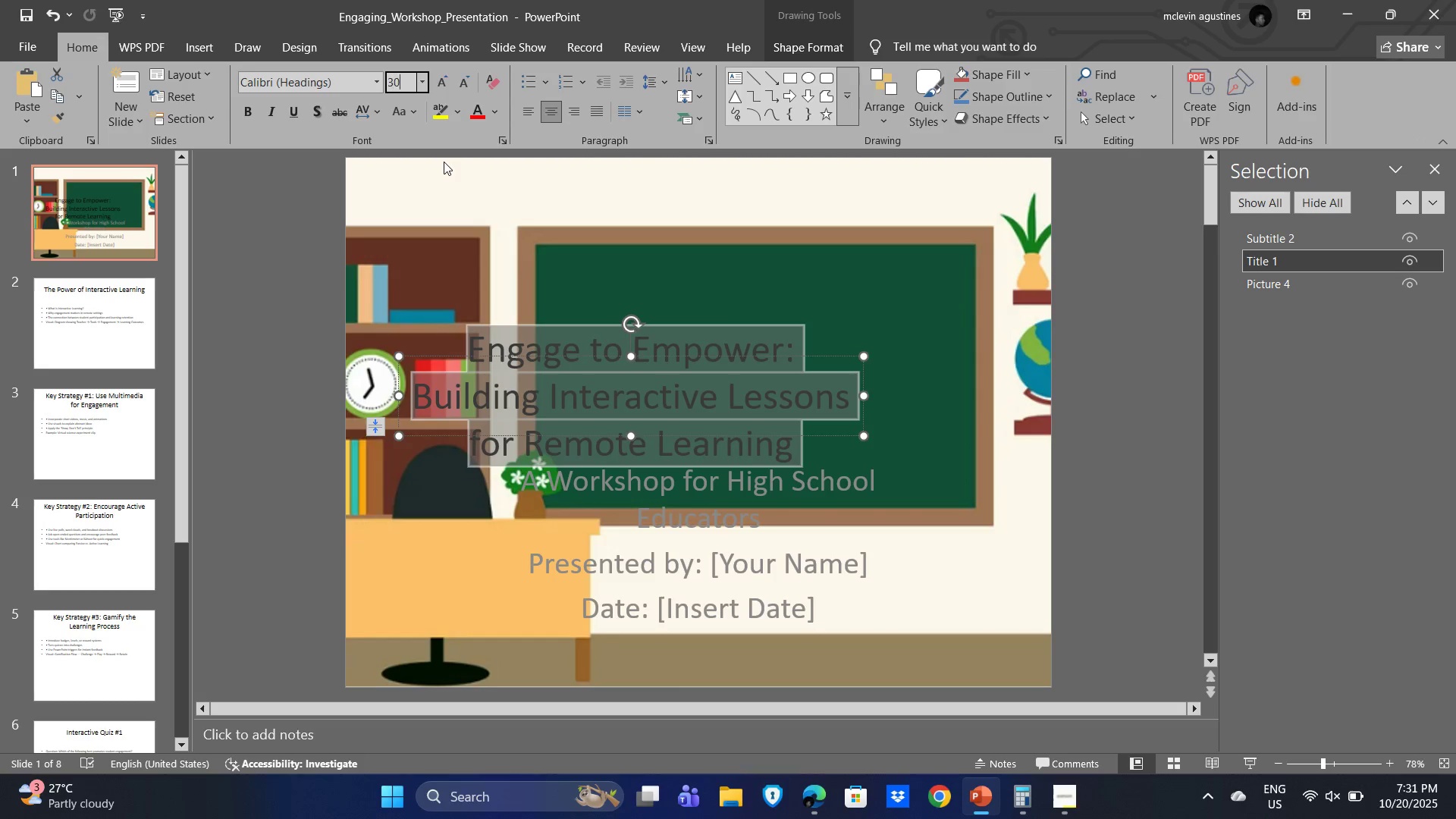 
key(Numpad0)
 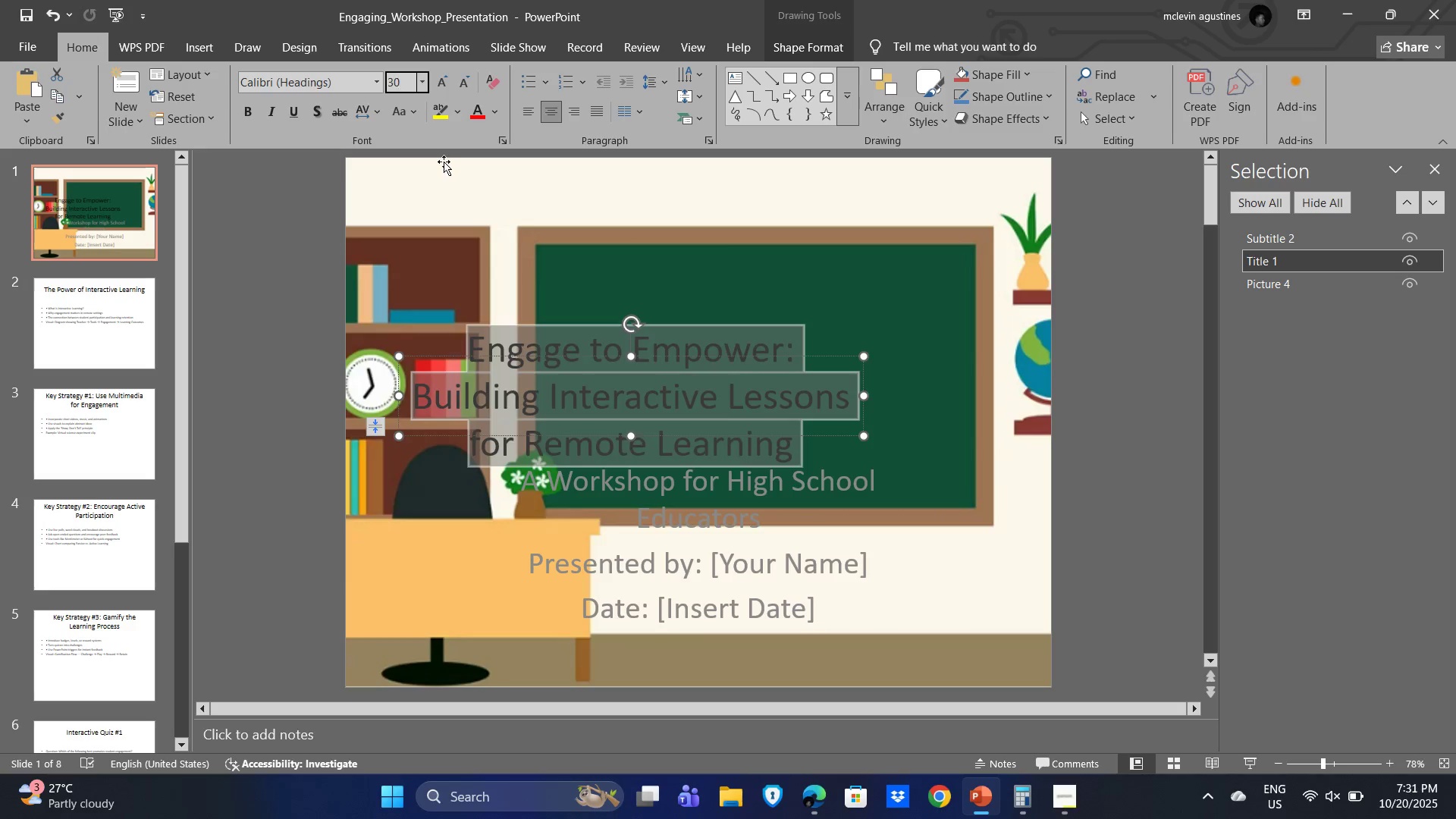 
key(NumpadEnter)
 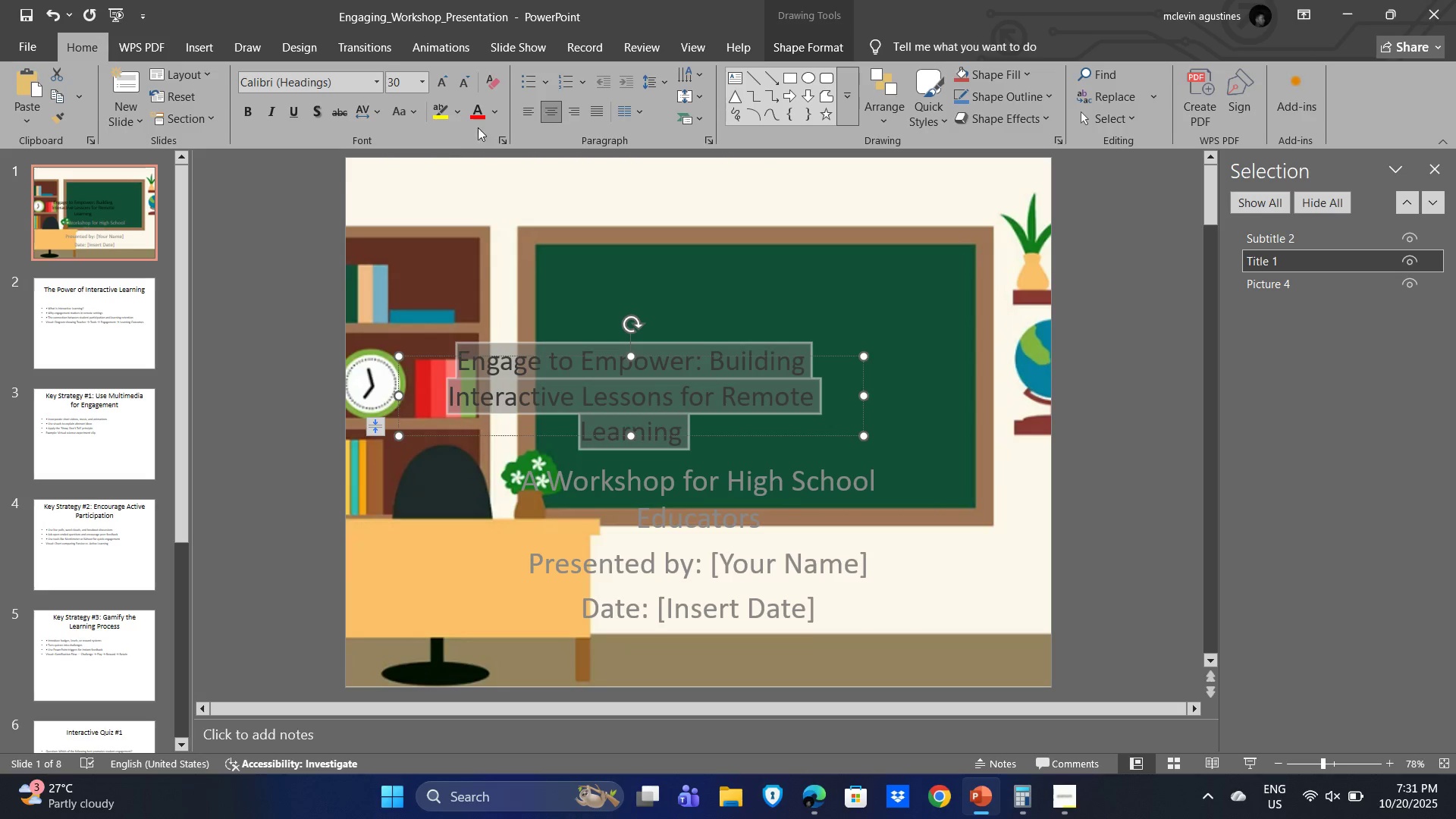 
scroll: coordinate [458, 123], scroll_direction: down, amount: 1.0
 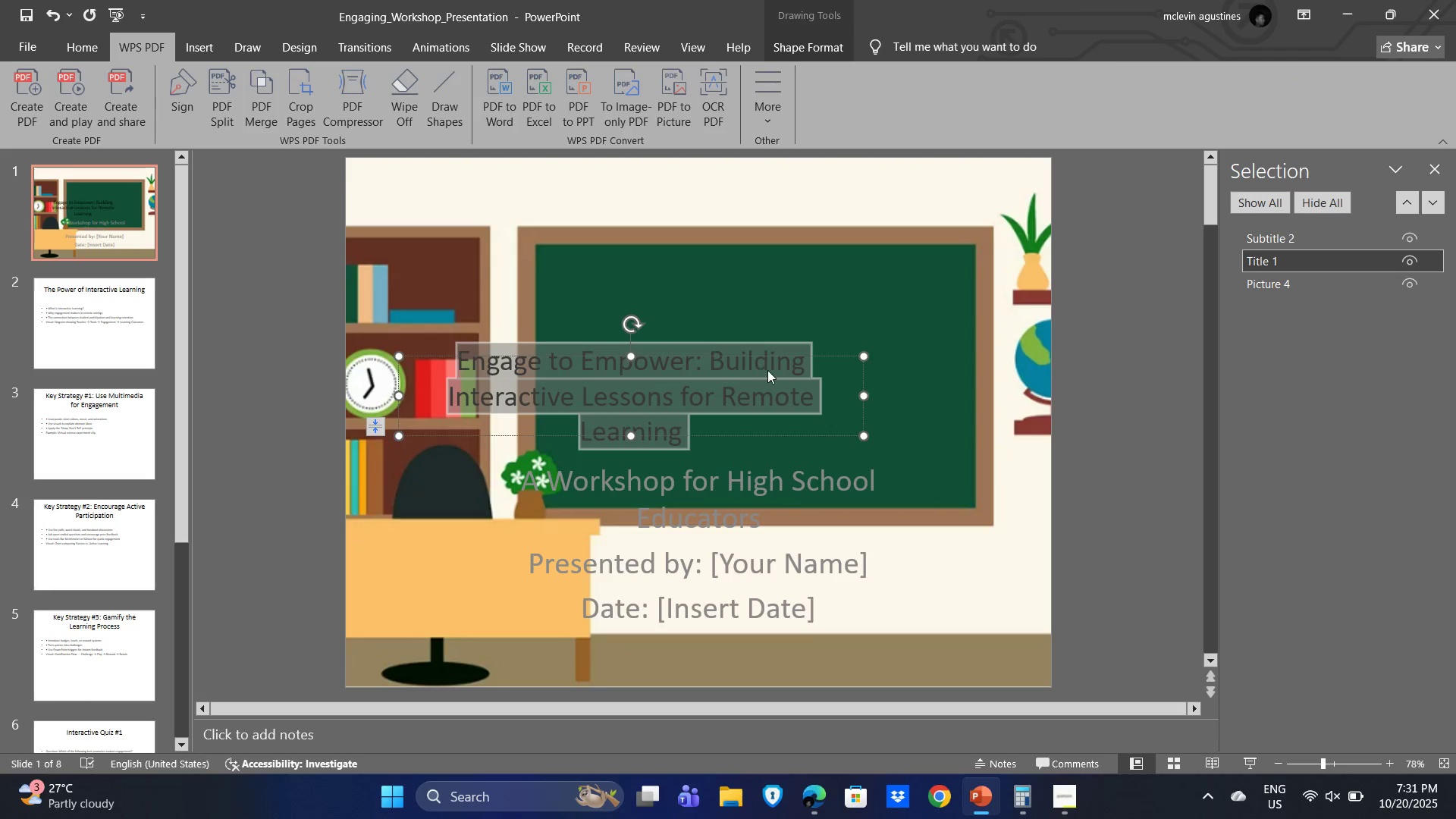 
left_click([767, 370])
 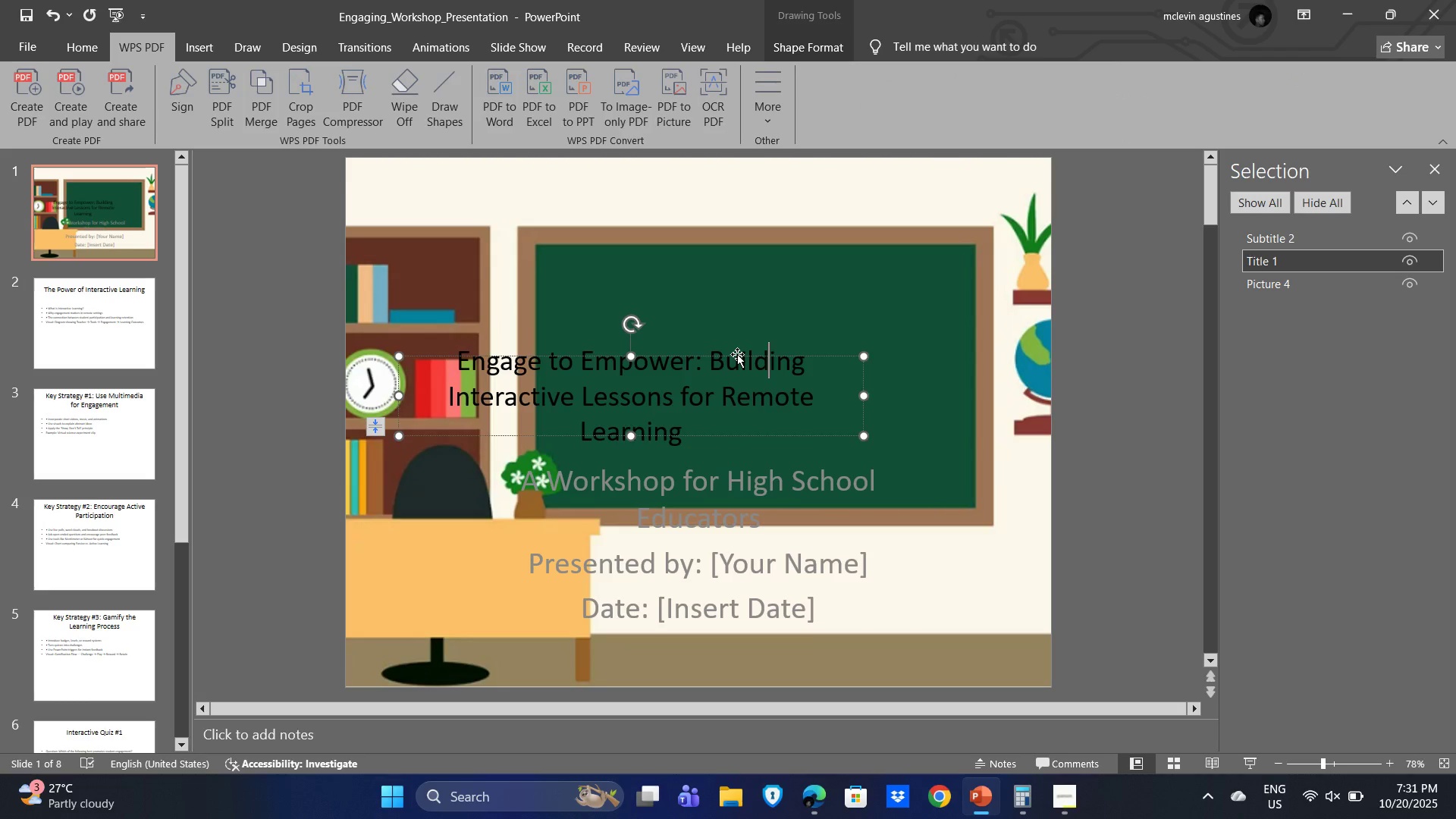 
left_click_drag(start_coordinate=[737, 354], to_coordinate=[859, 268])
 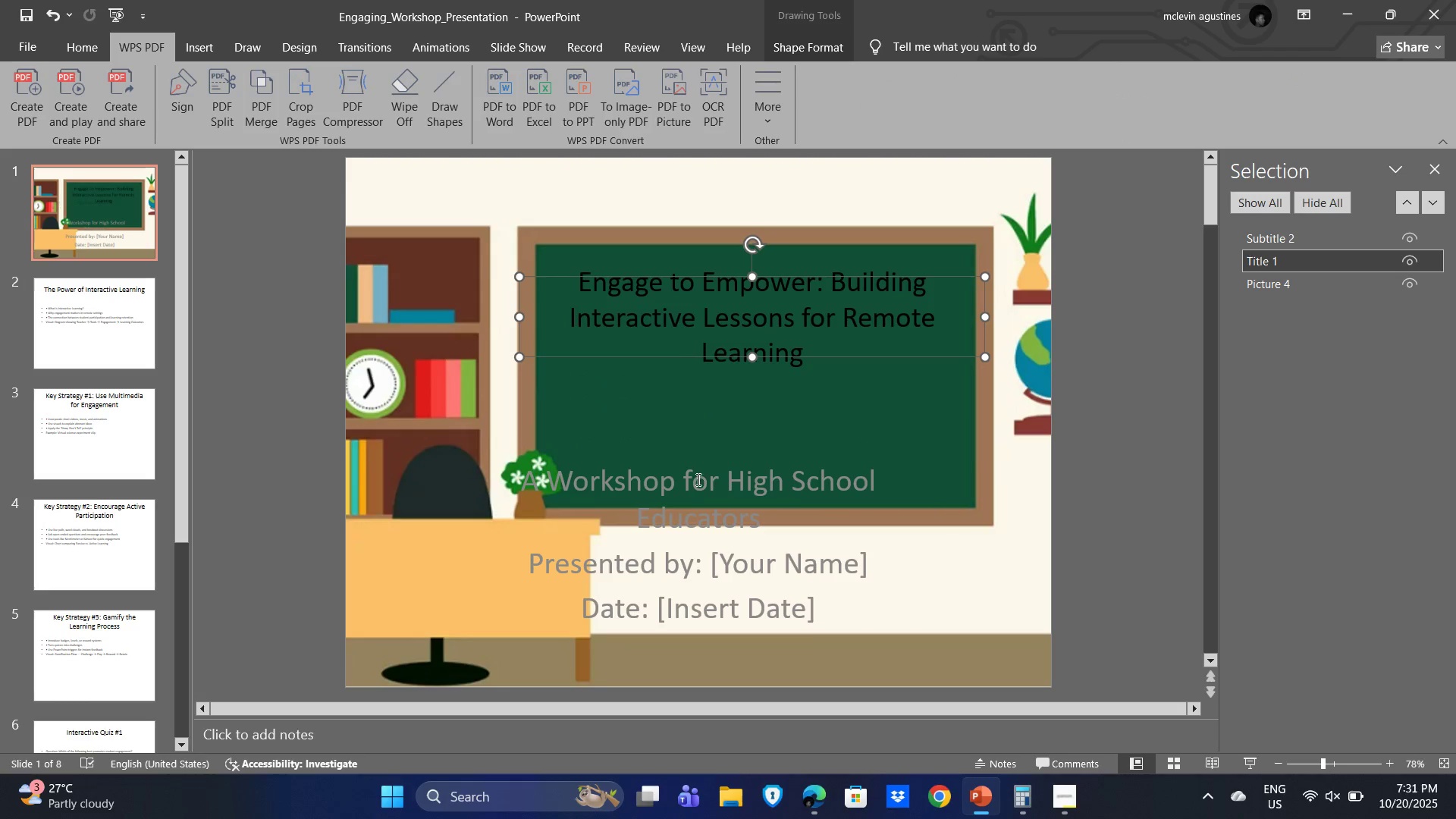 
left_click([697, 479])
 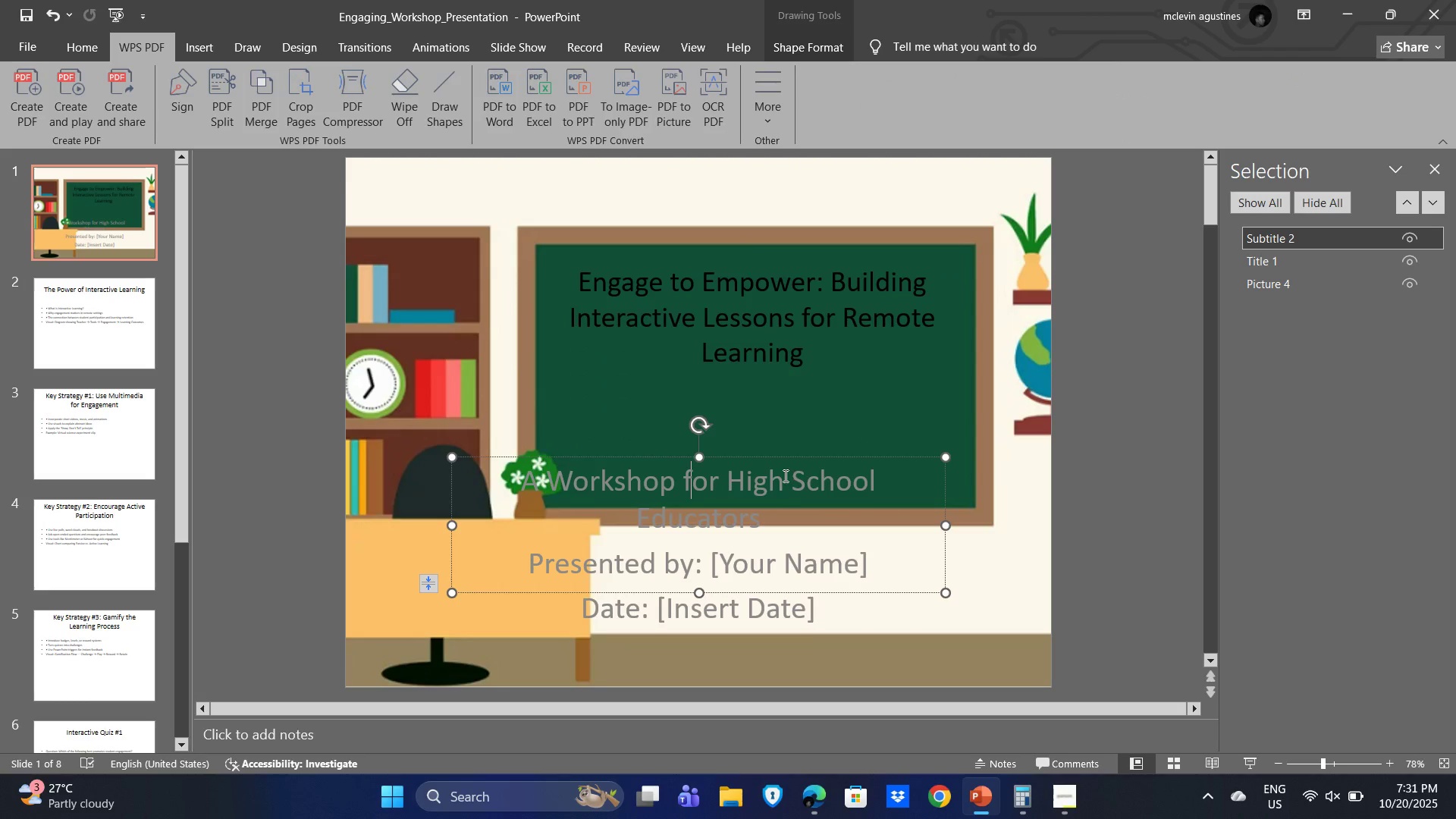 
key(Control+A)
 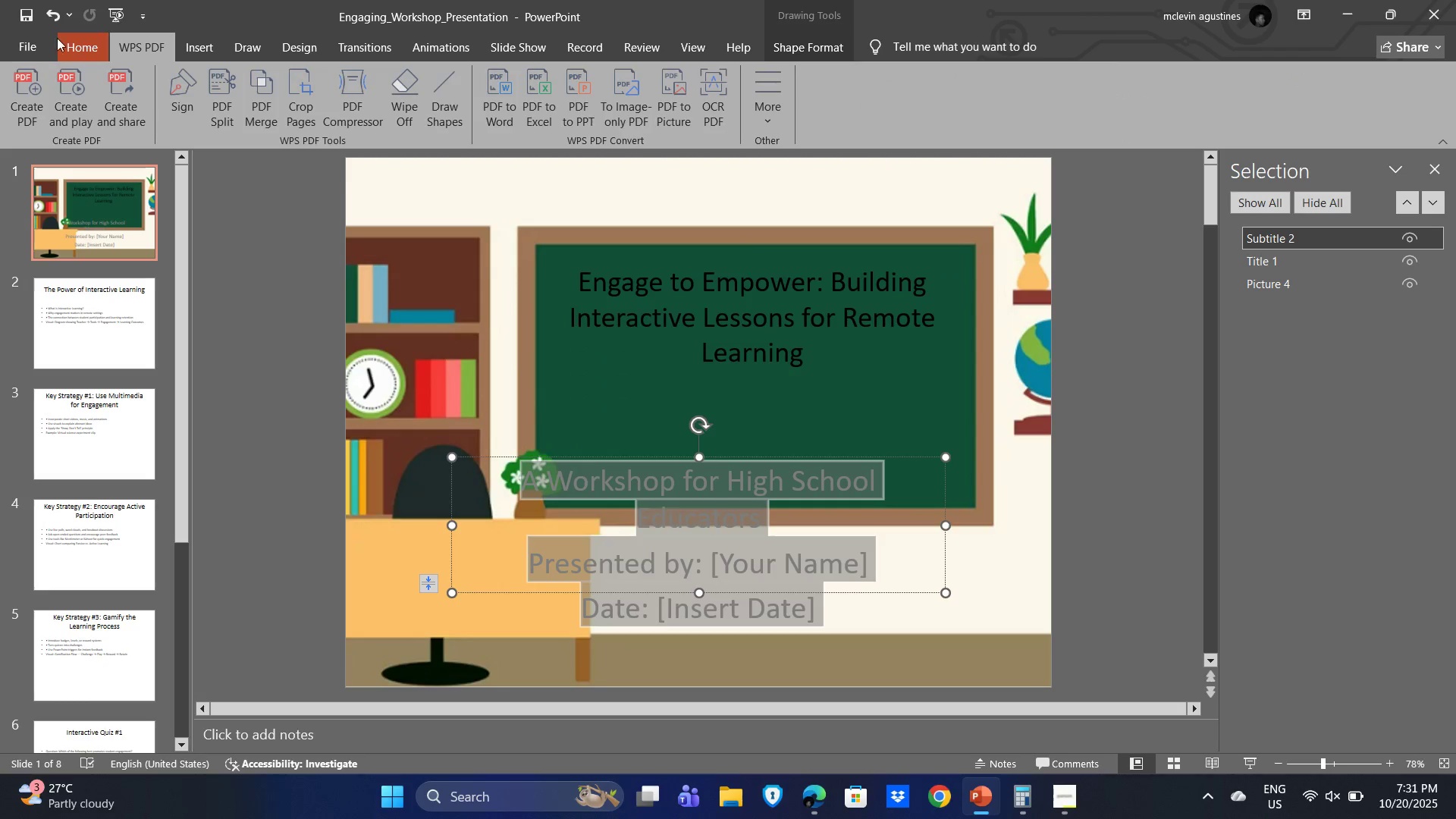 
left_click([55, 38])
 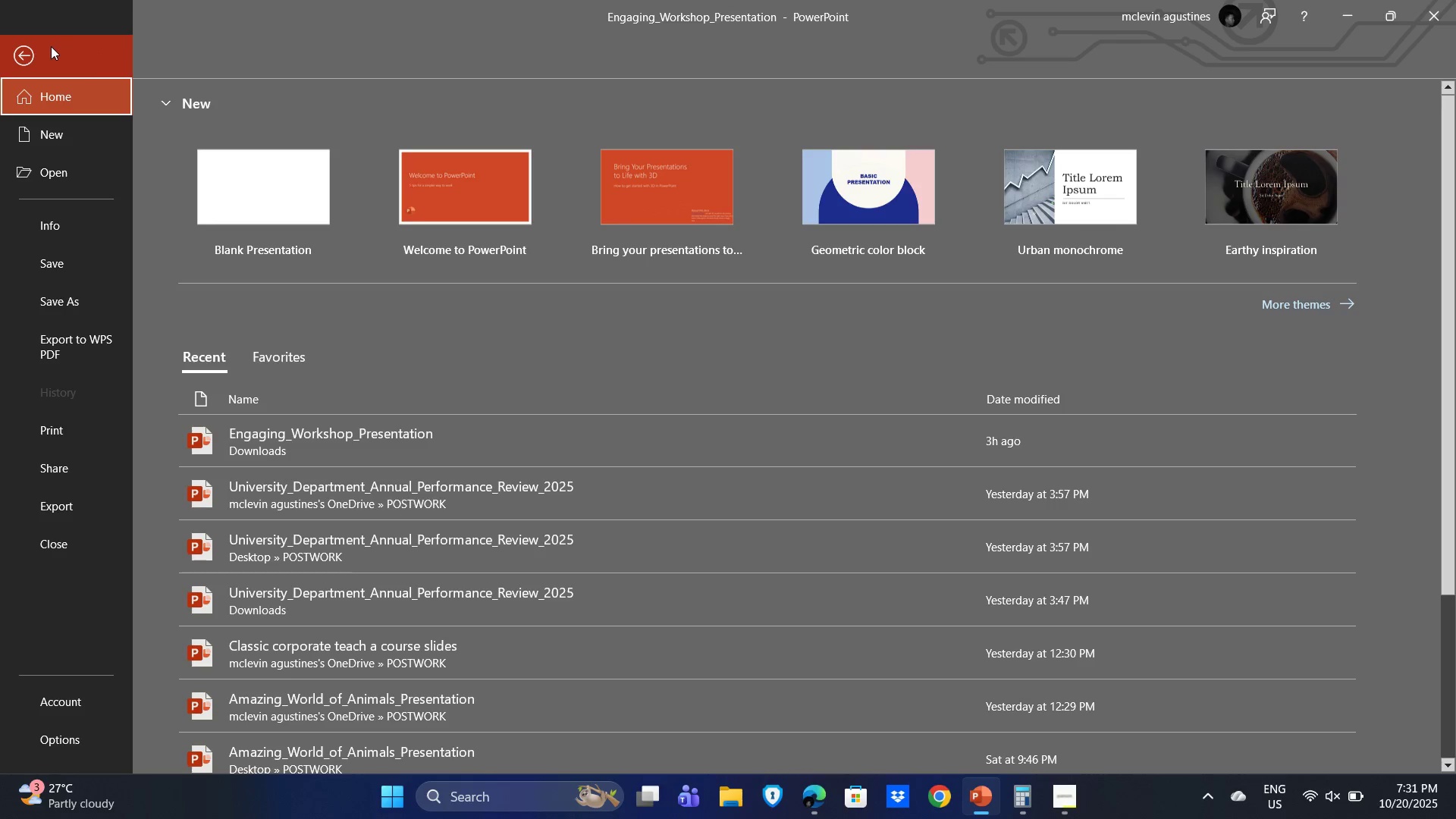 
left_click([41, 52])
 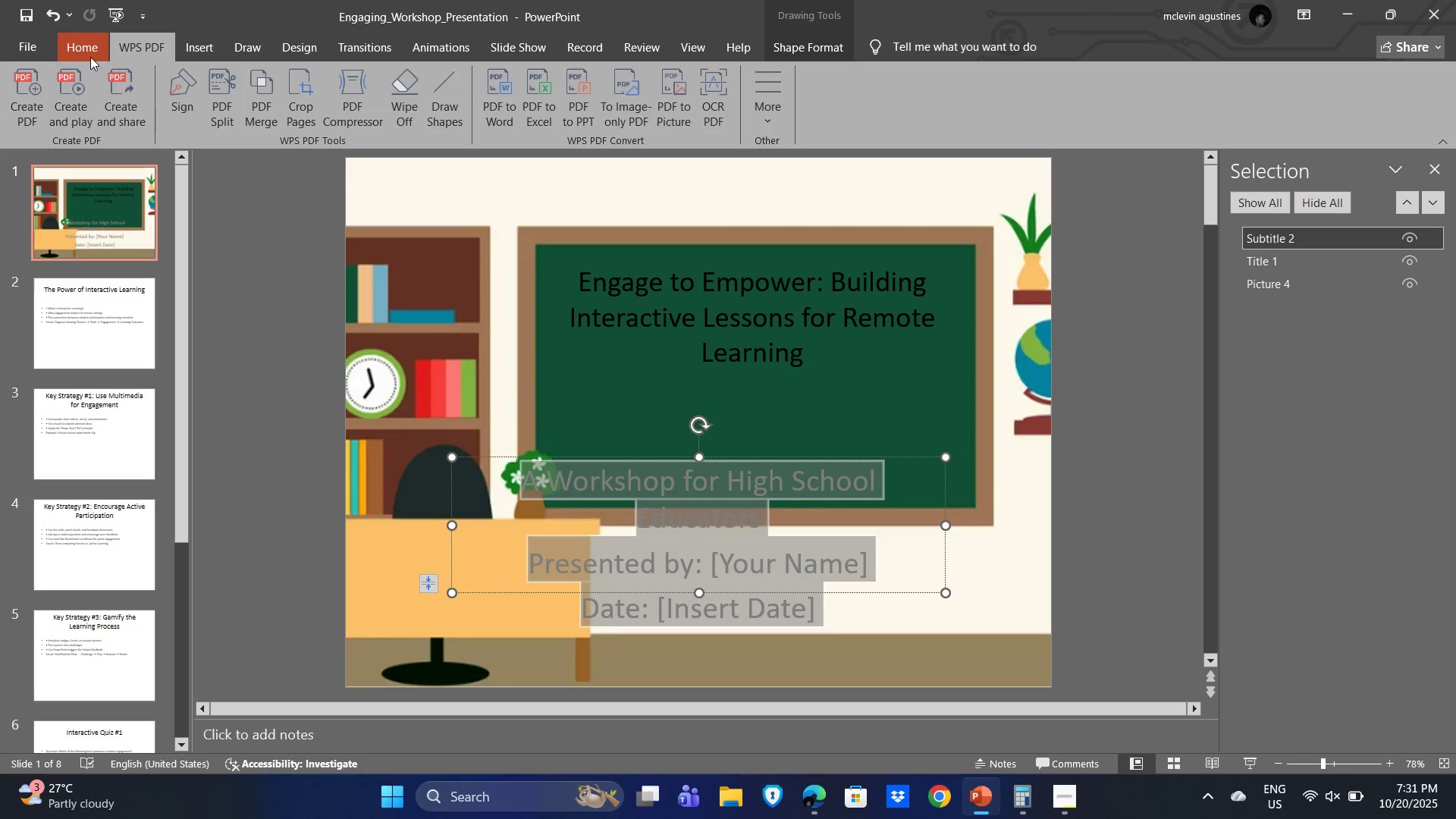 
left_click([86, 56])
 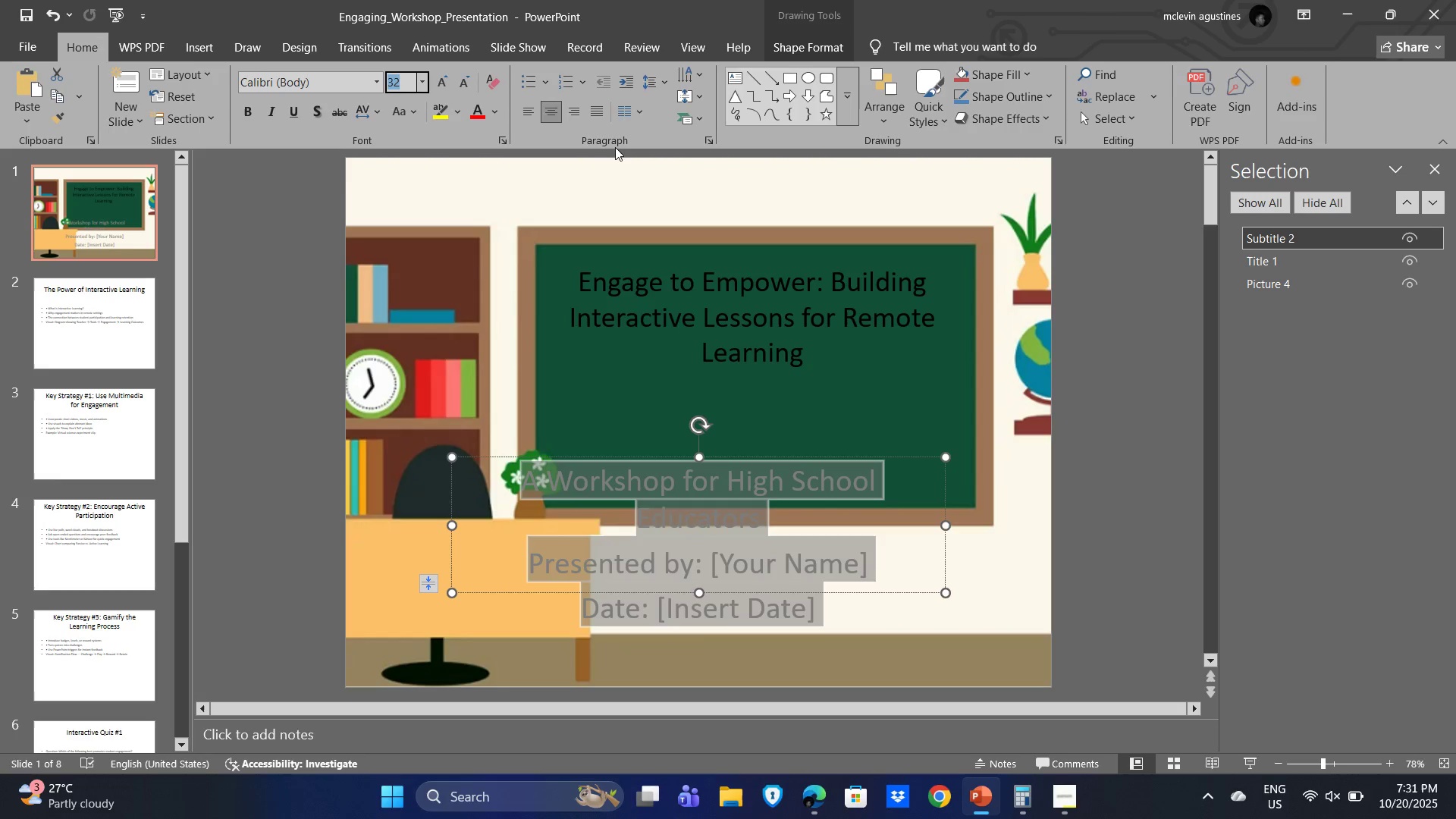 
key(Numpad2)
 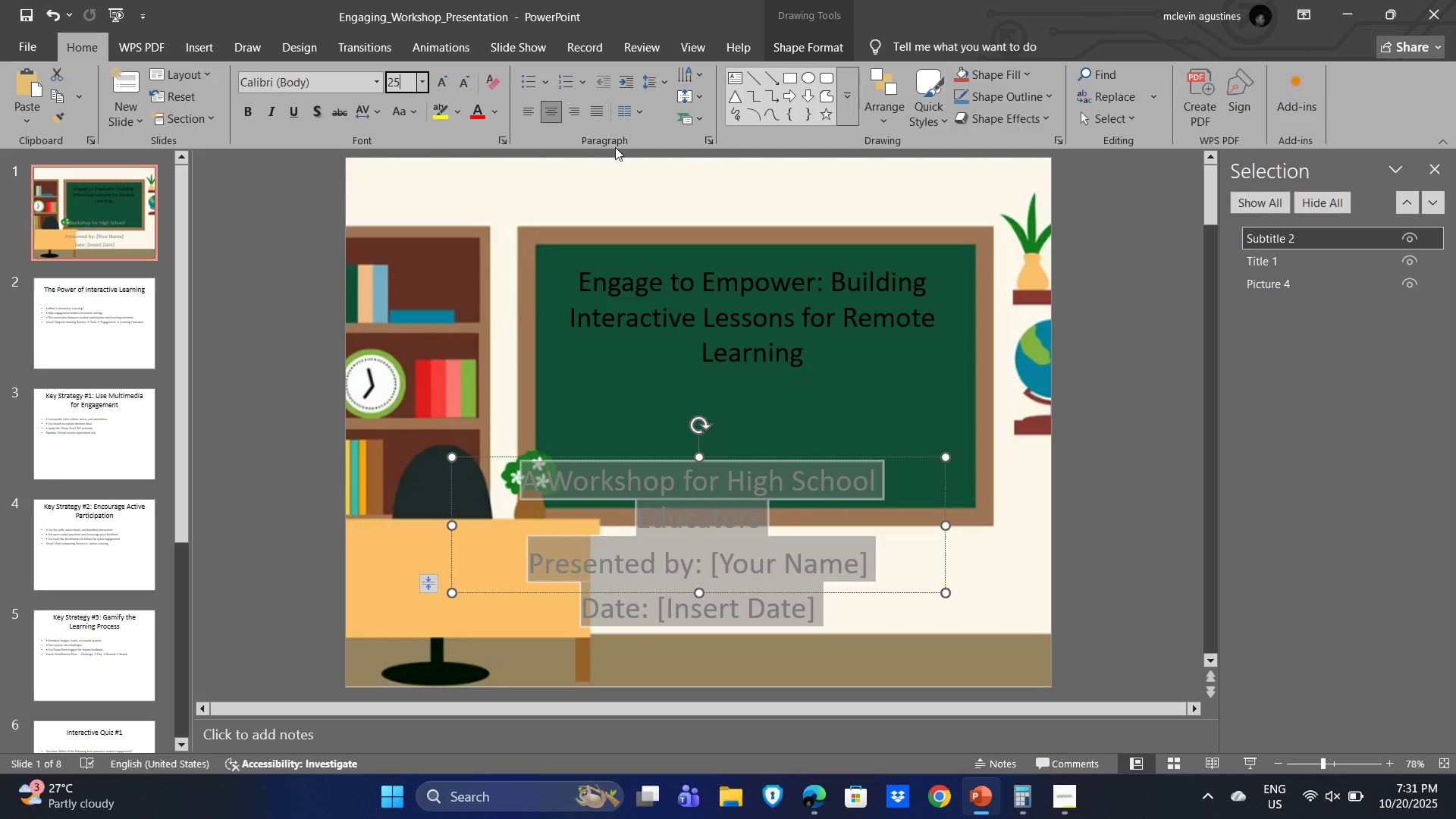 
key(Numpad5)
 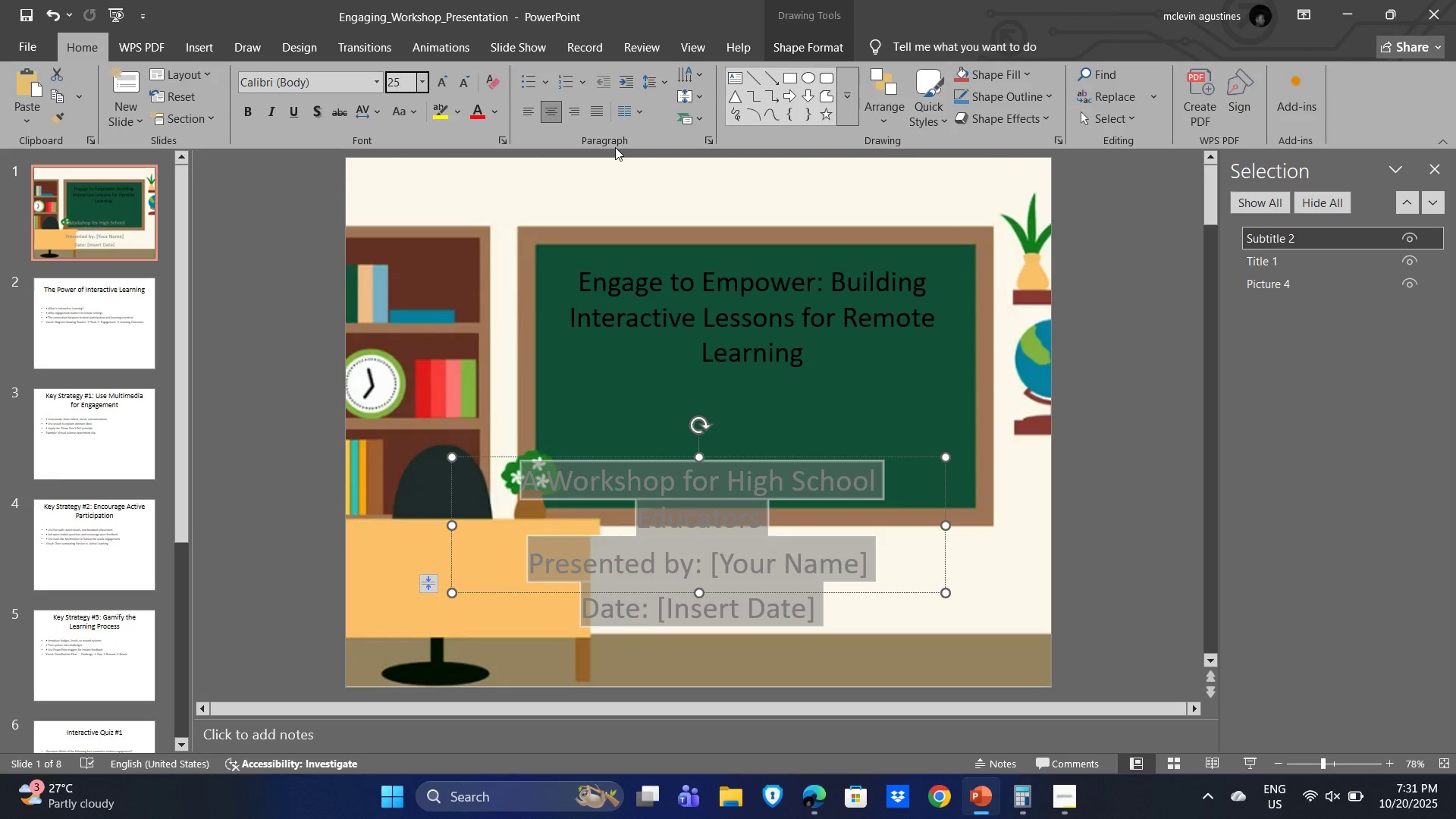 
key(NumpadEnter)
 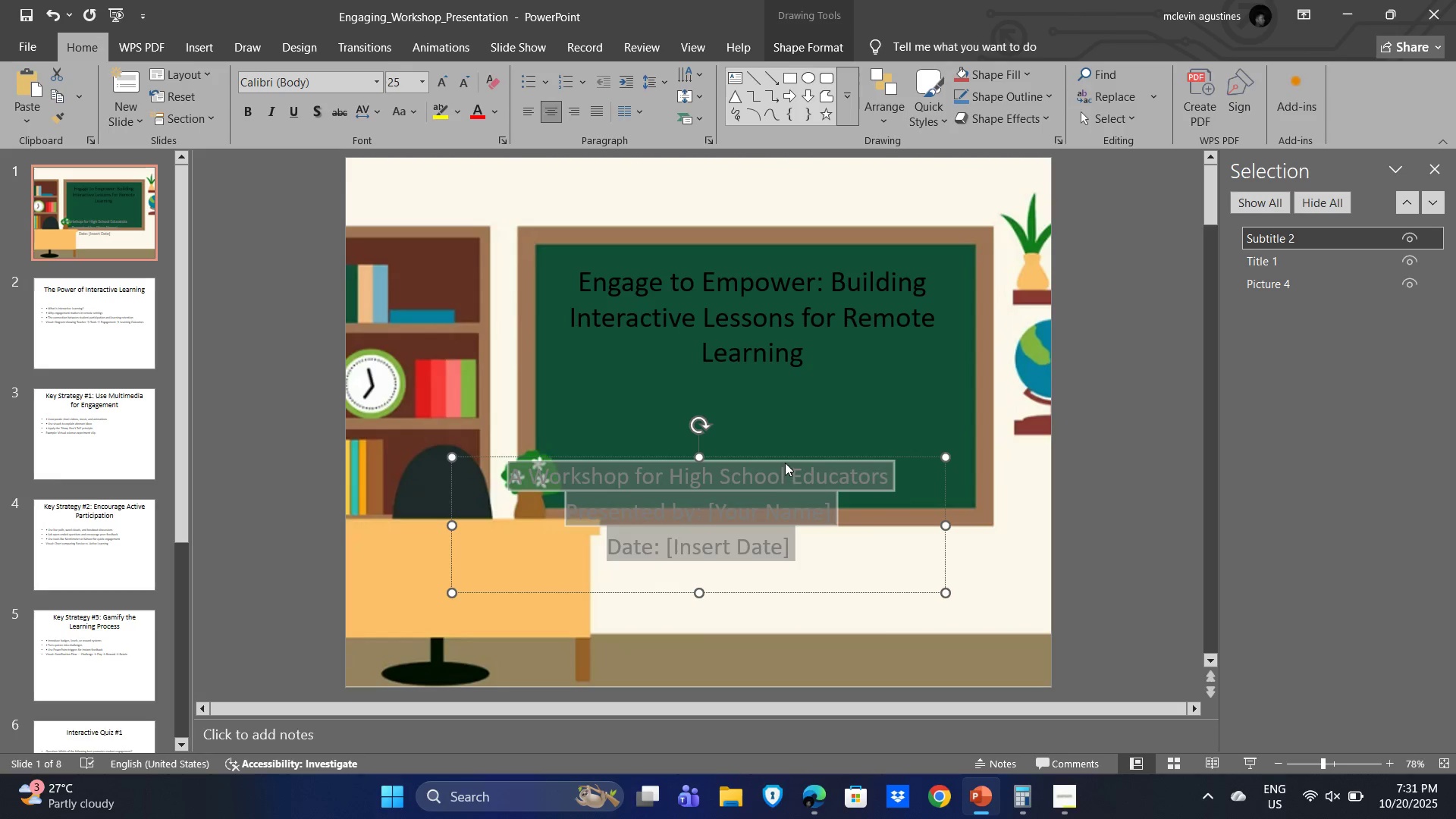 
left_click_drag(start_coordinate=[786, 453], to_coordinate=[808, 386])
 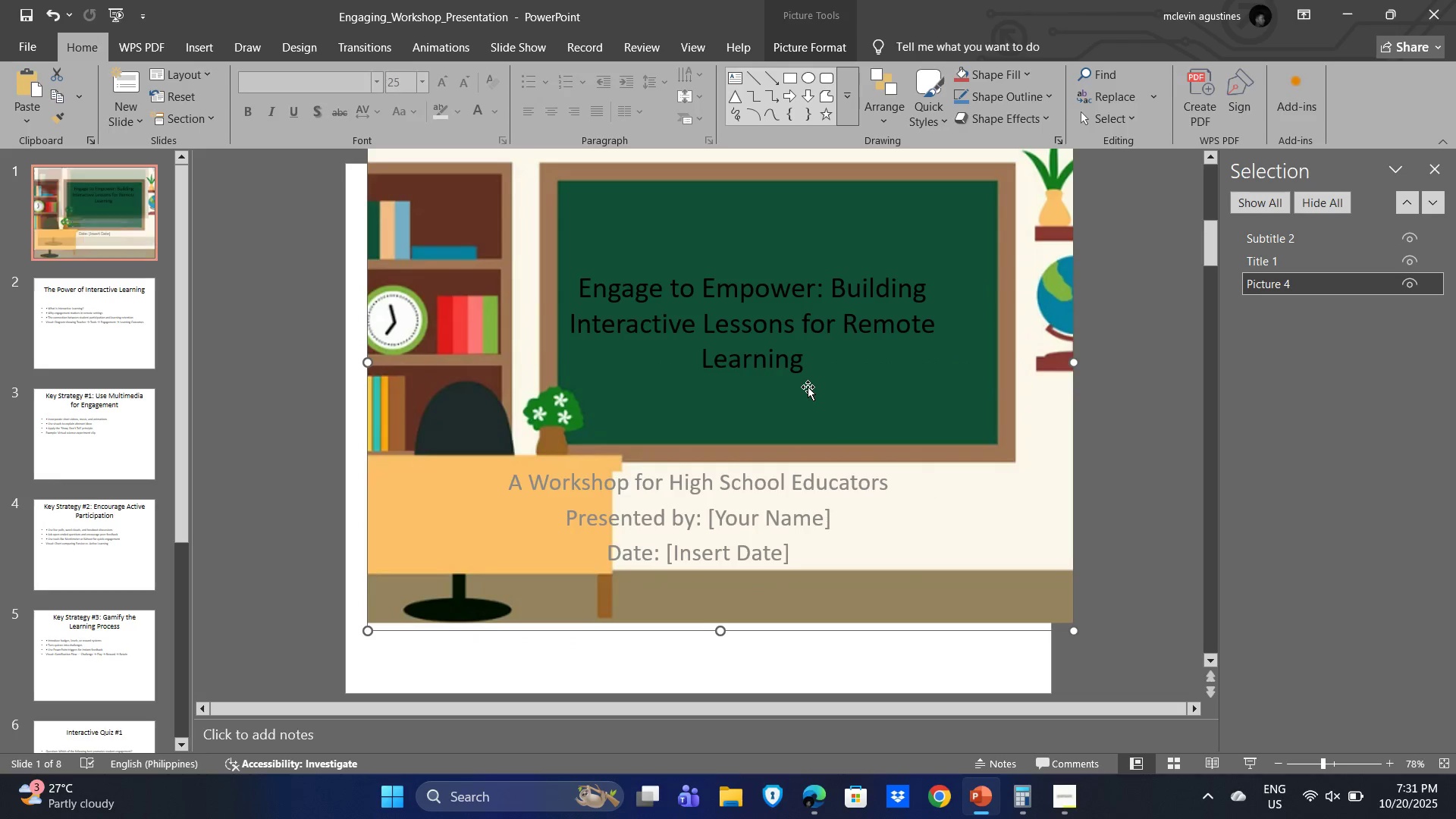 
key(Control+Z)
 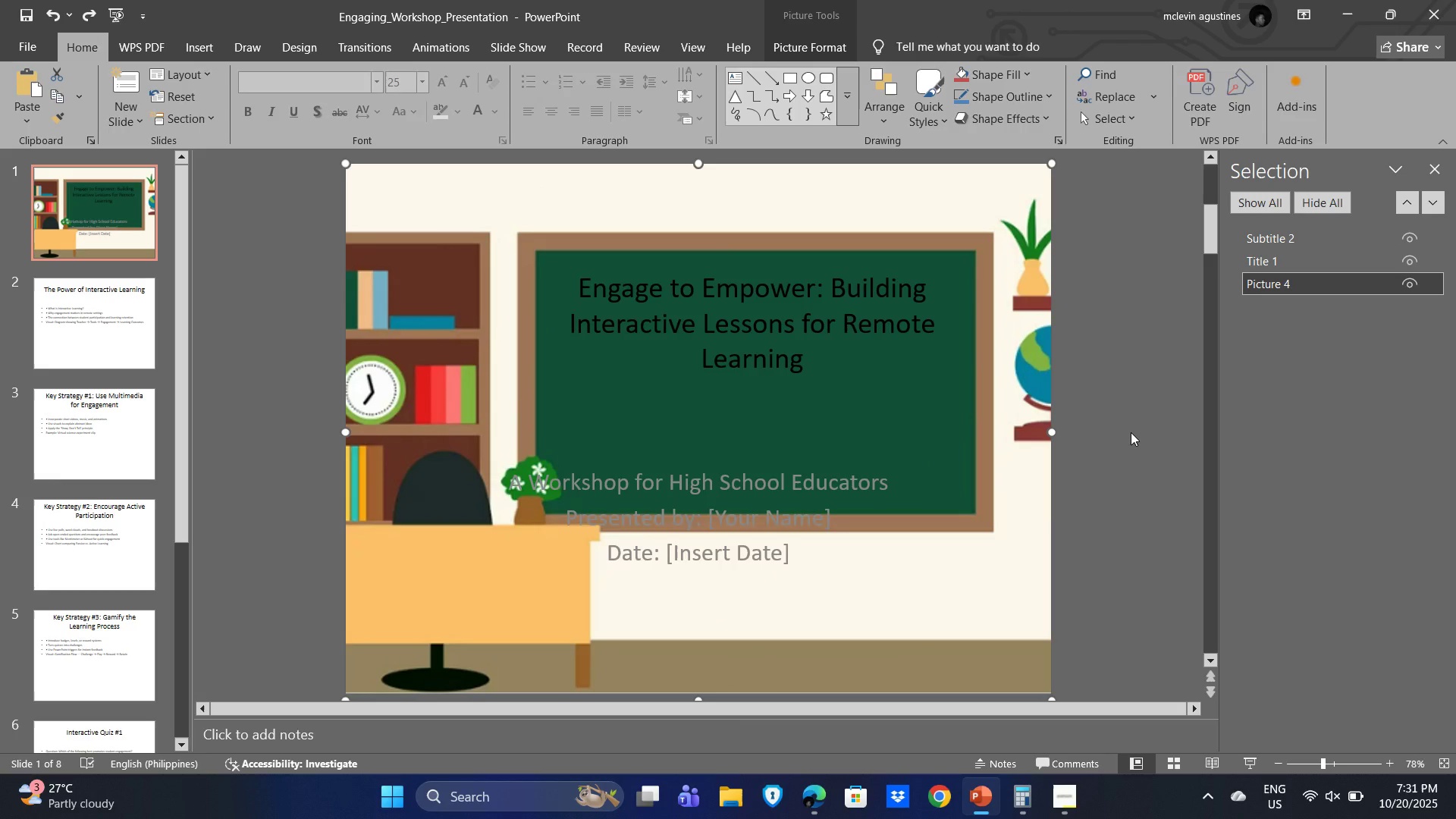 
left_click([1131, 432])
 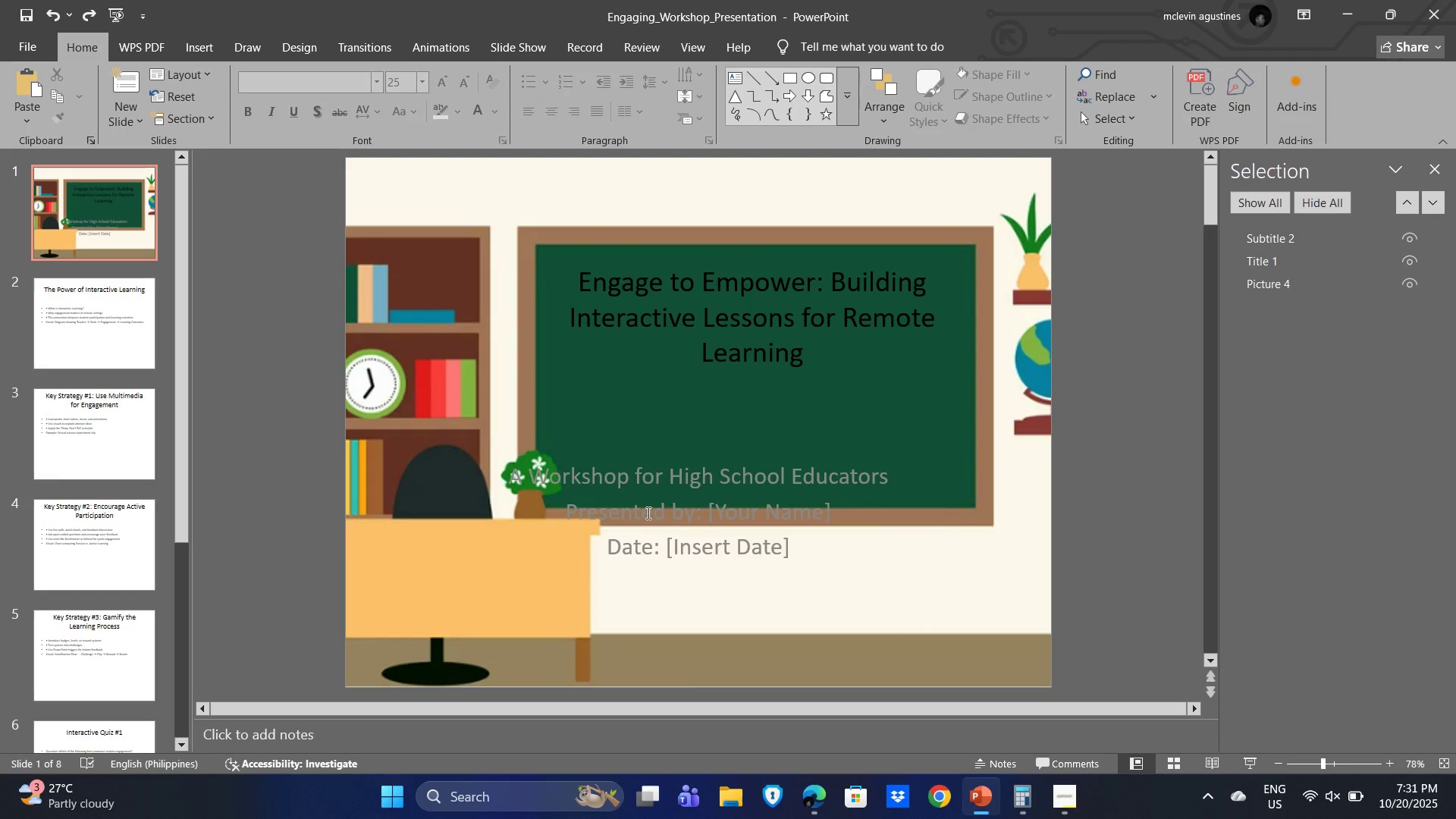 
left_click([647, 510])
 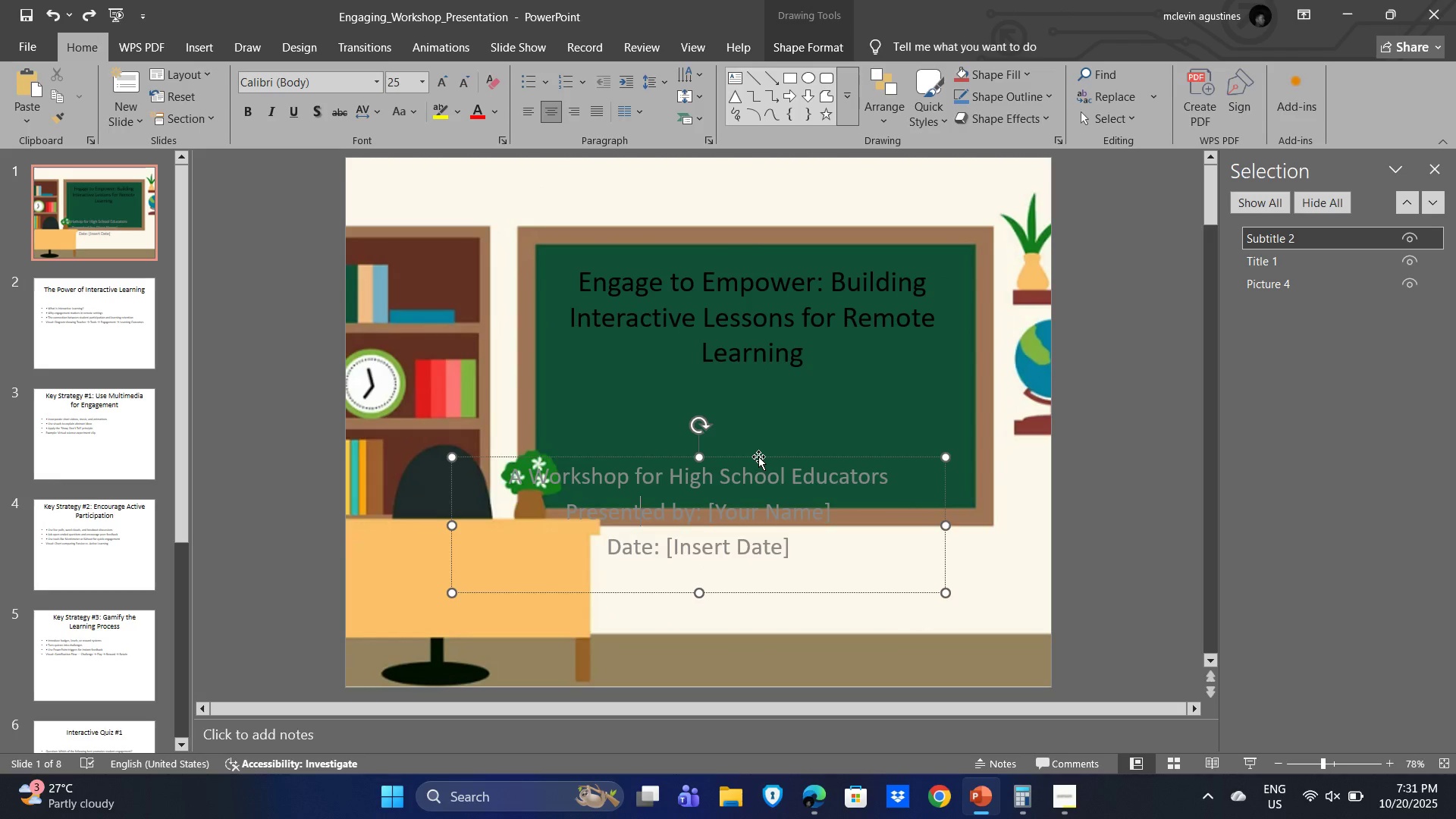 
left_click_drag(start_coordinate=[758, 457], to_coordinate=[817, 387])
 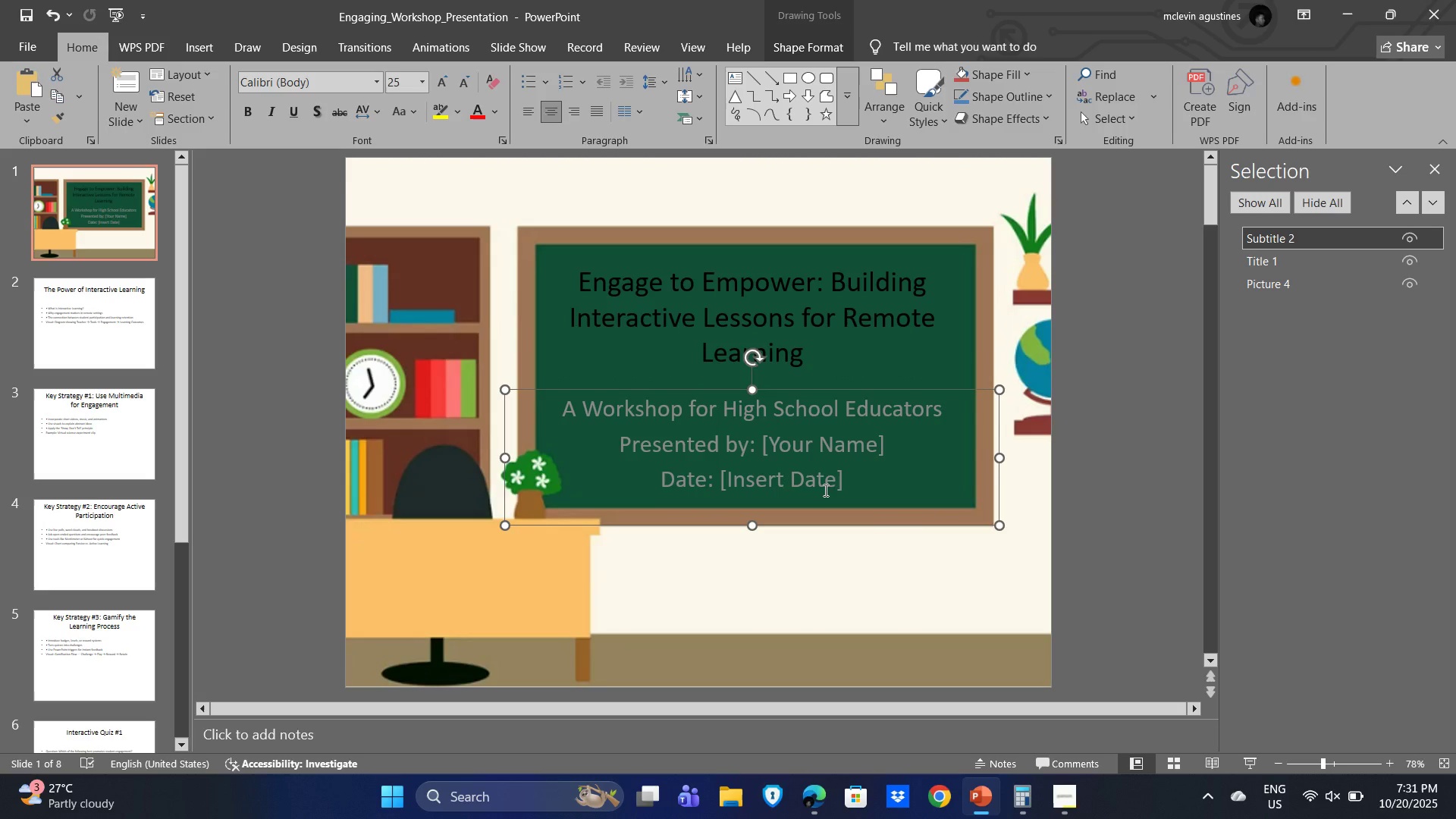 
left_click([824, 490])
 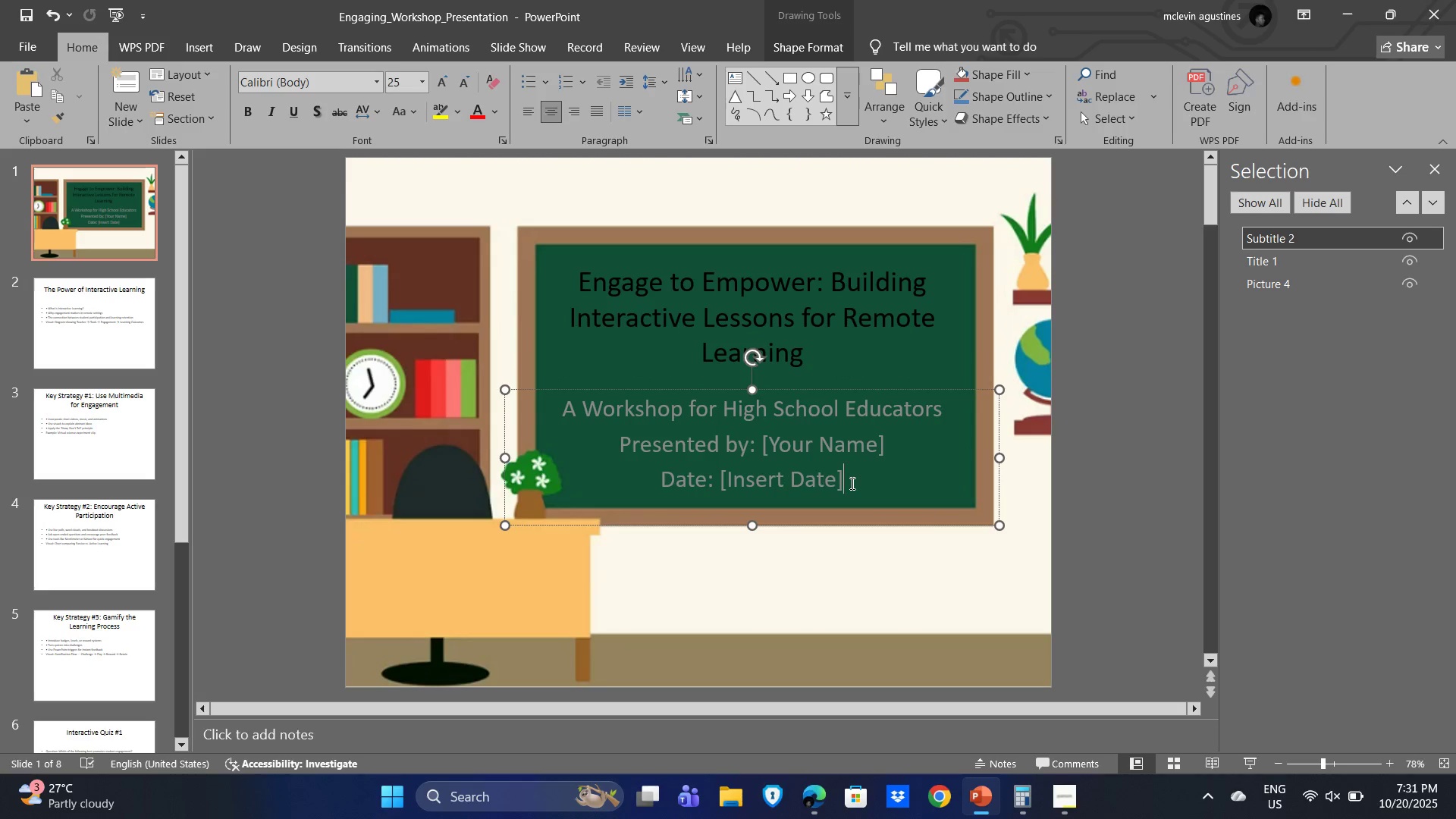 
left_click_drag(start_coordinate=[851, 483], to_coordinate=[620, 435])
 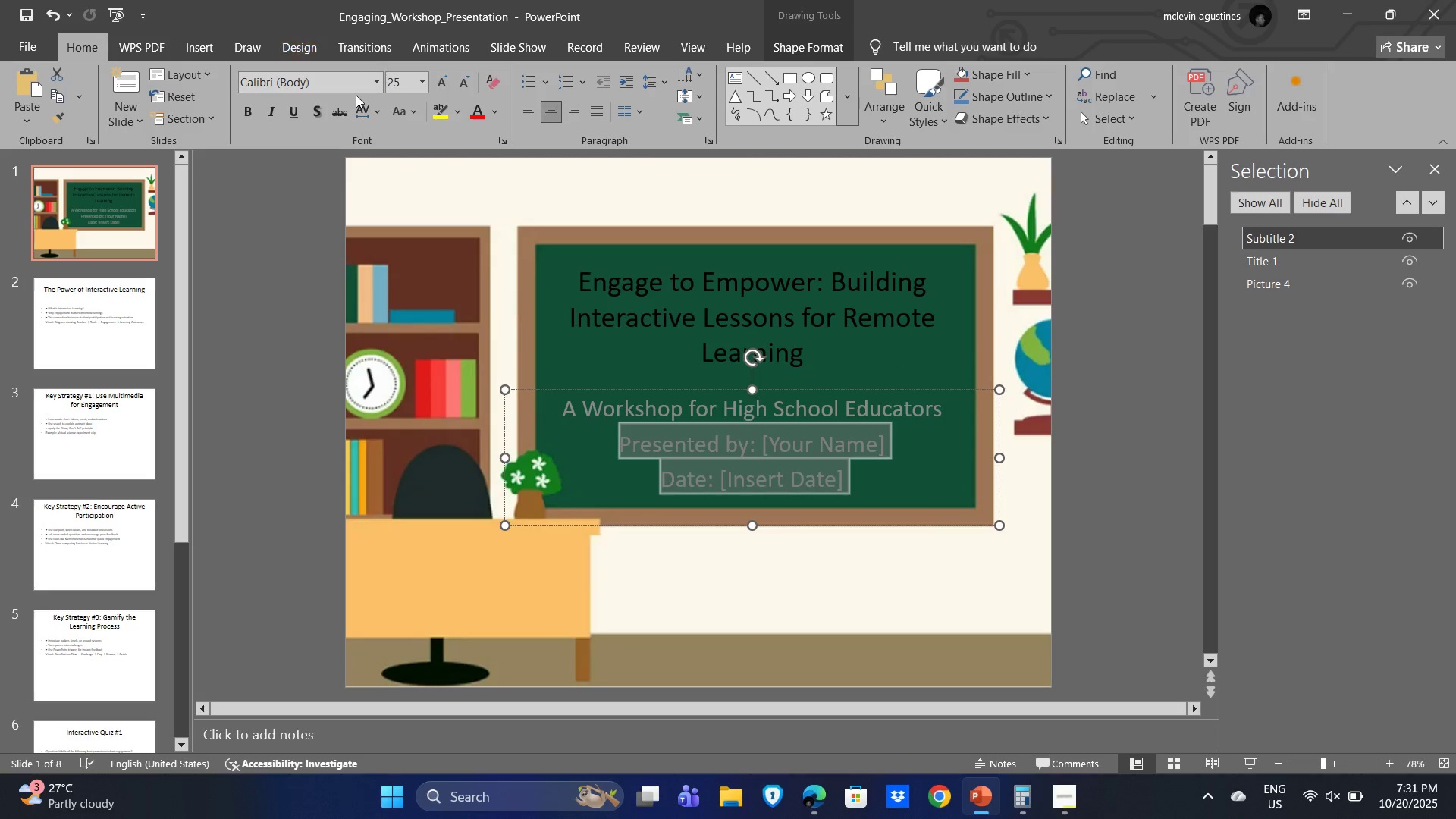 
key(Control+BracketLeft)